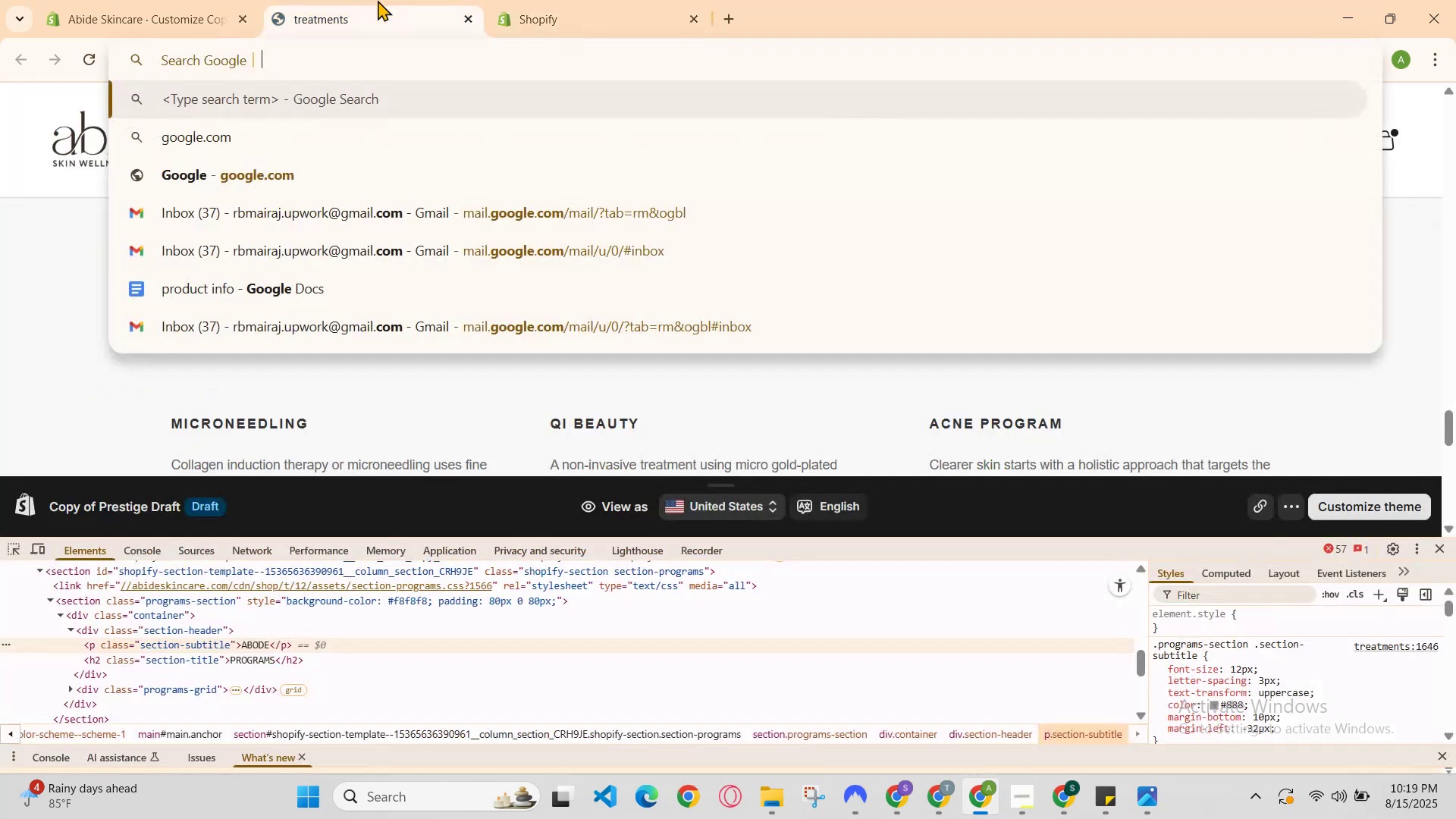 
key(Control+R)
 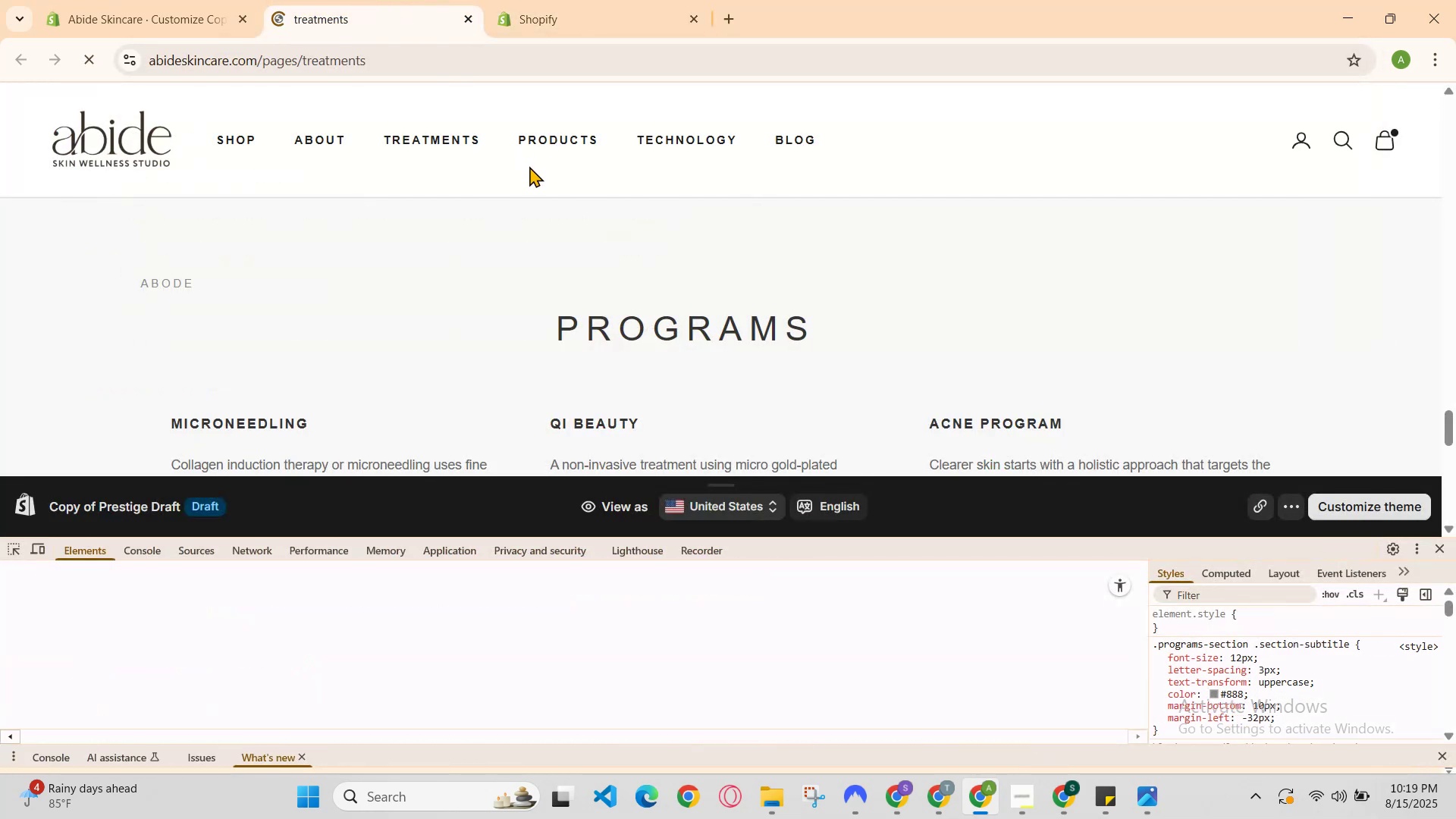 
scroll: coordinate [574, 223], scroll_direction: down, amount: 18.0
 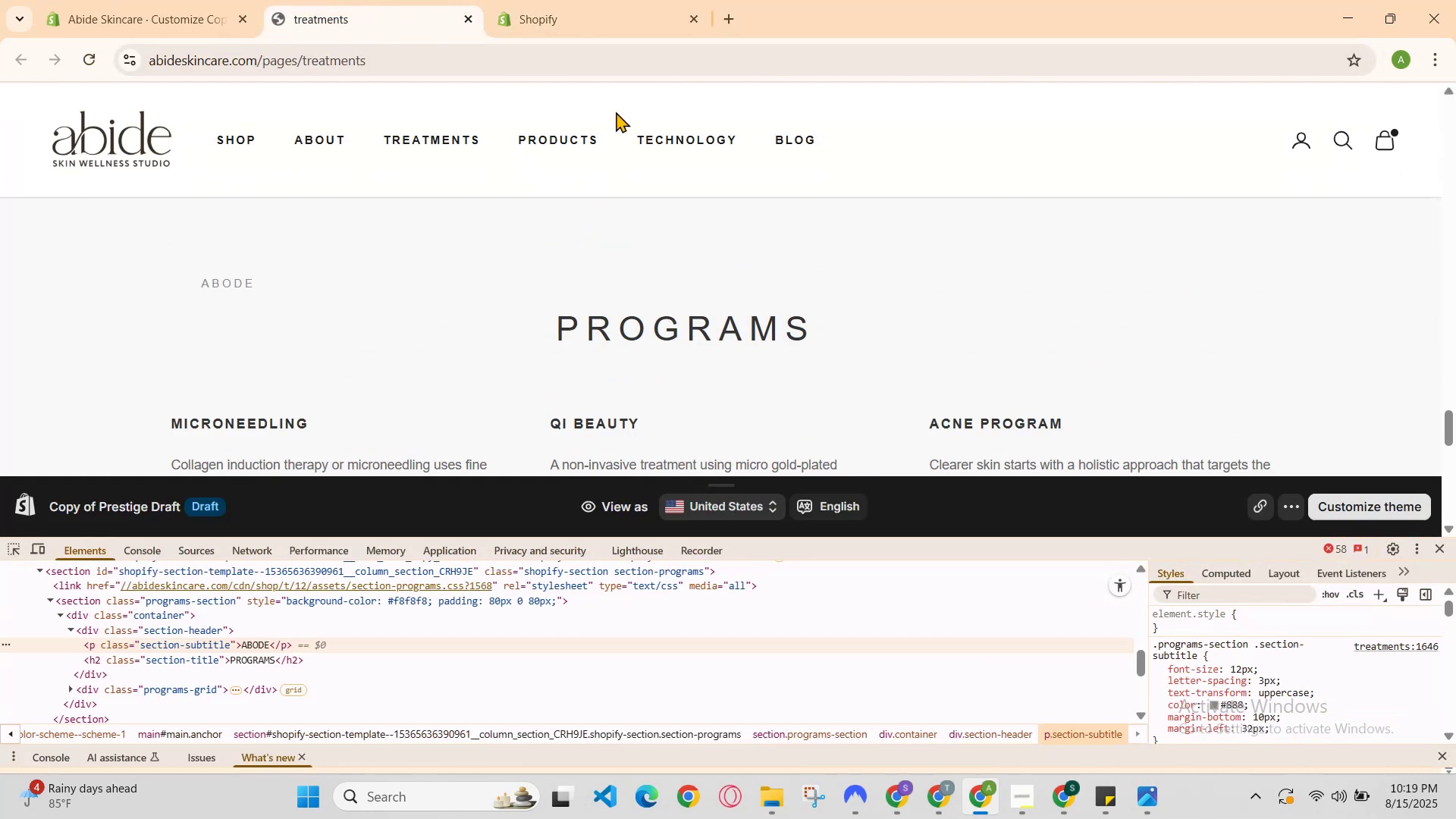 
left_click([647, 17])
 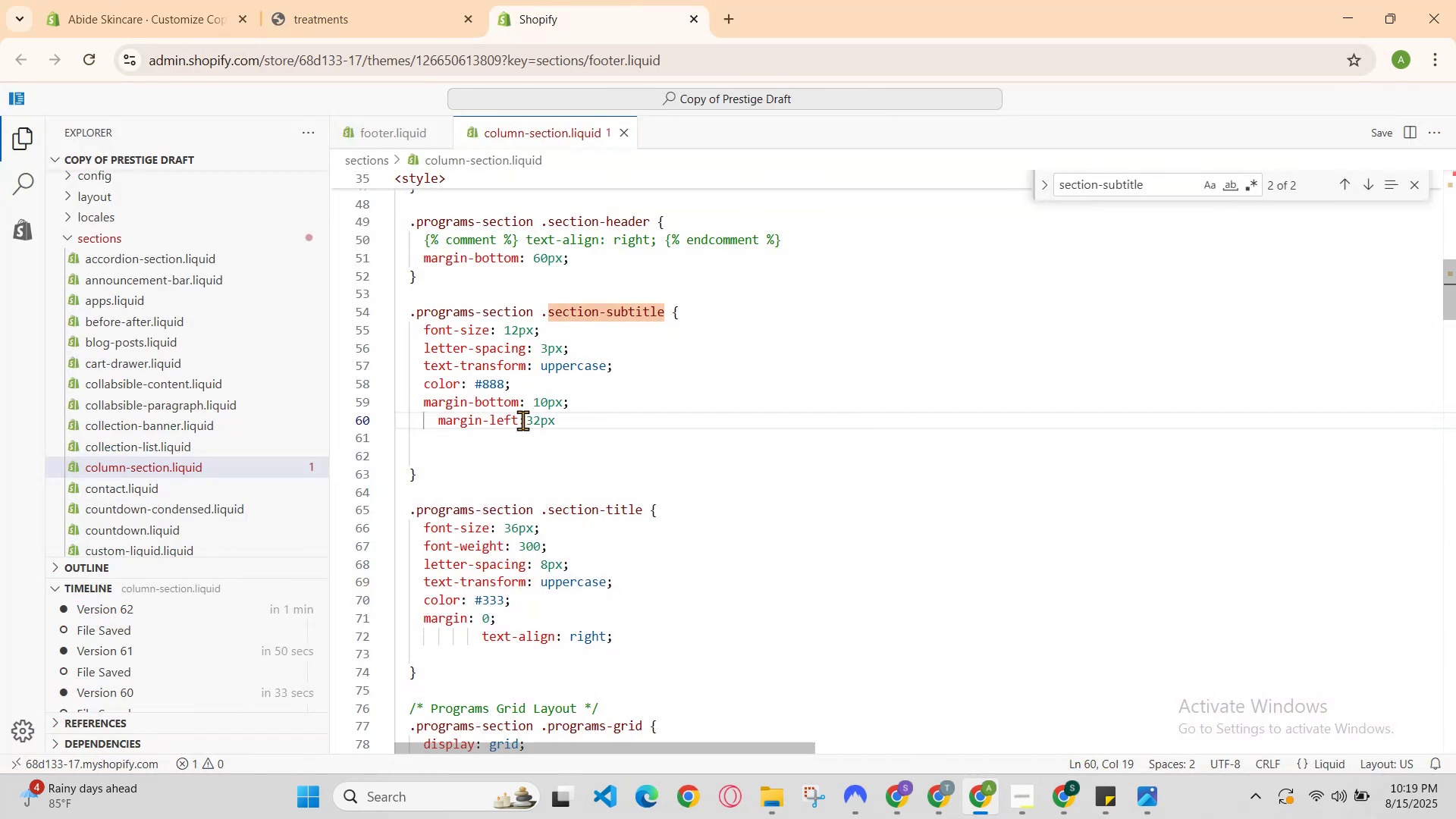 
left_click([521, 423])
 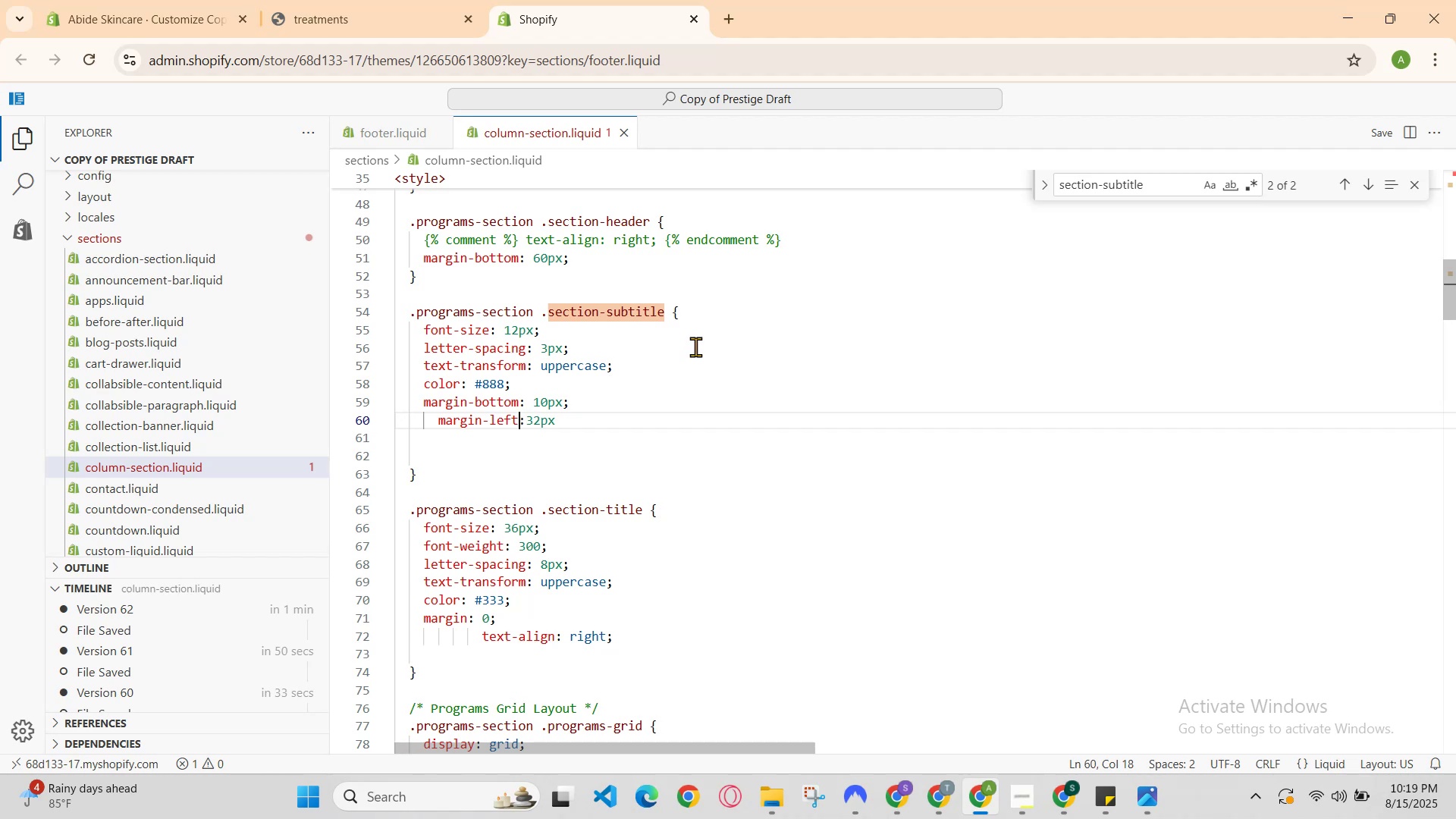 
key(Backspace)
key(Backspace)
key(Backspace)
key(Backspace)
type(right)
 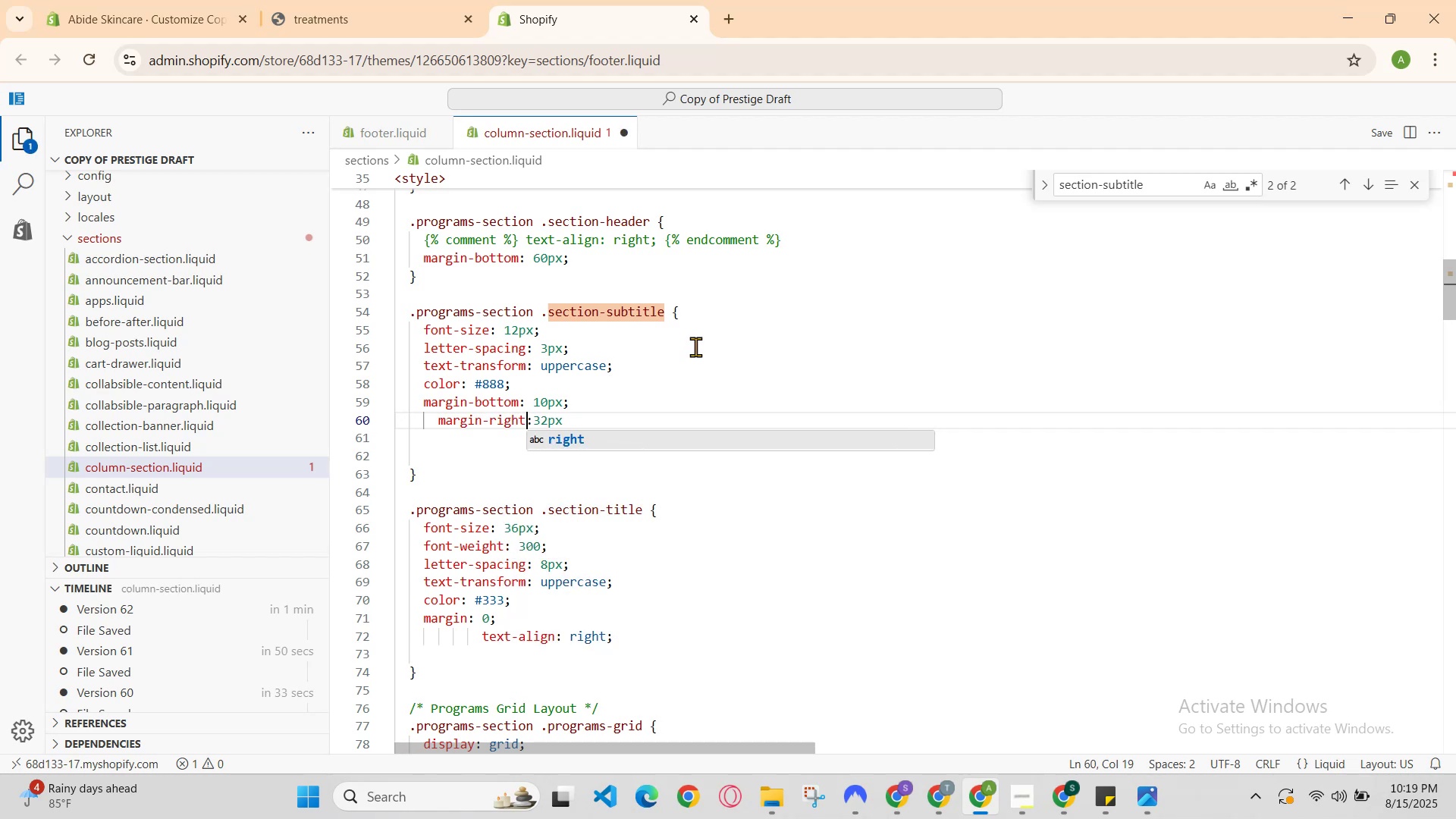 
hold_key(key=ControlLeft, duration=0.69)
 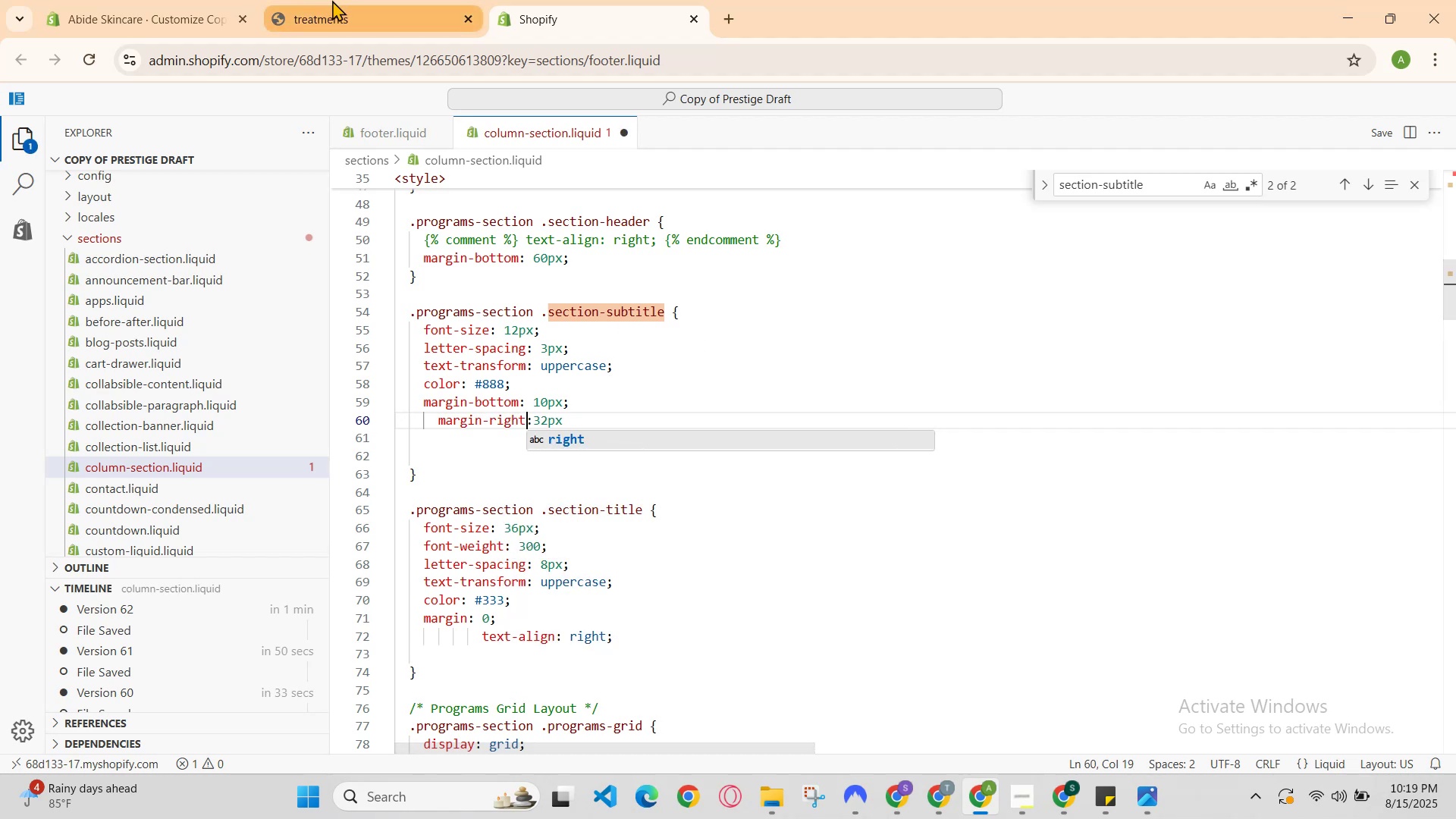 
hold_key(key=S, duration=0.42)
 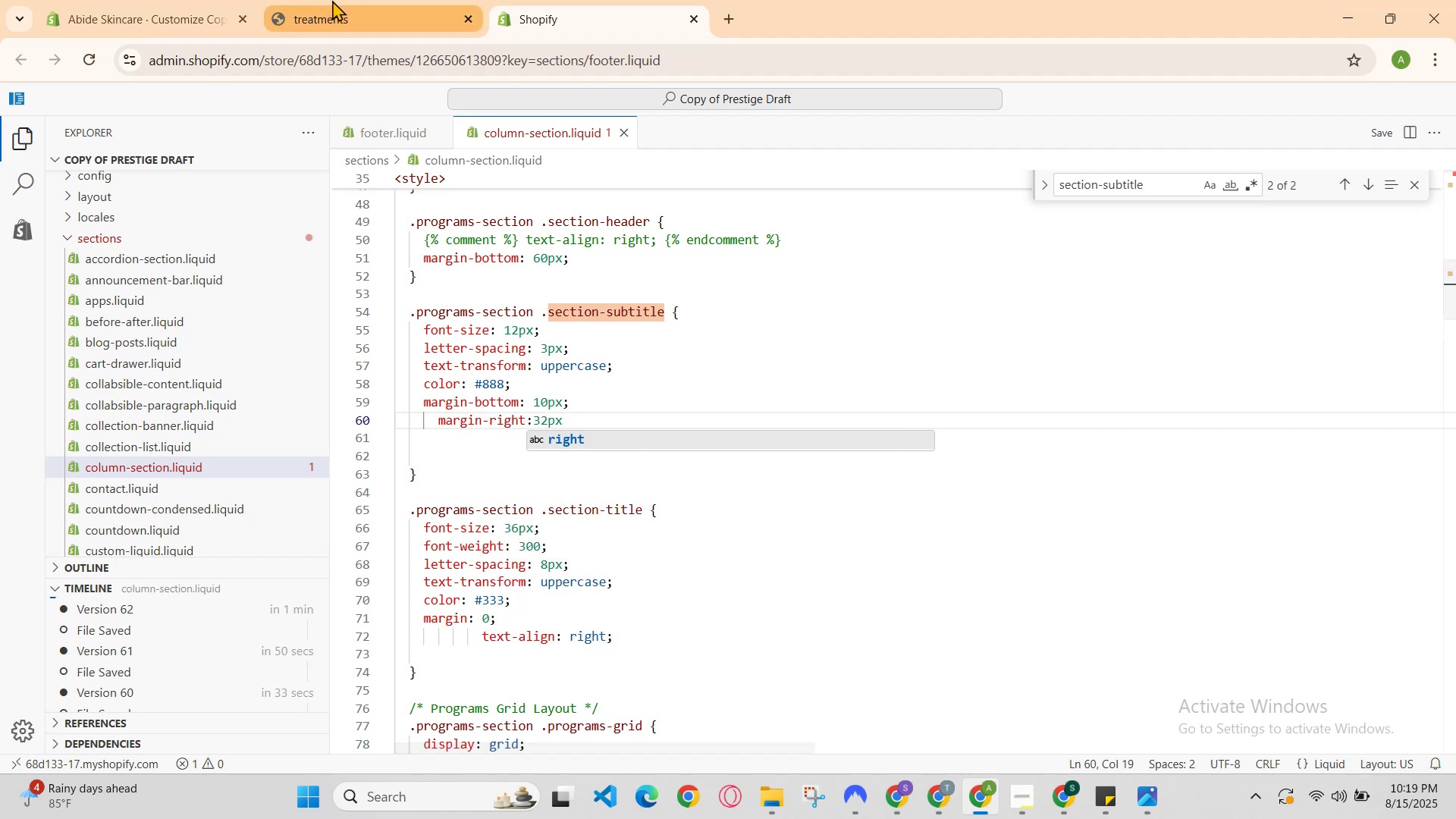 
left_click([332, 0])
 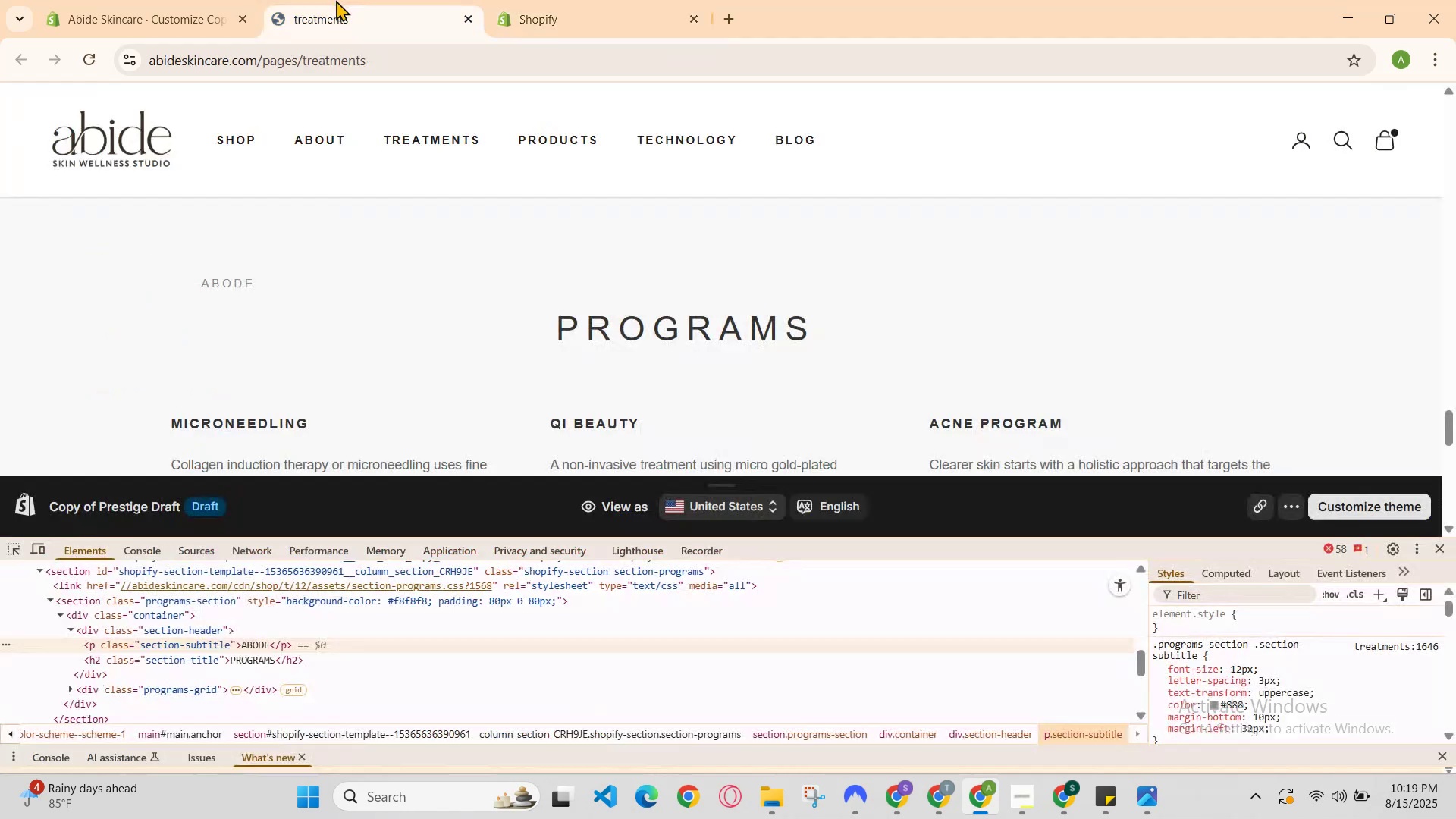 
key(Control+R)
 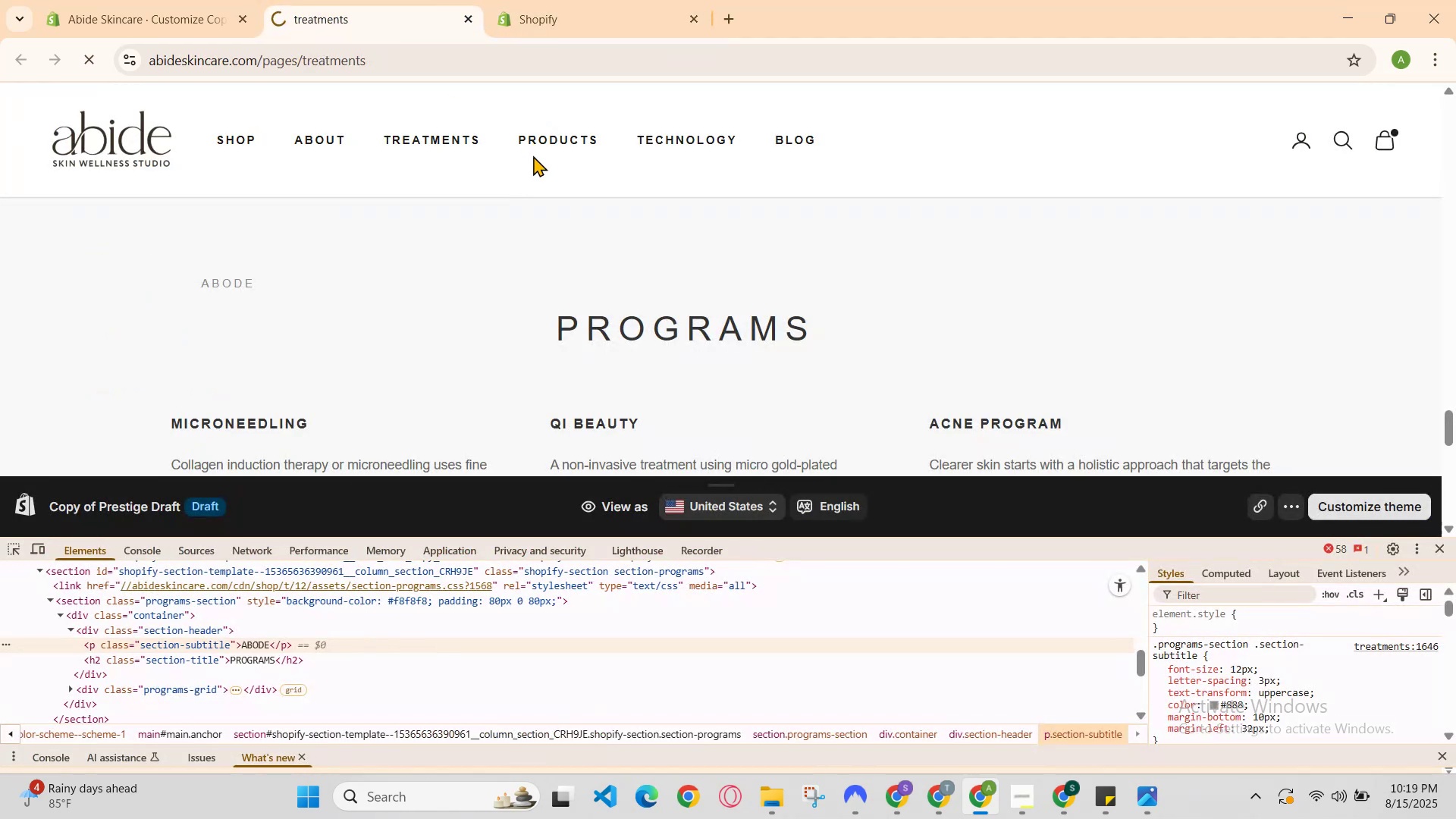 
scroll: coordinate [557, 237], scroll_direction: down, amount: 18.0
 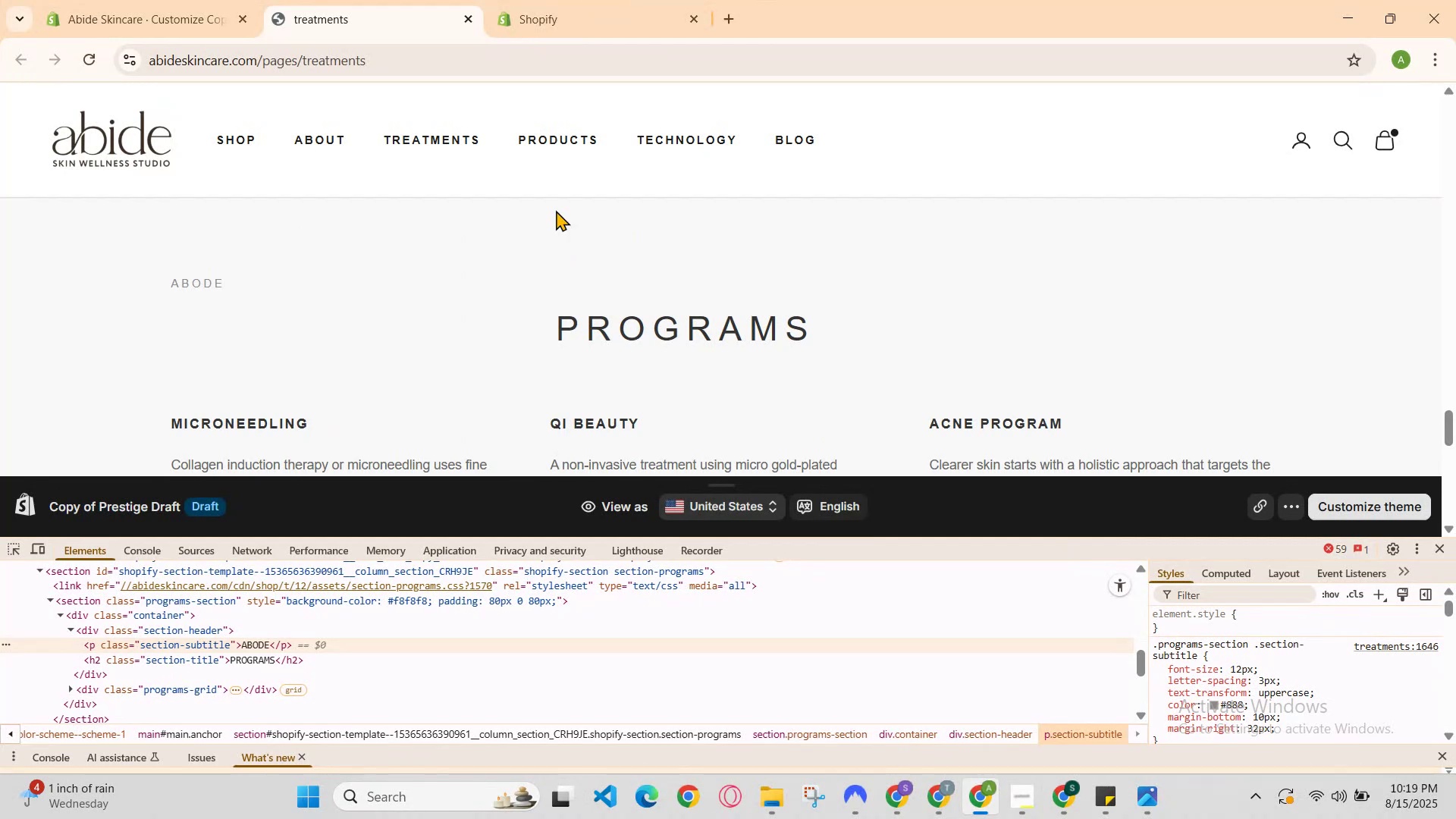 
left_click([571, 13])
 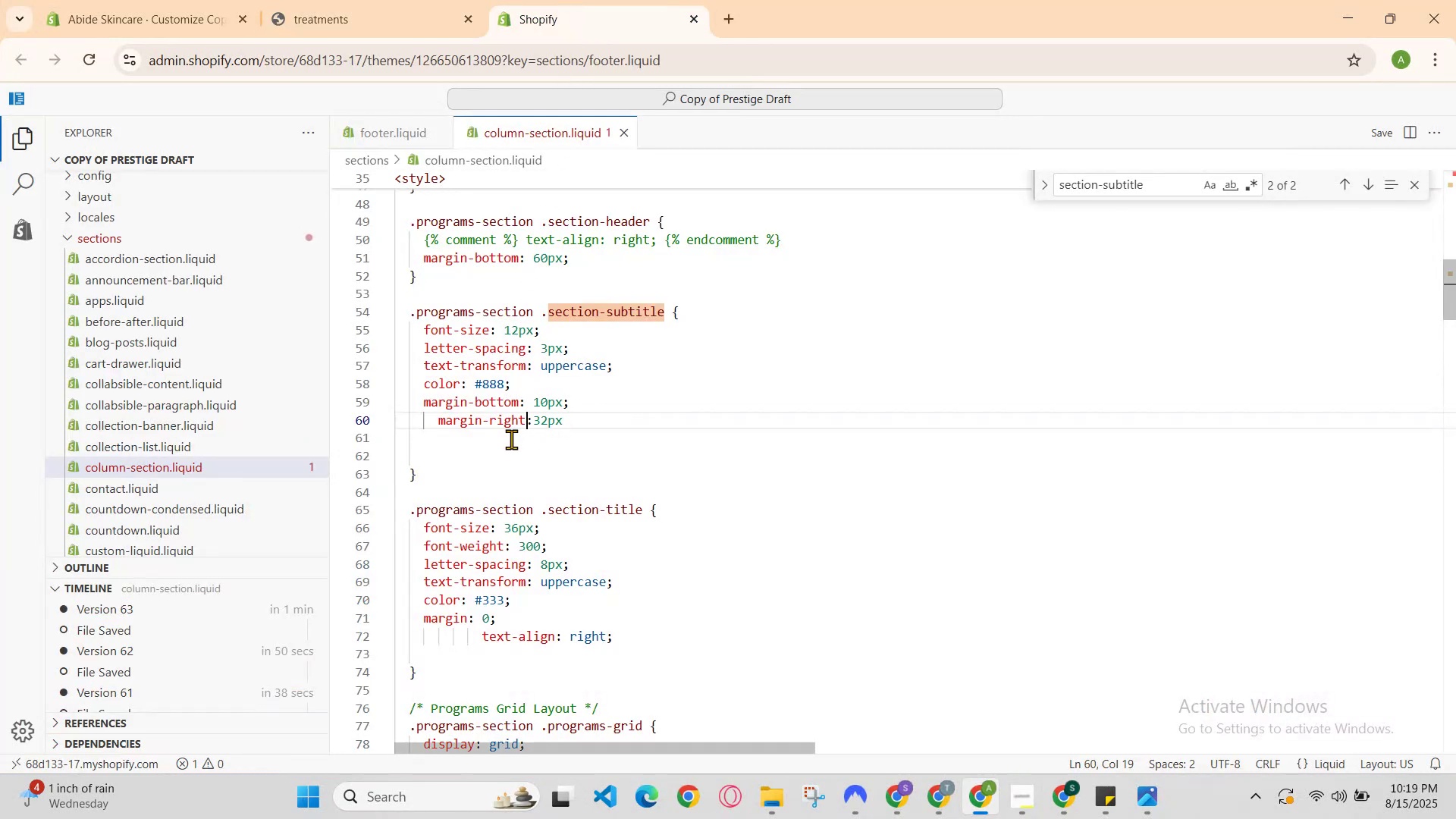 
left_click([536, 424])
 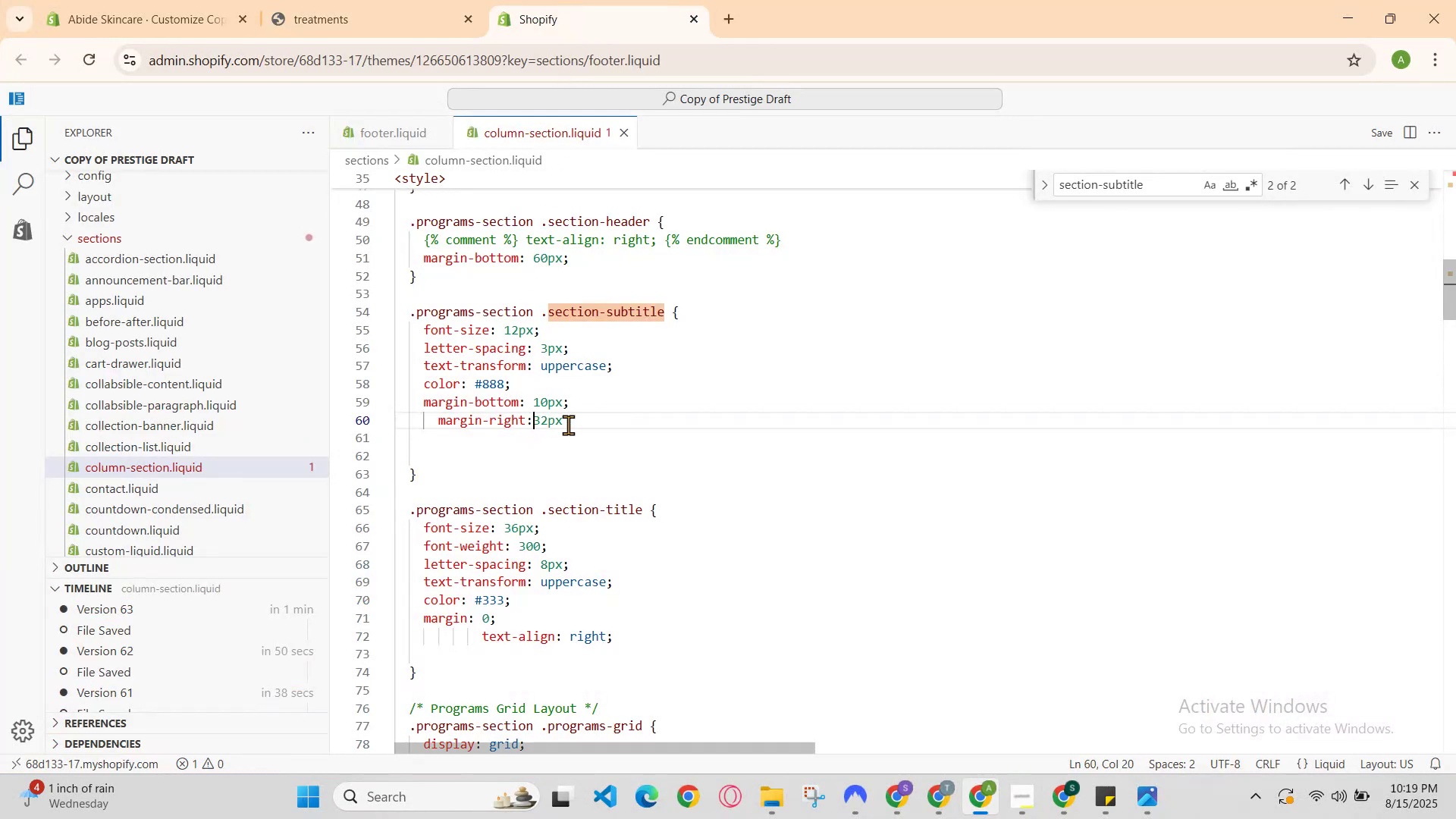 
left_click([572, 425])
 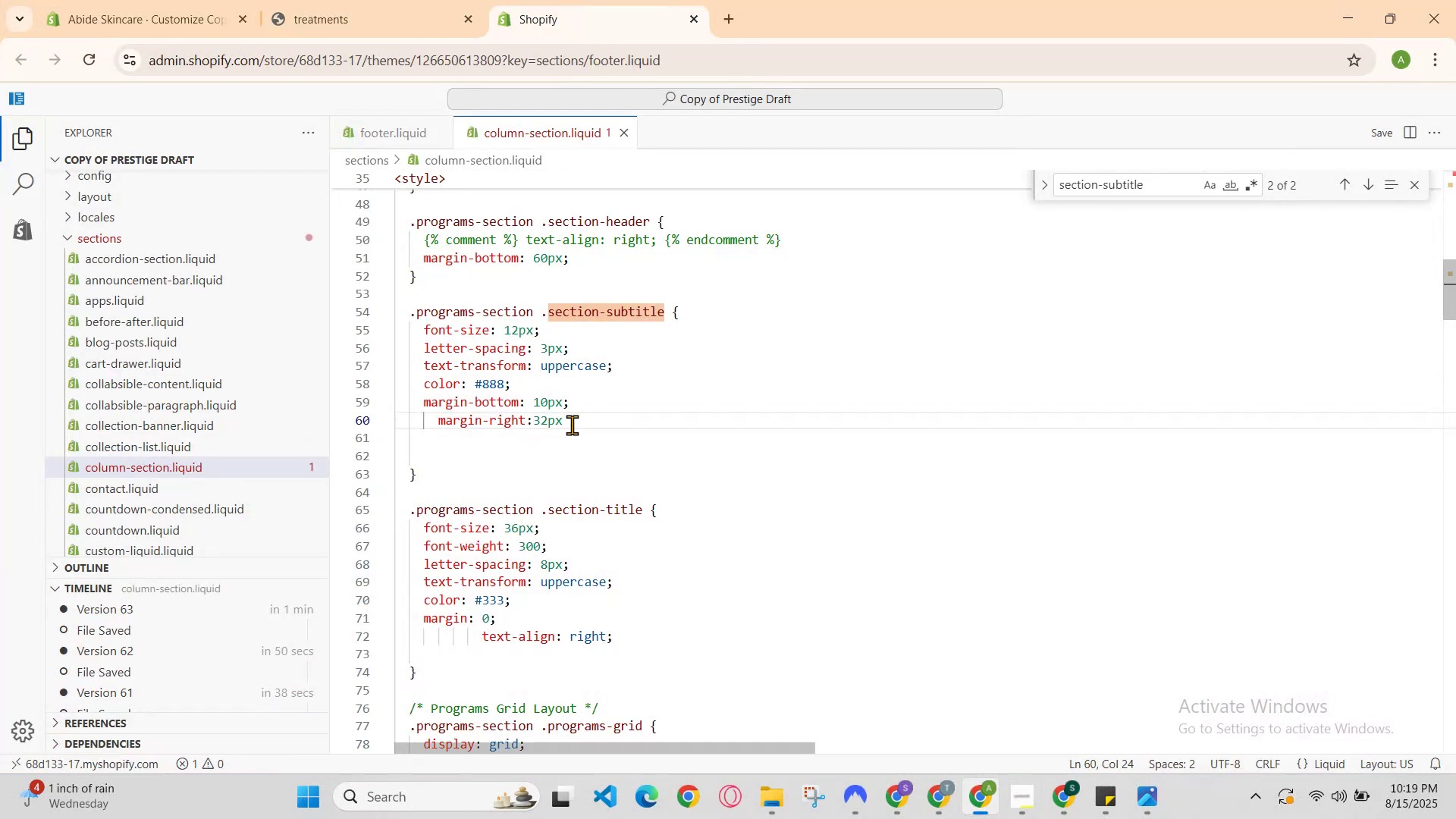 
key(Semicolon)
 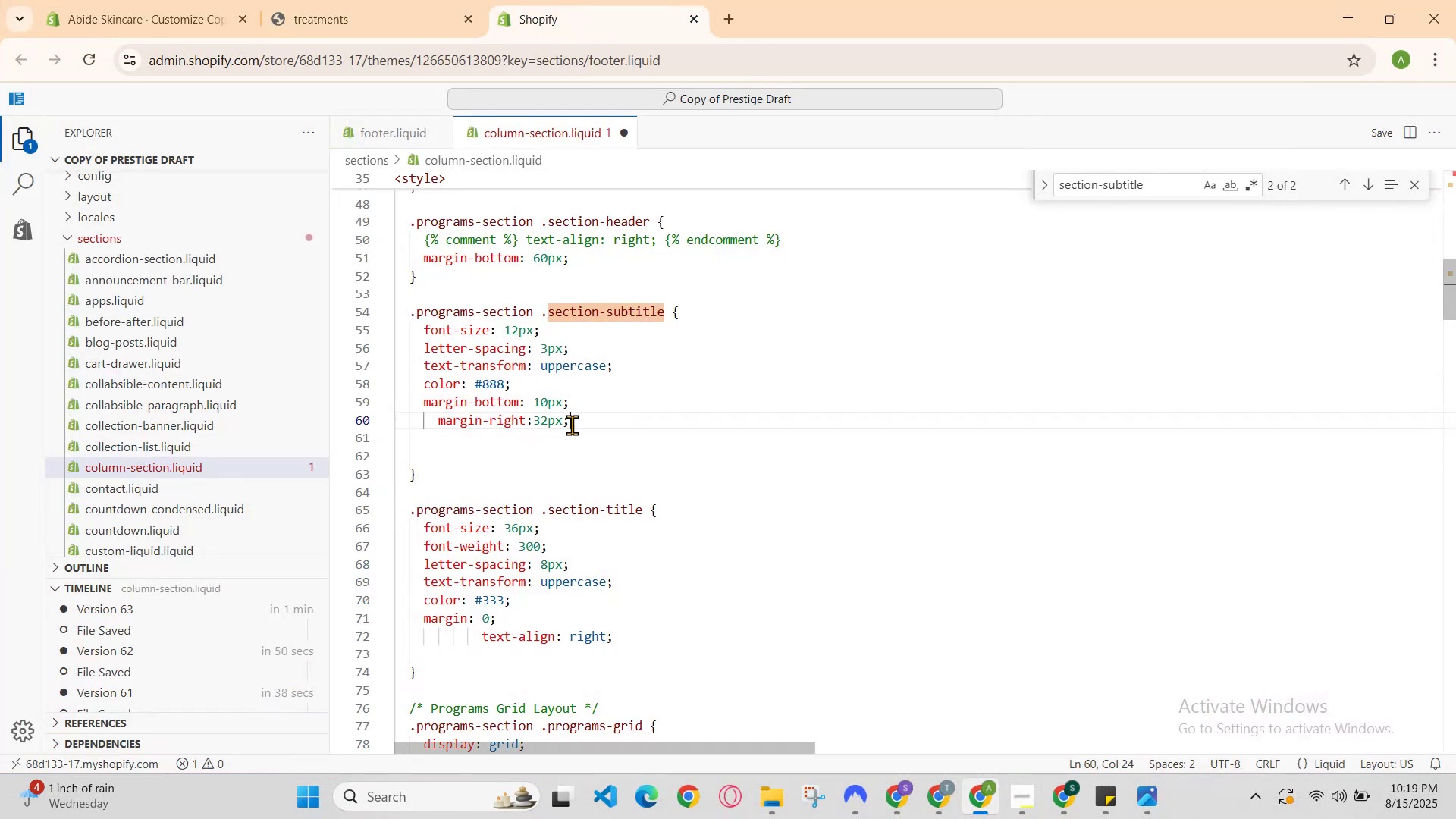 
key(Control+S)
 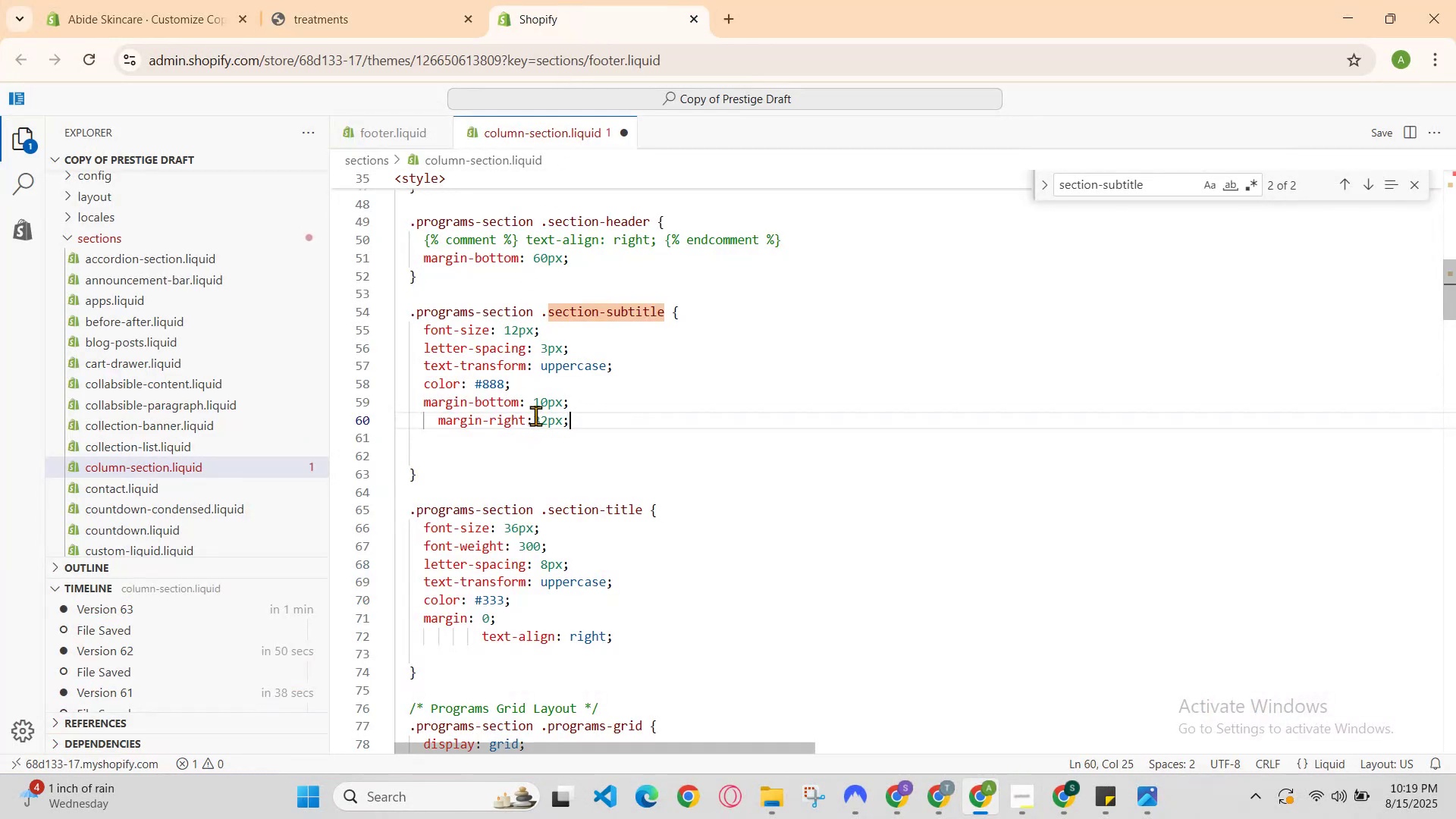 
left_click([538, 418])
 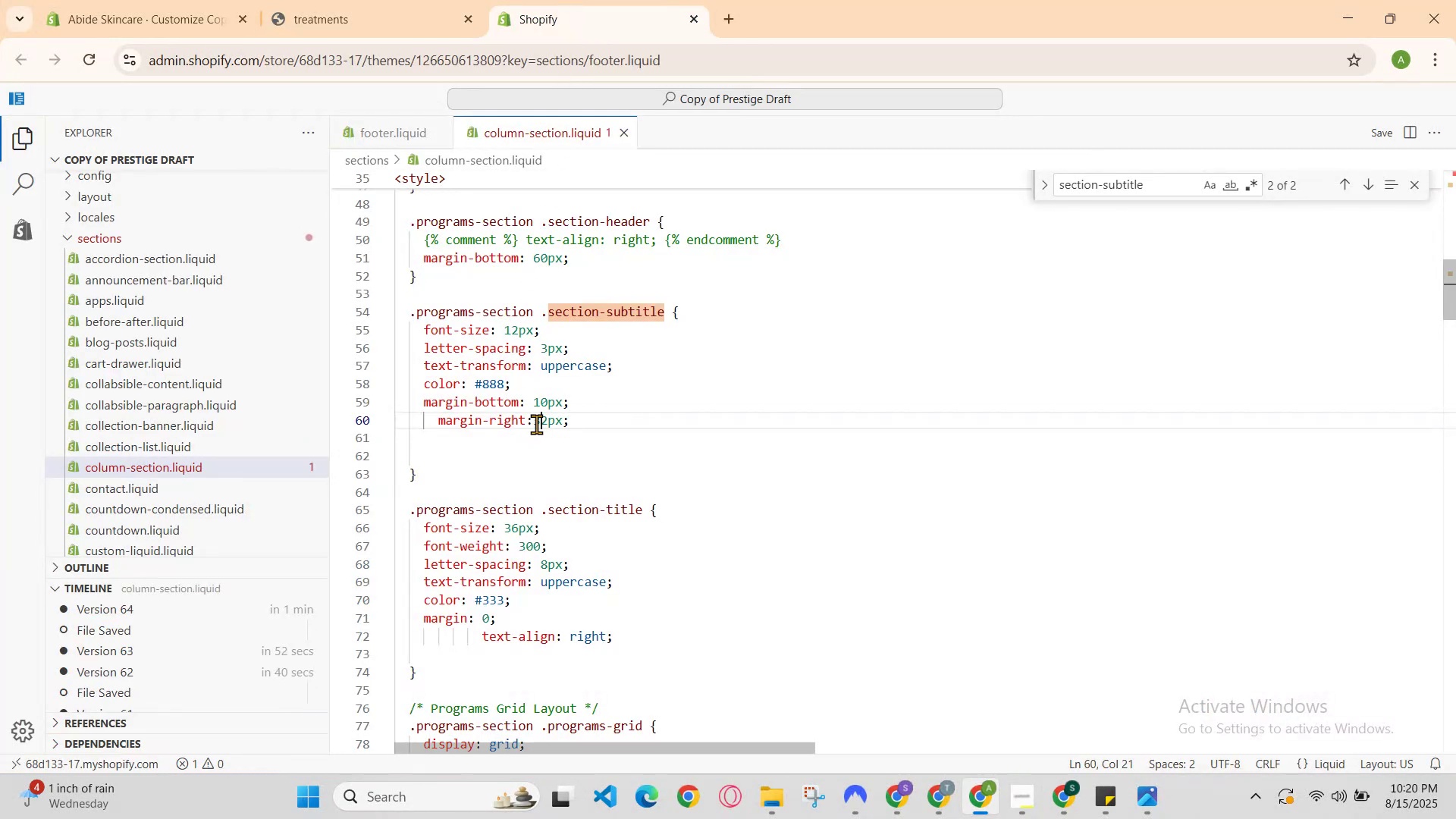 
left_click([536, 424])
 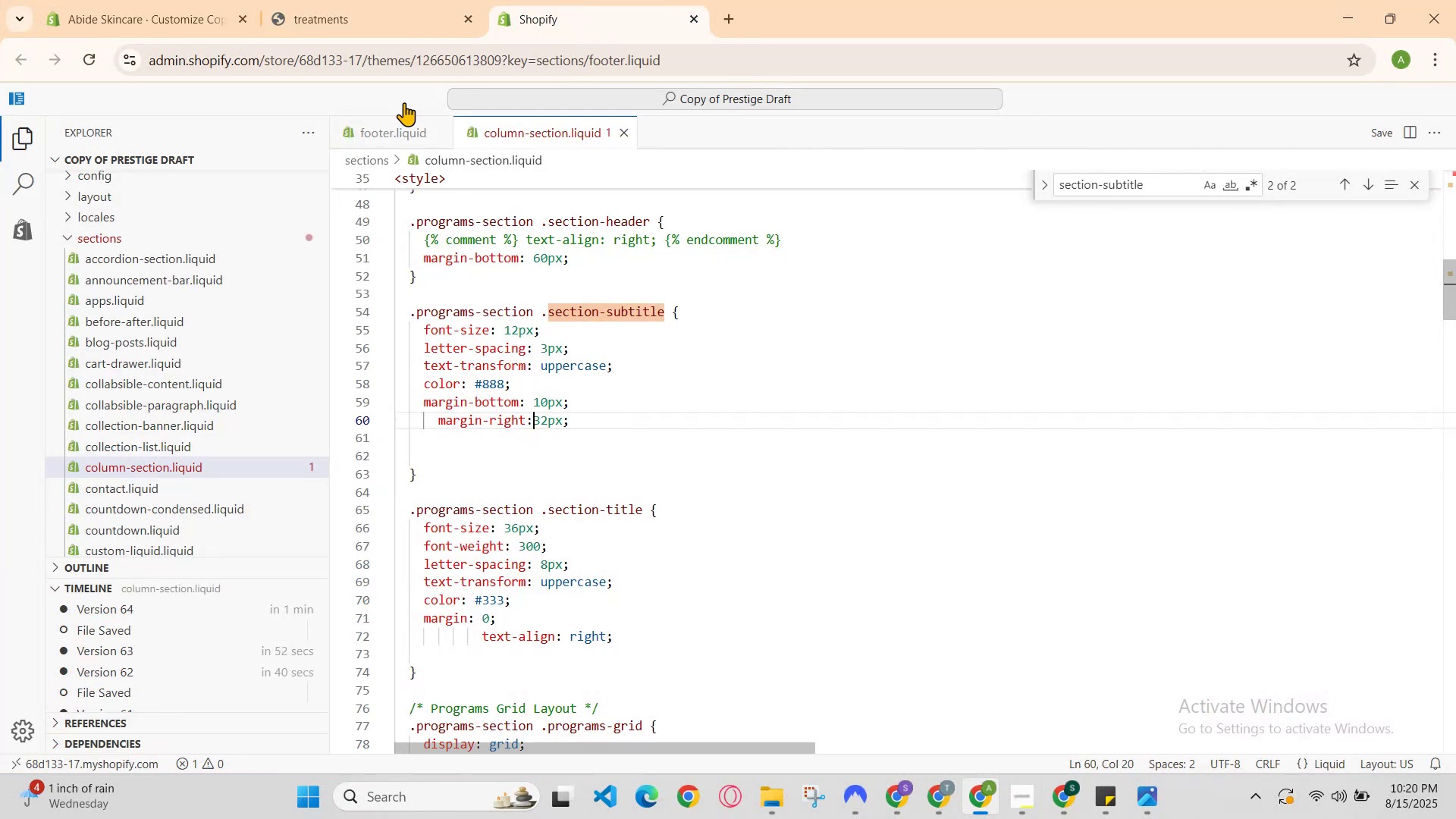 
left_click([379, 0])
 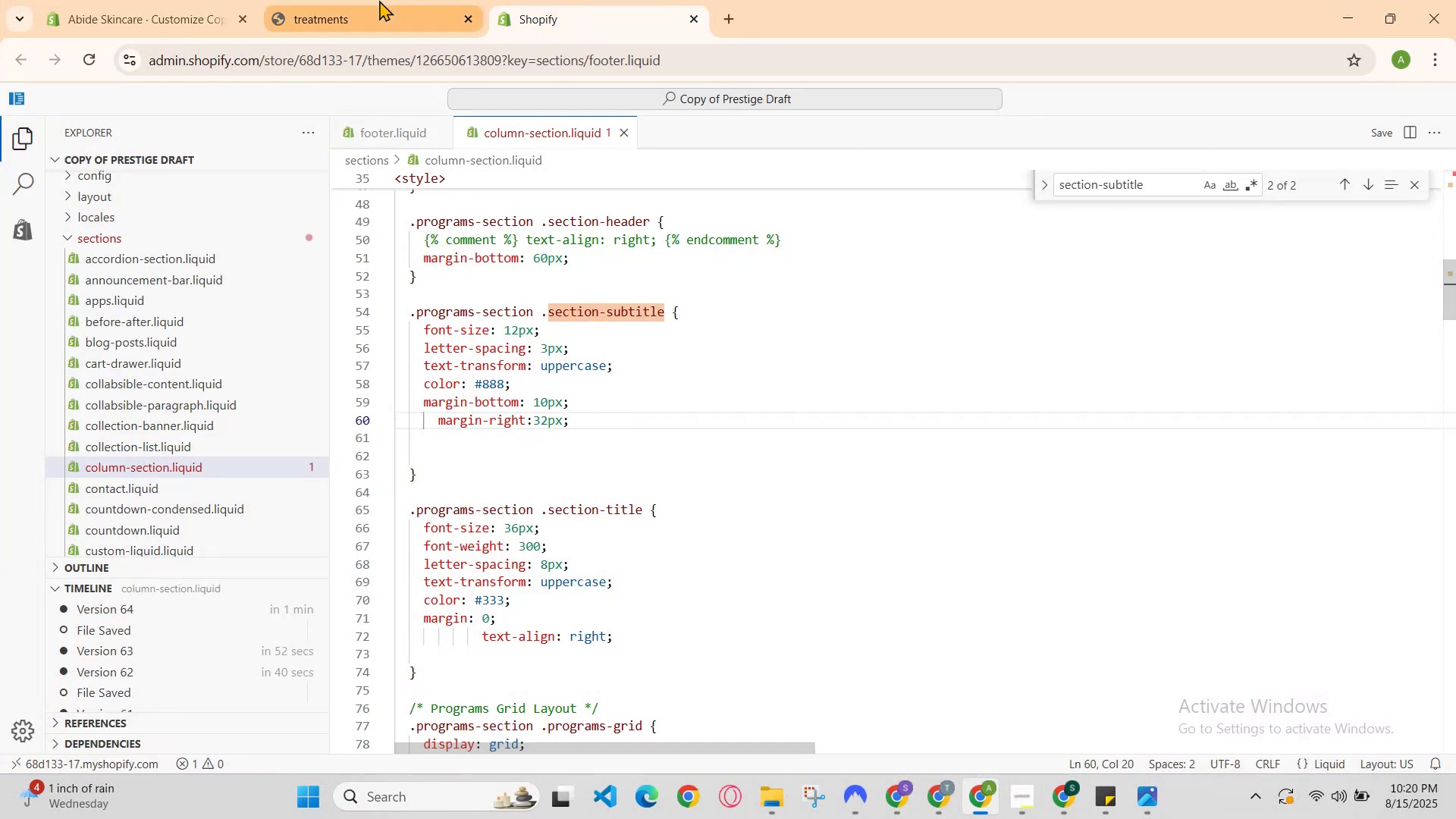 
key(Control+R)
 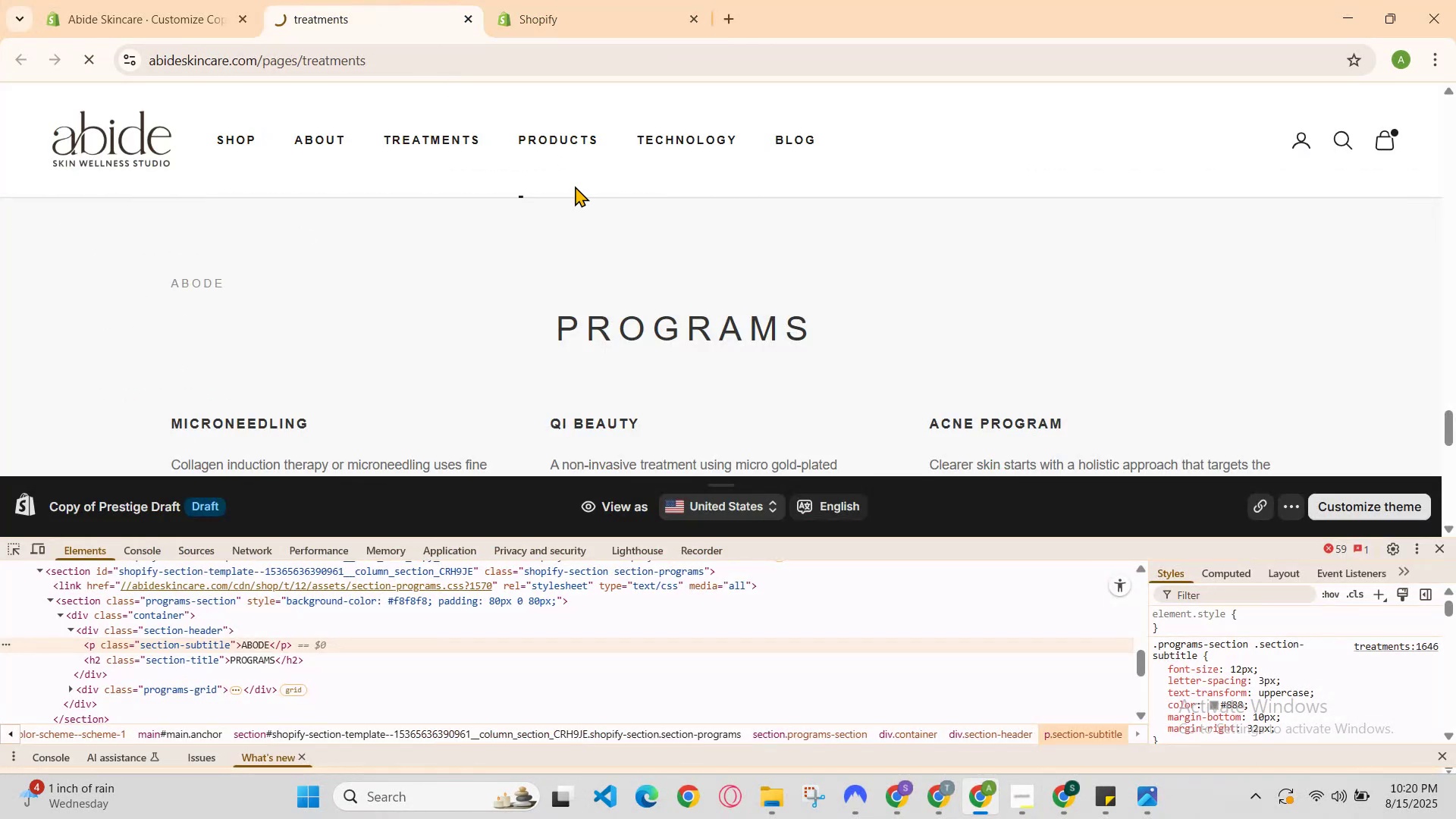 
scroll: coordinate [596, 218], scroll_direction: down, amount: 1.0
 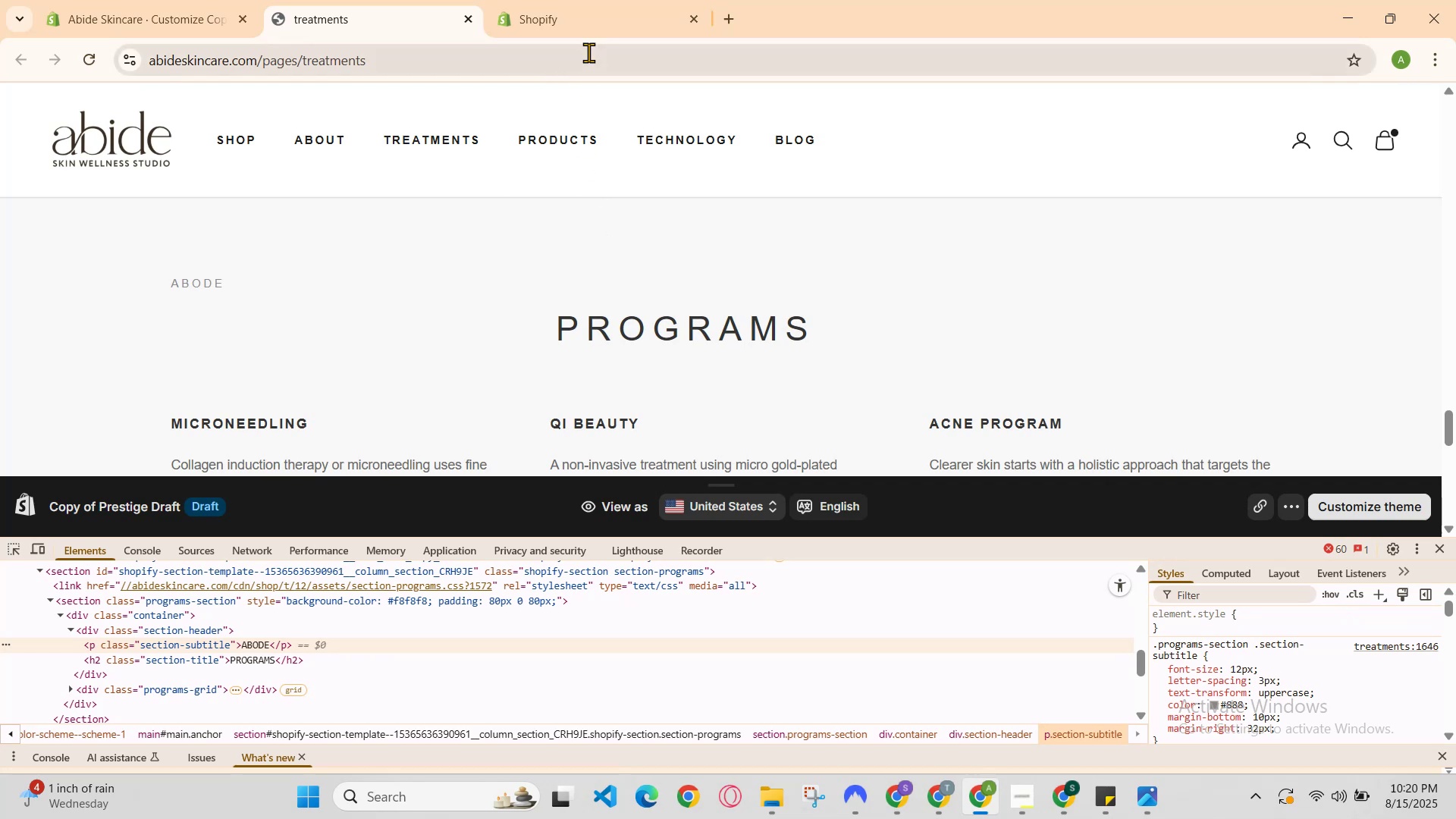 
left_click([620, 0])
 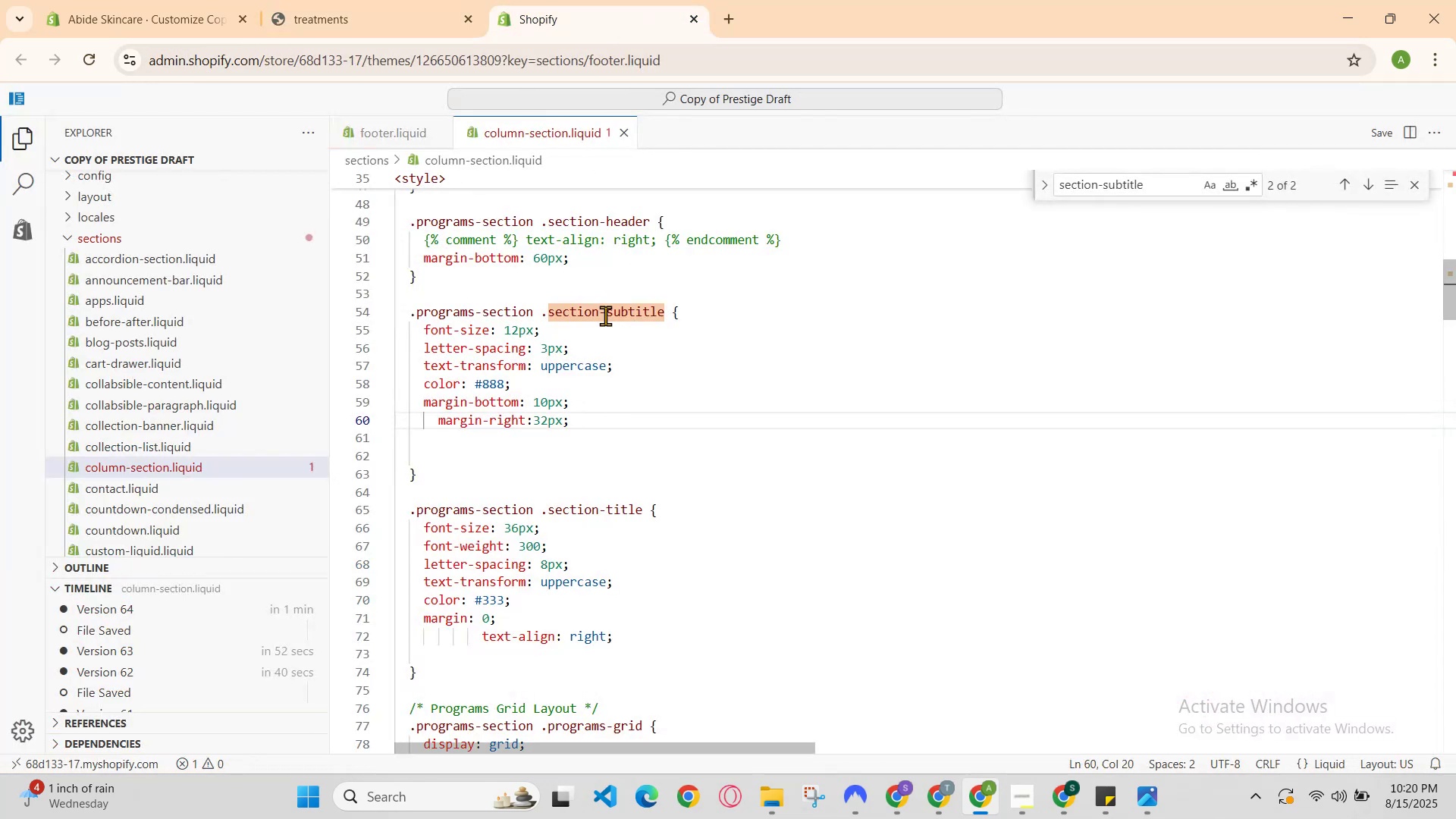 
key(Minus)
 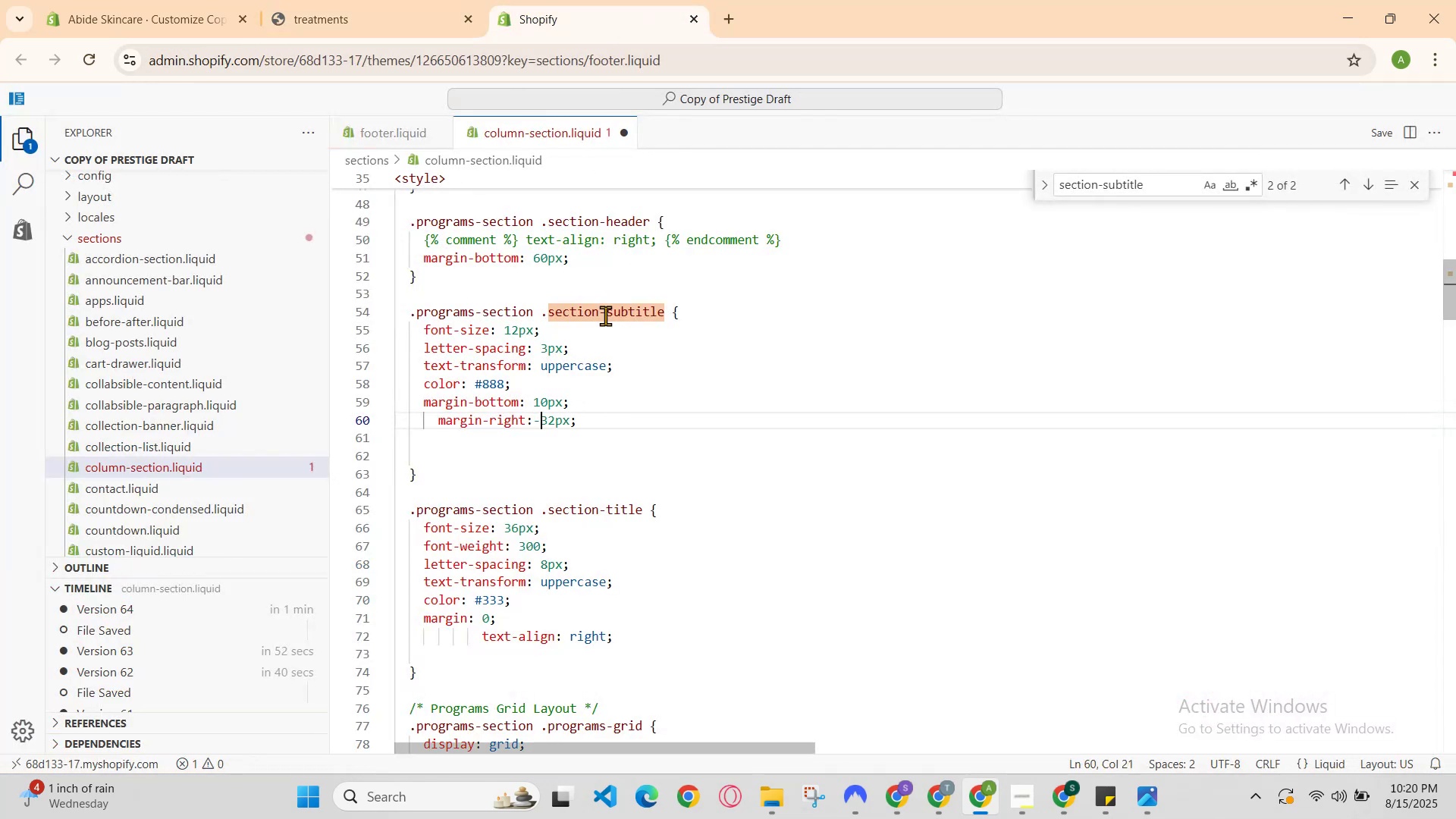 
hold_key(key=ControlLeft, duration=0.71)
 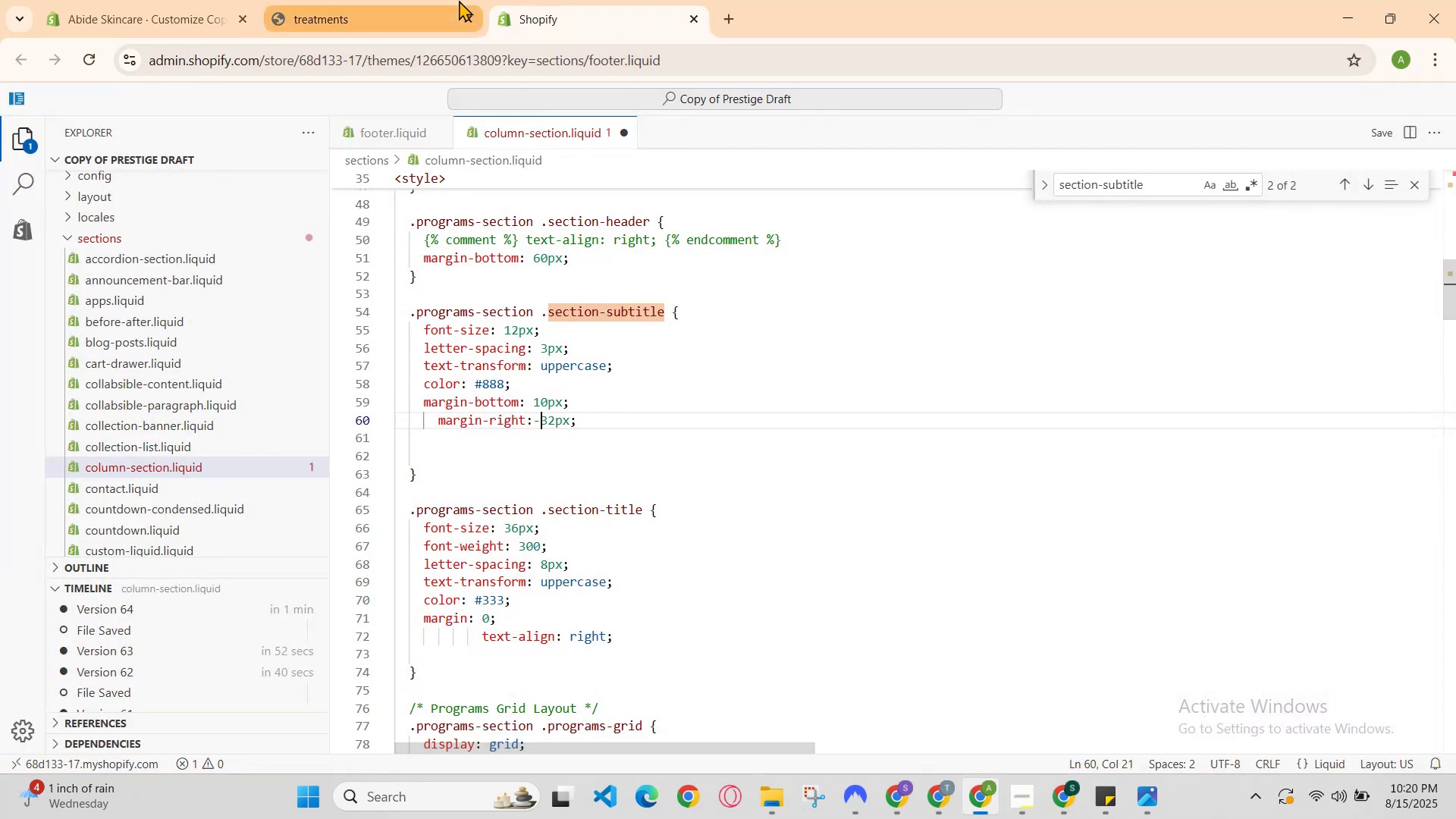 
hold_key(key=S, duration=0.36)
 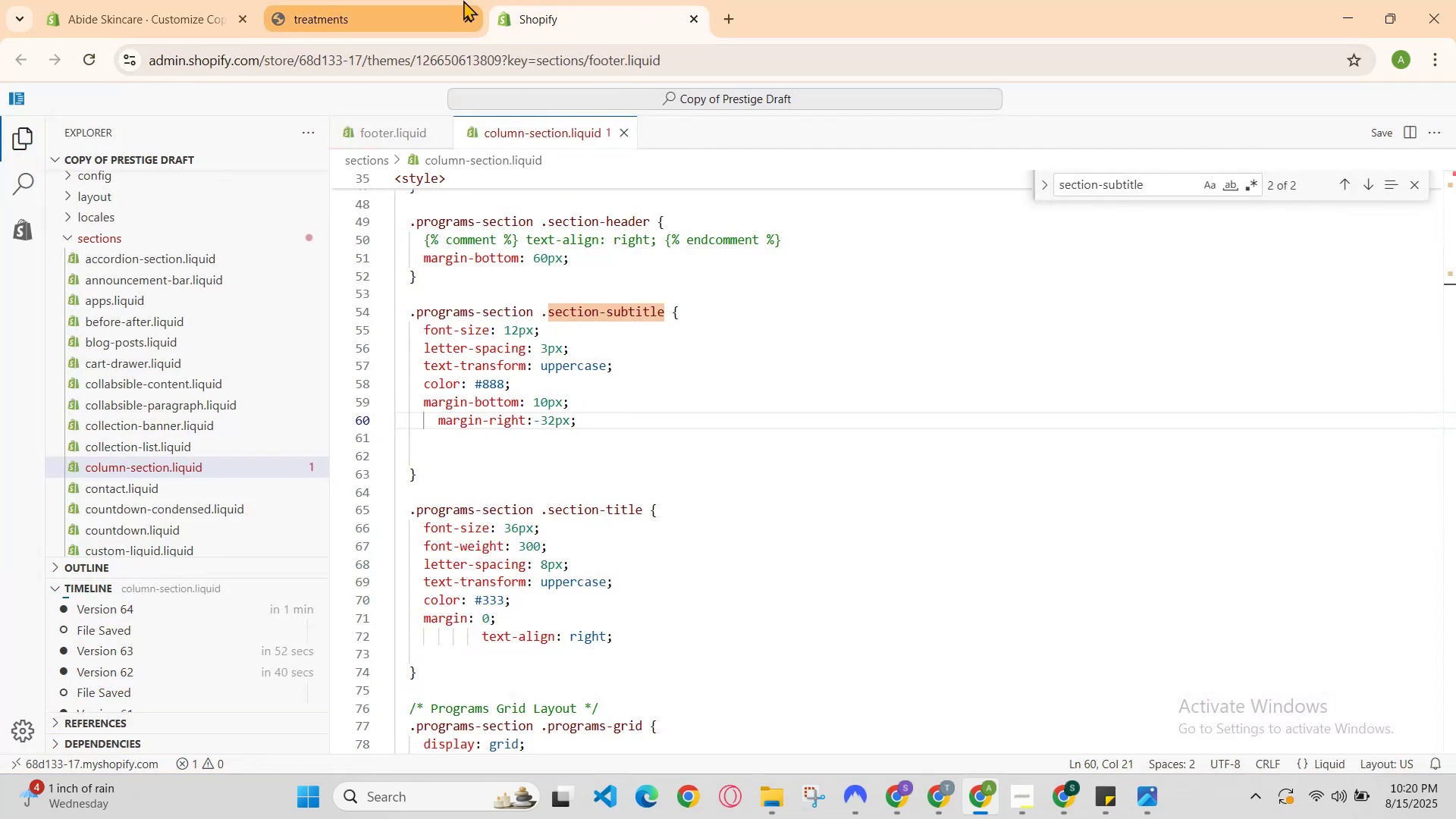 
left_click([463, 0])
 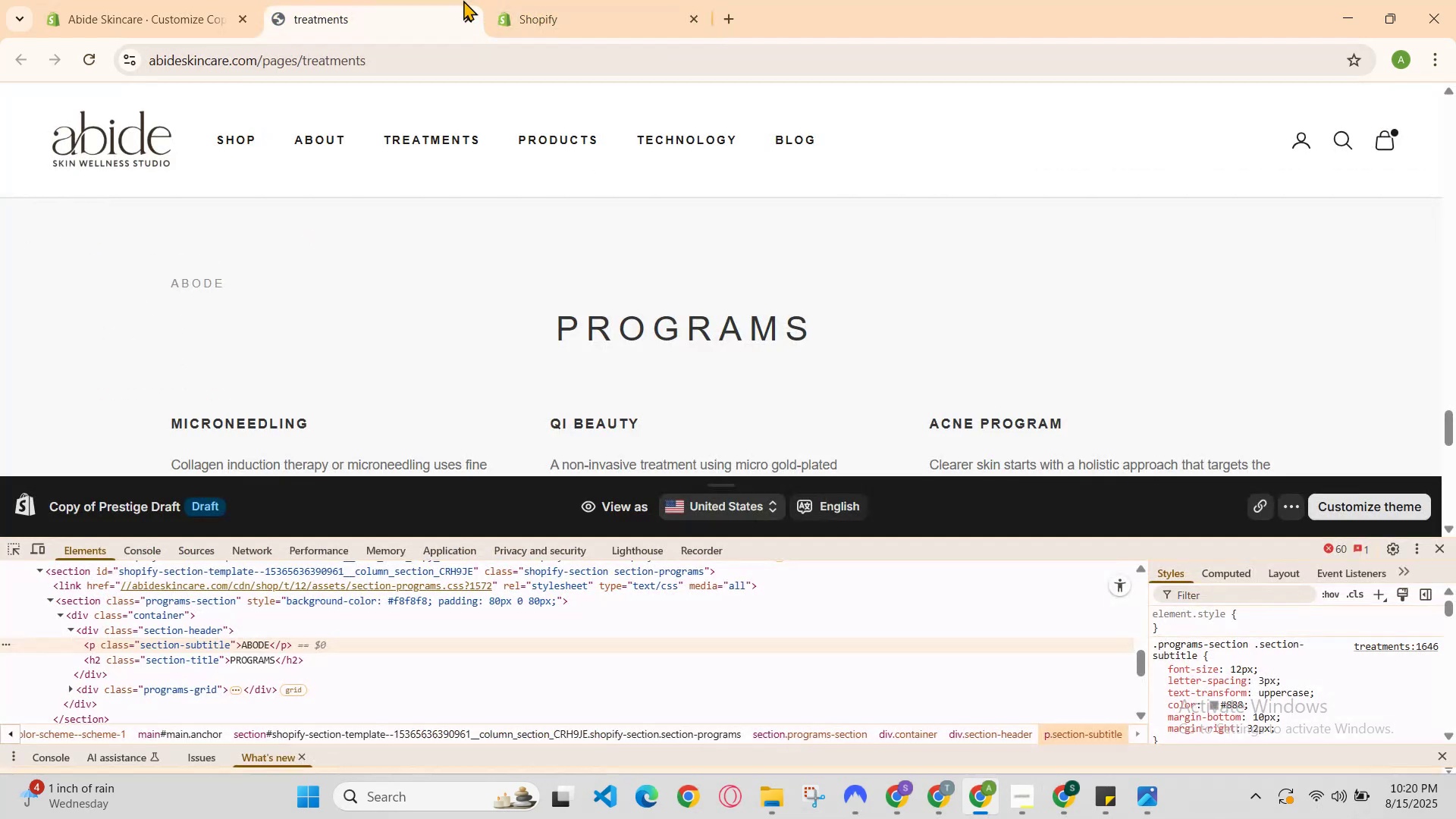 
key(Control+R)
 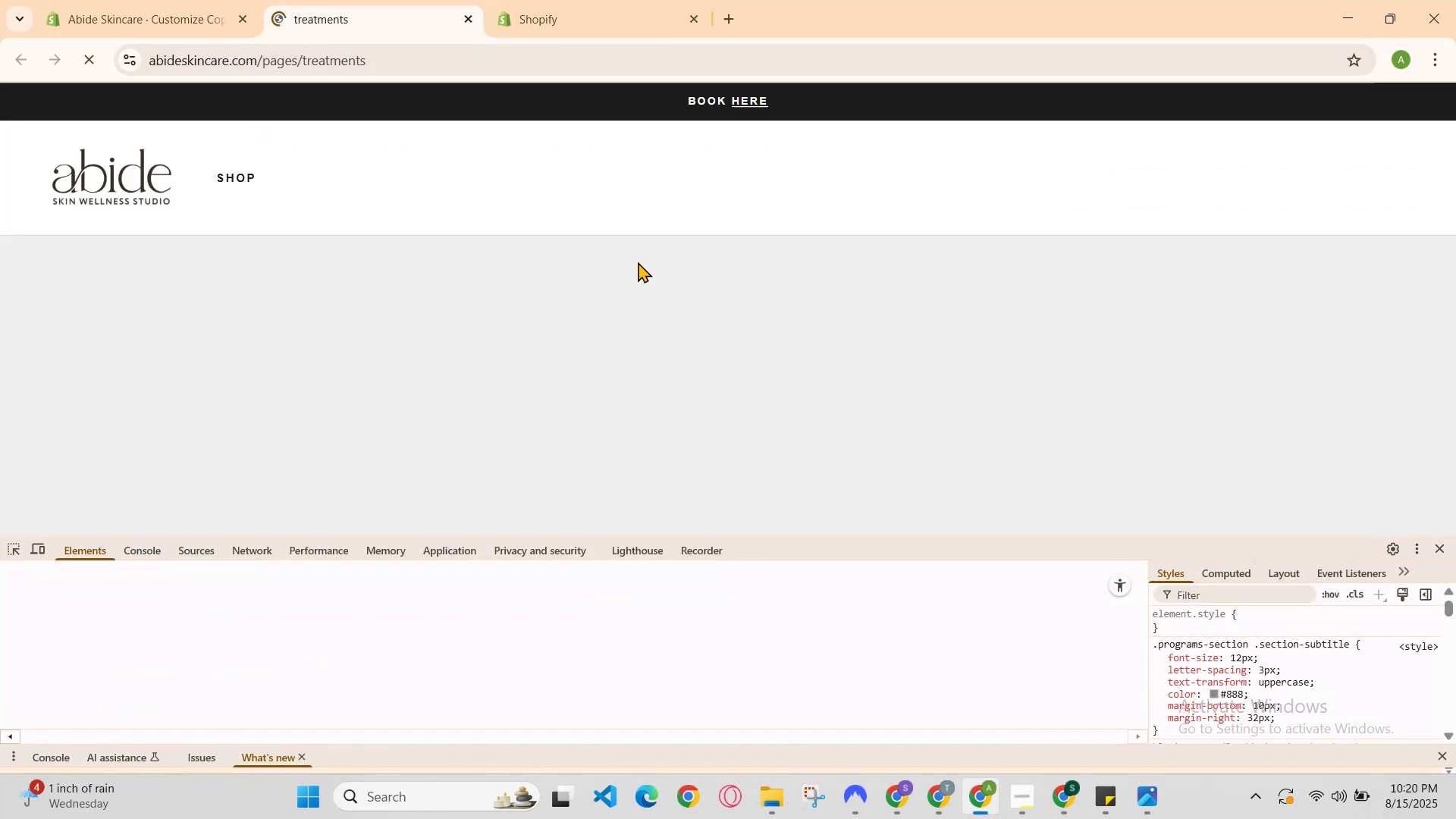 
scroll: coordinate [648, 281], scroll_direction: down, amount: 1.0
 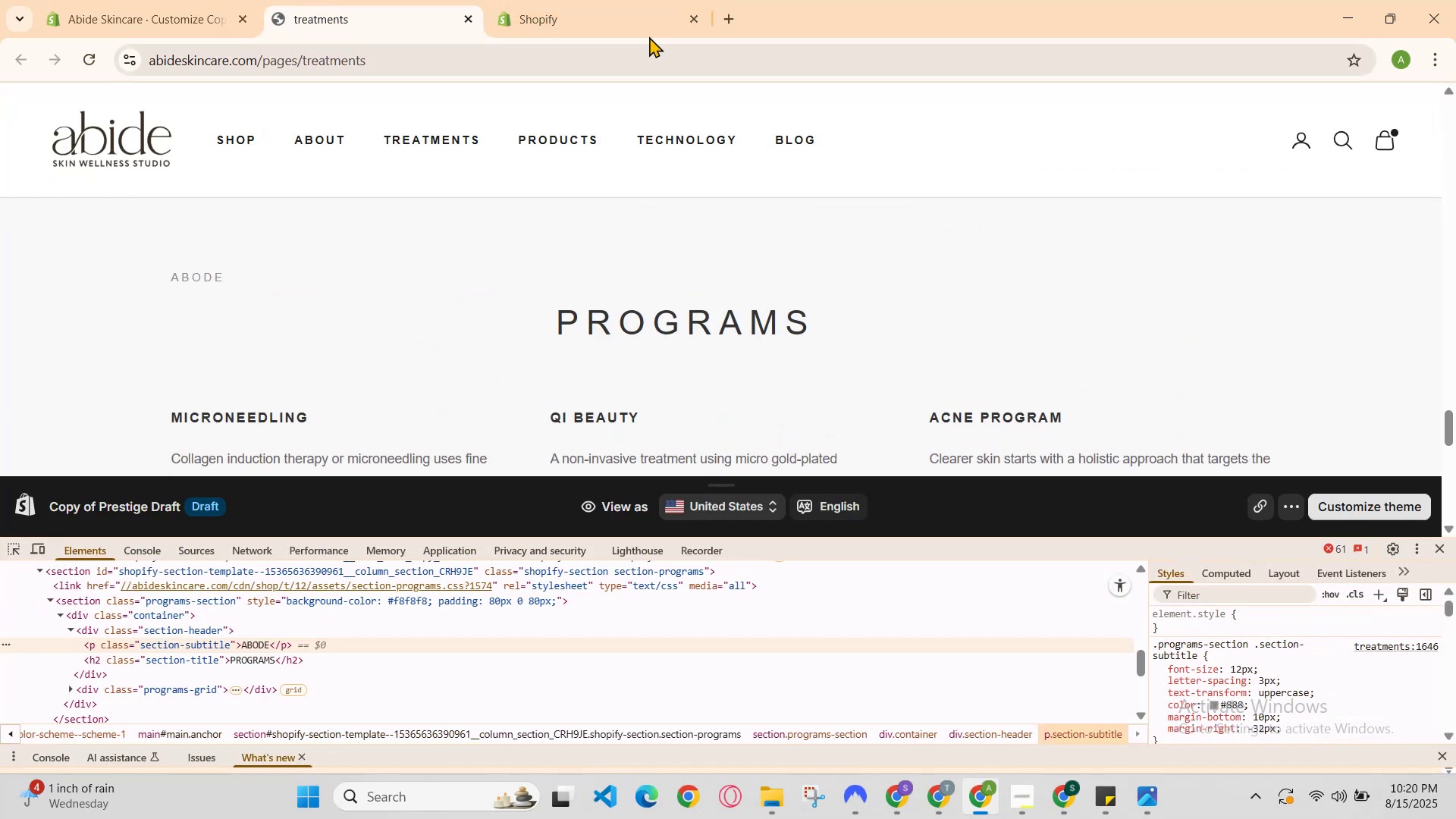 
left_click([649, 0])
 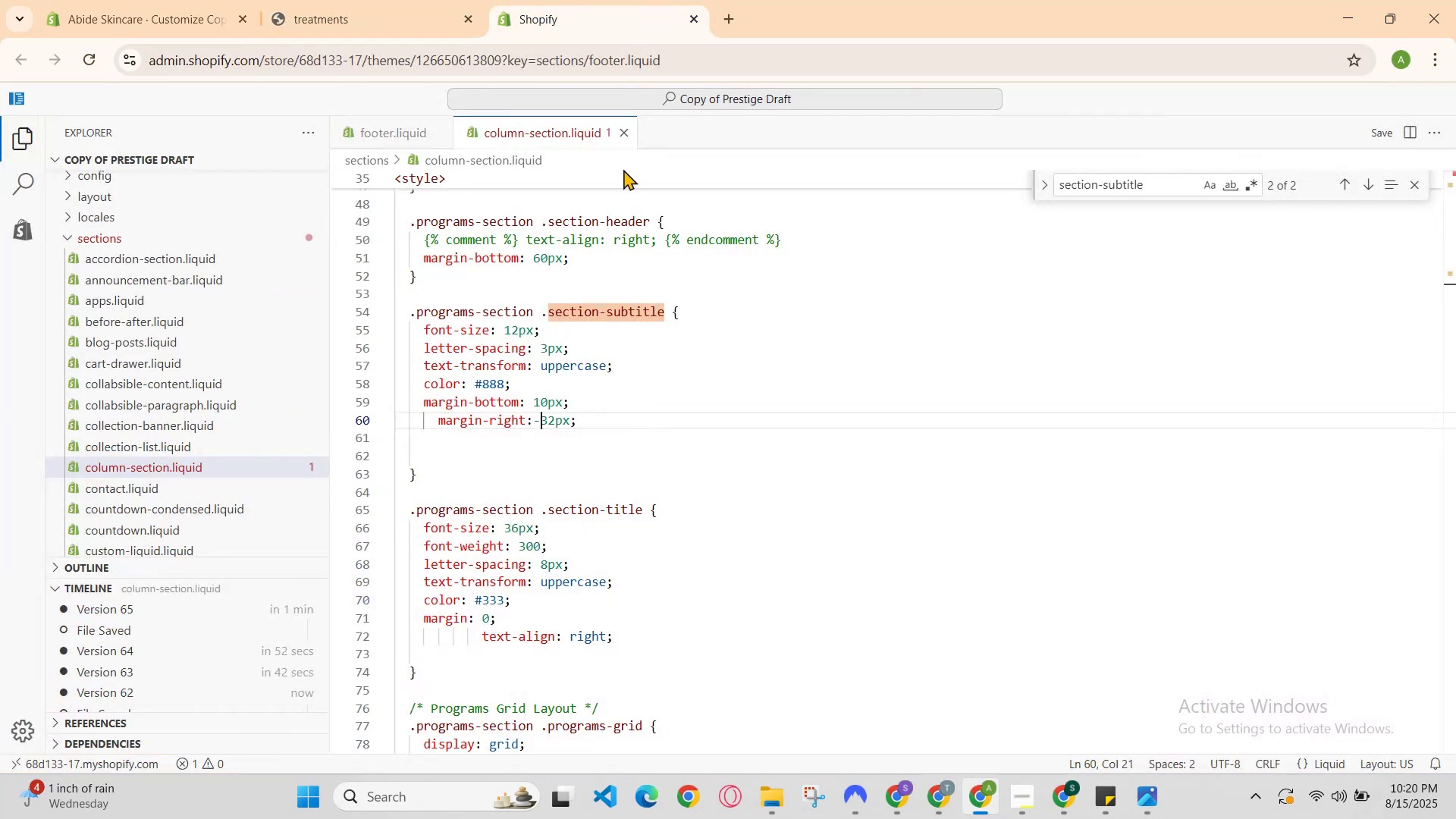 
key(Control+Z)
 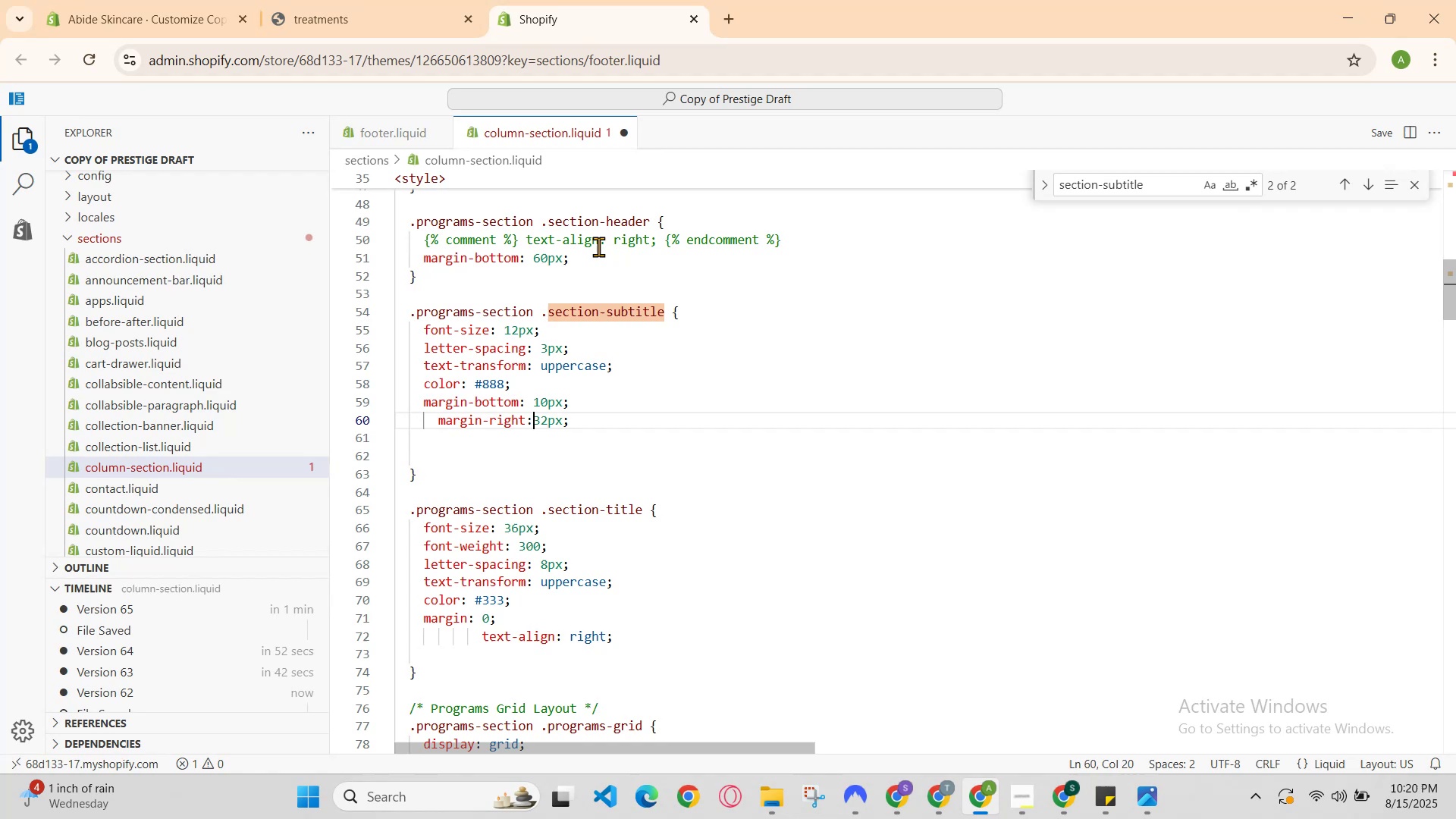 
key(Control+Z)
 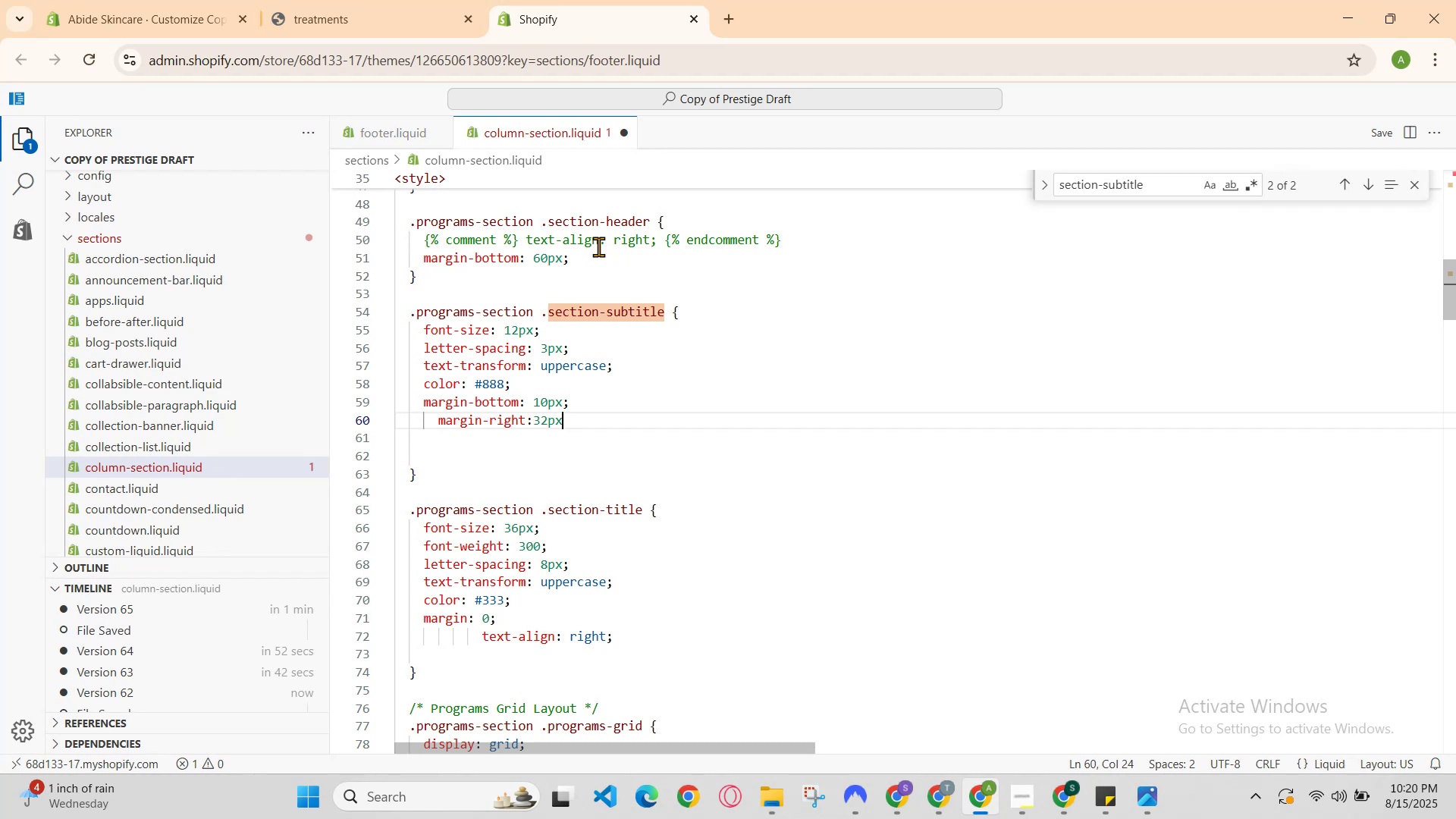 
key(Control+Z)
 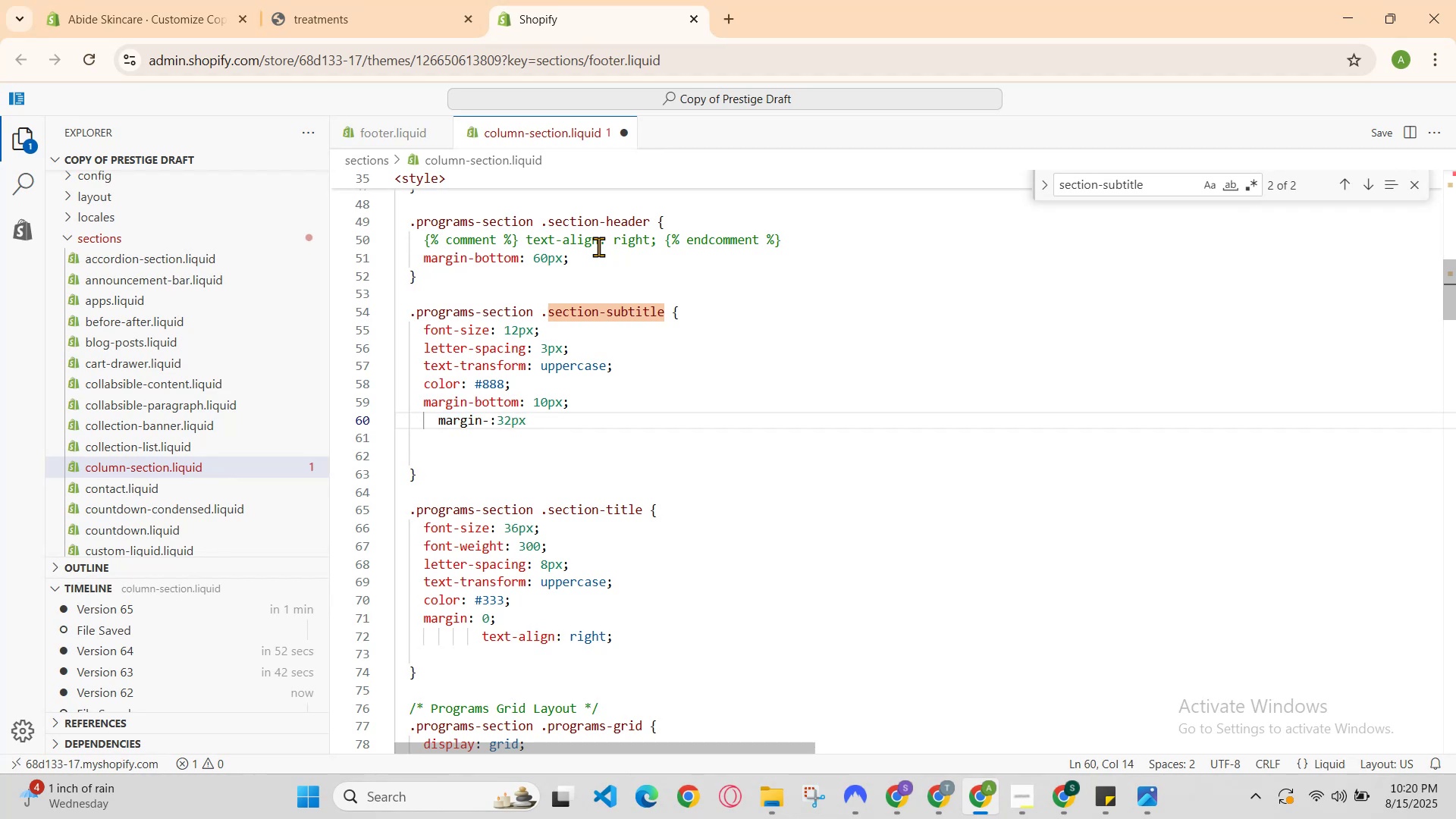 
type(led)
key(Backspace)
type(fr)
key(Backspace)
type(rr)
key(Backspace)
key(Backspace)
type(t)
 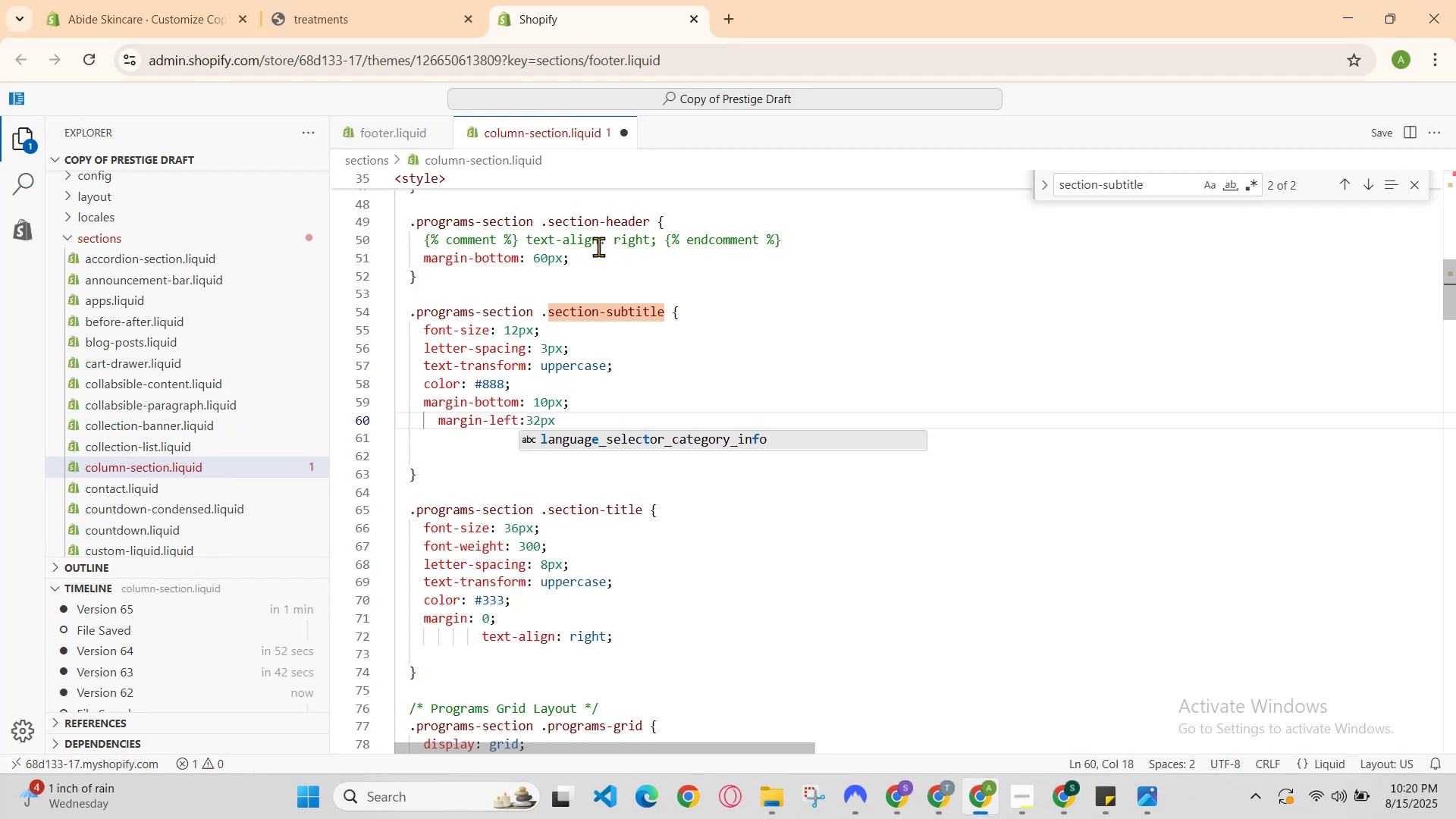 
key(ArrowRight)
 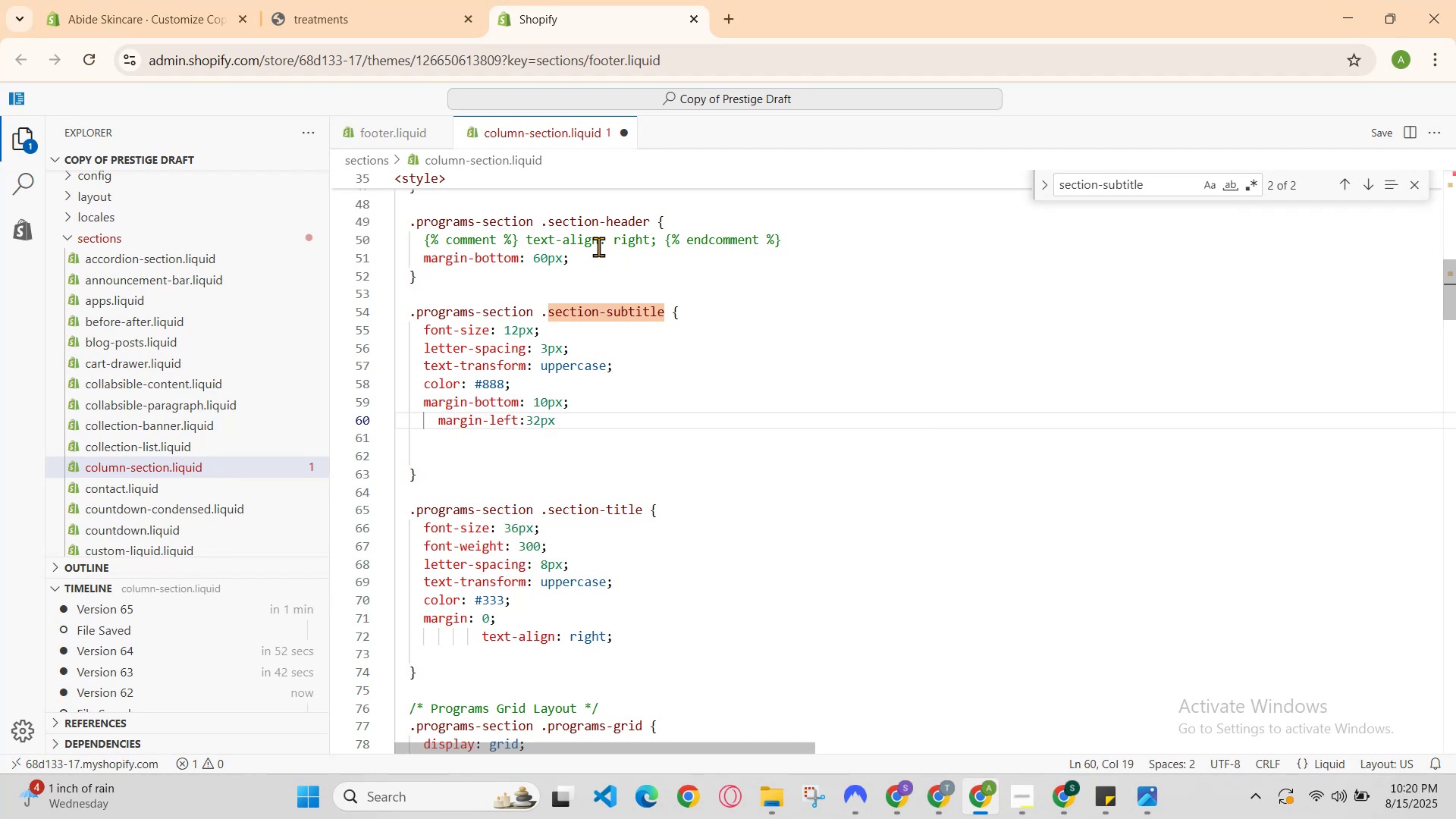 
key(Minus)
 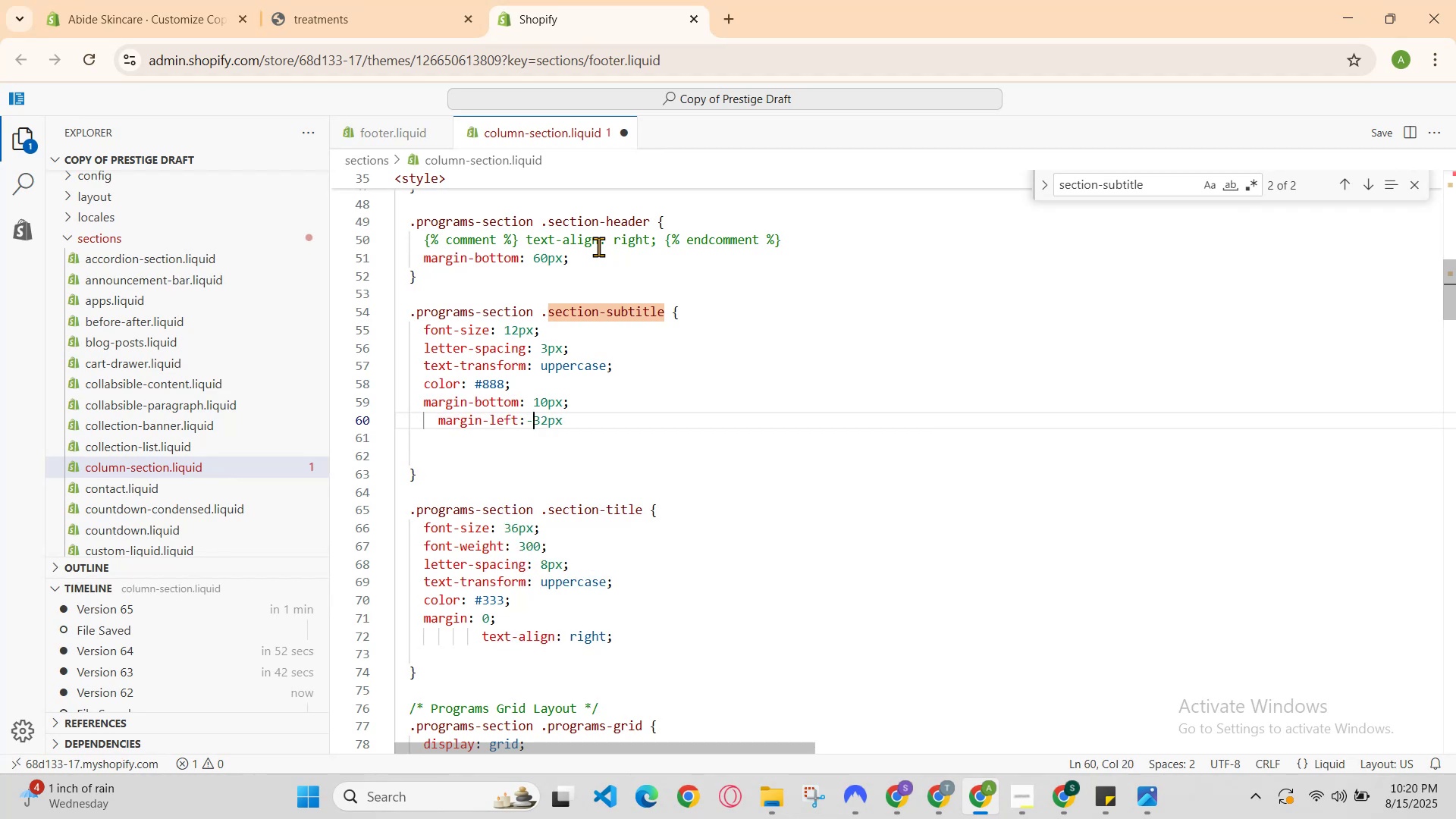 
hold_key(key=ControlLeft, duration=0.58)
 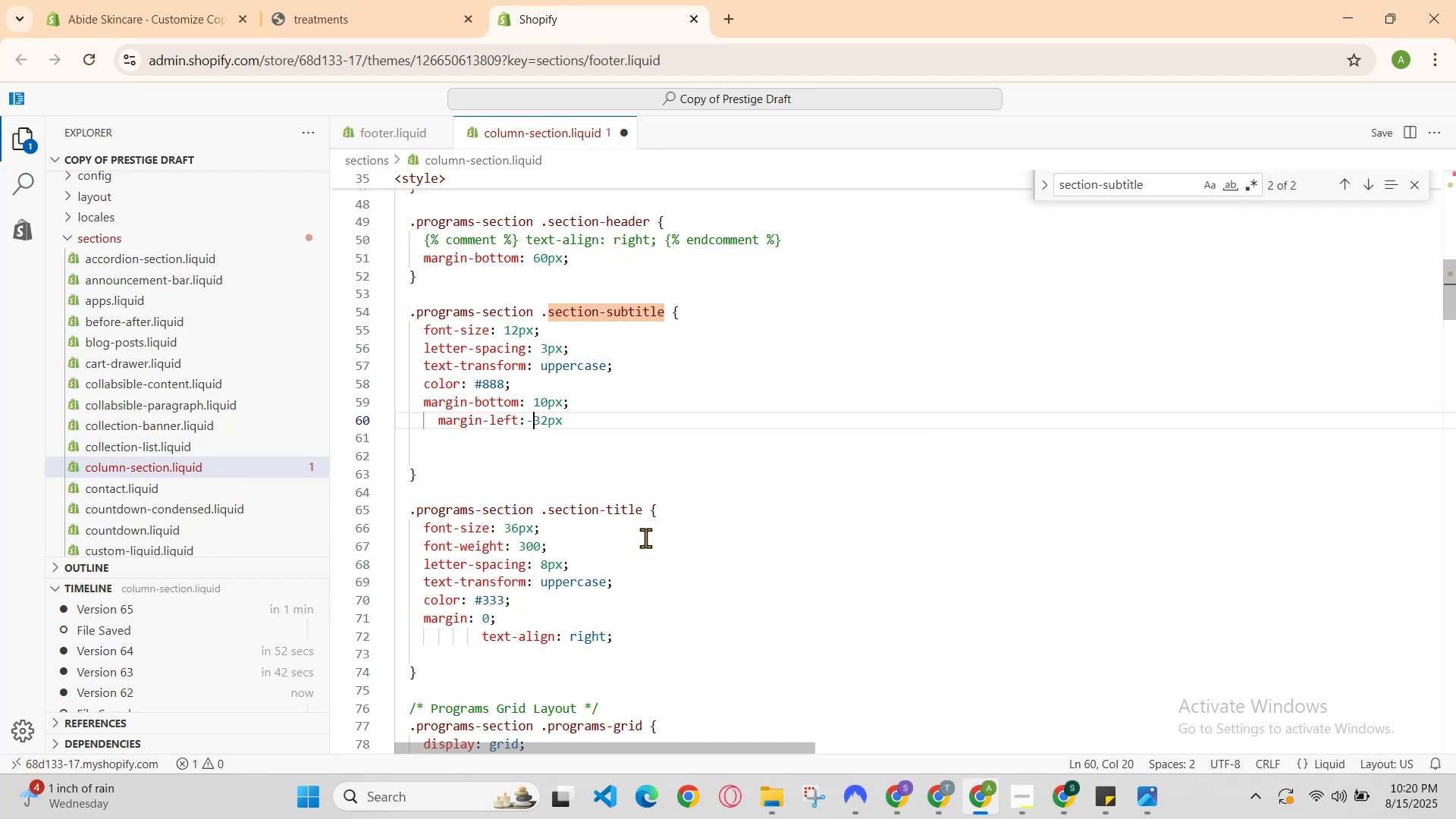 
hold_key(key=S, duration=0.38)
 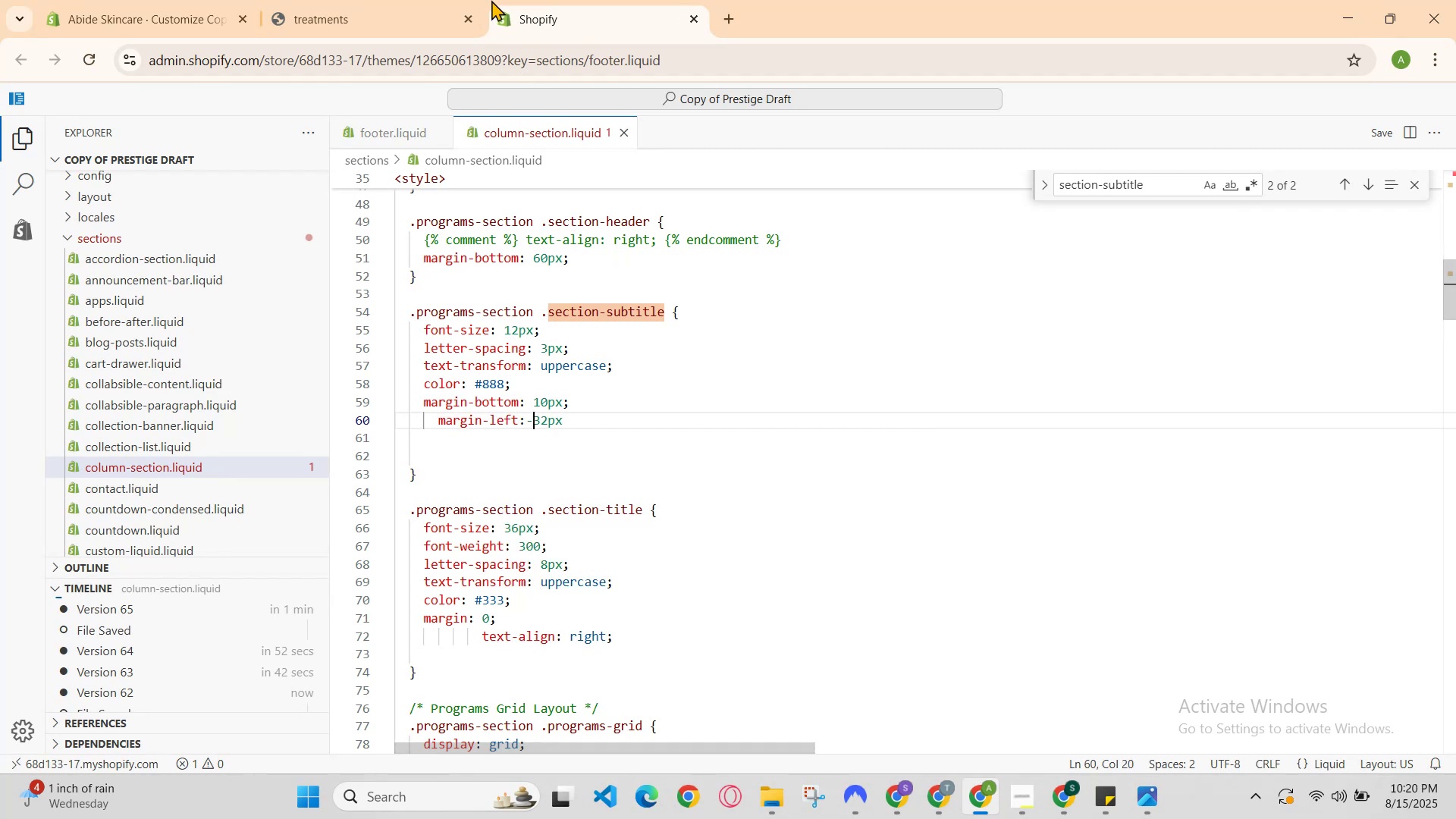 
left_click([473, 0])
 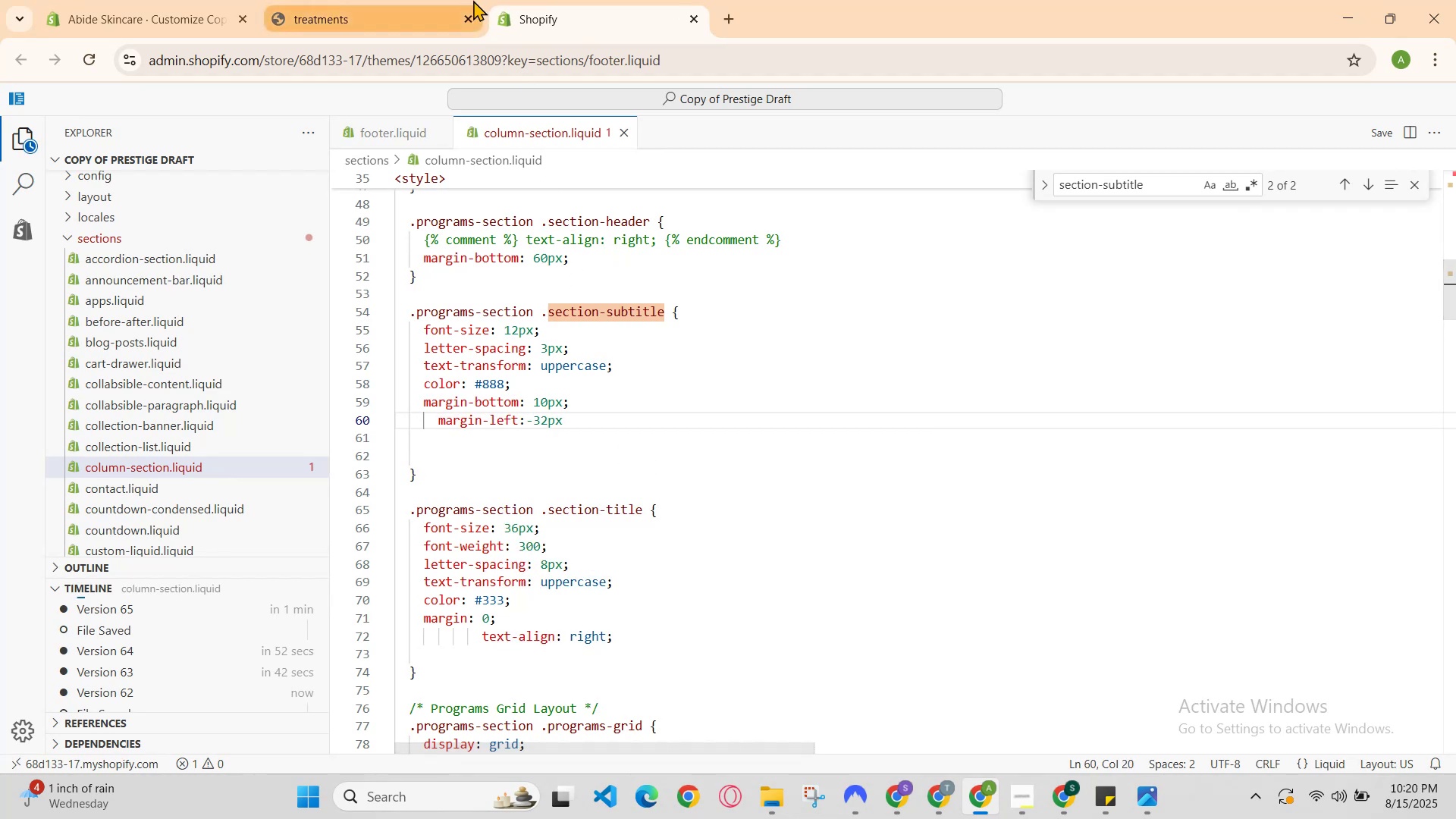 
key(Control+R)
 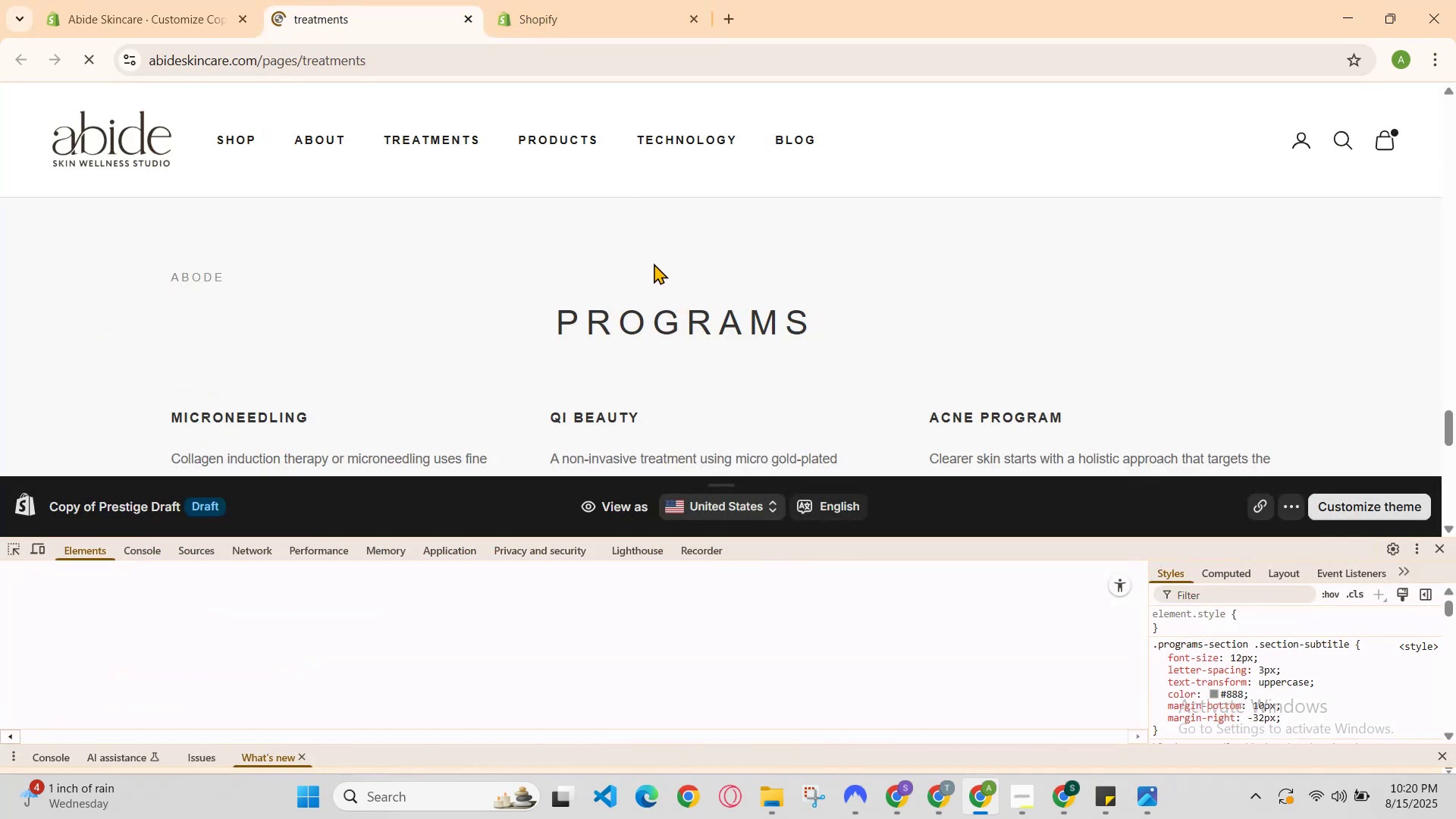 
scroll: coordinate [663, 271], scroll_direction: down, amount: 14.0
 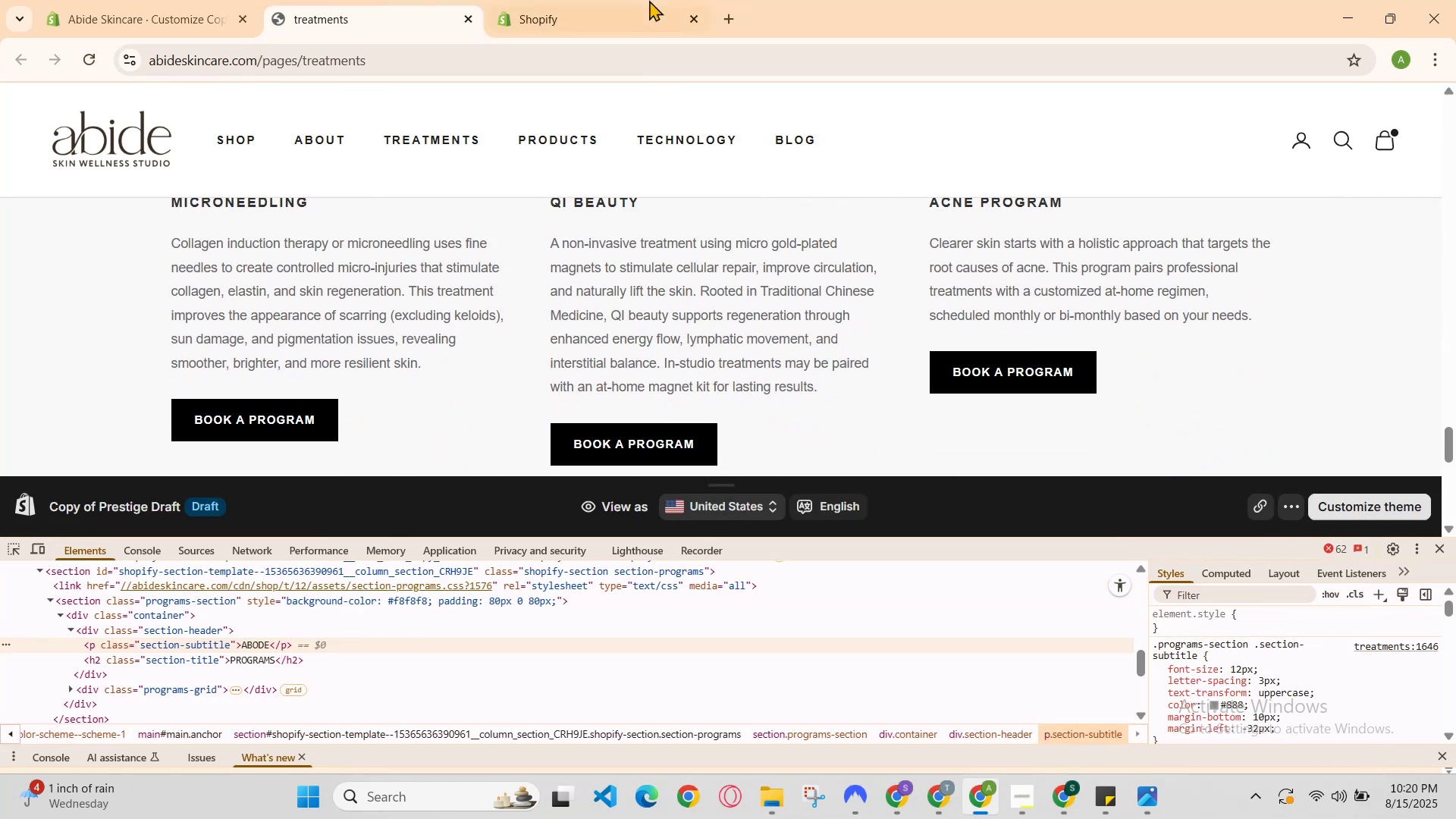 
left_click([649, 0])
 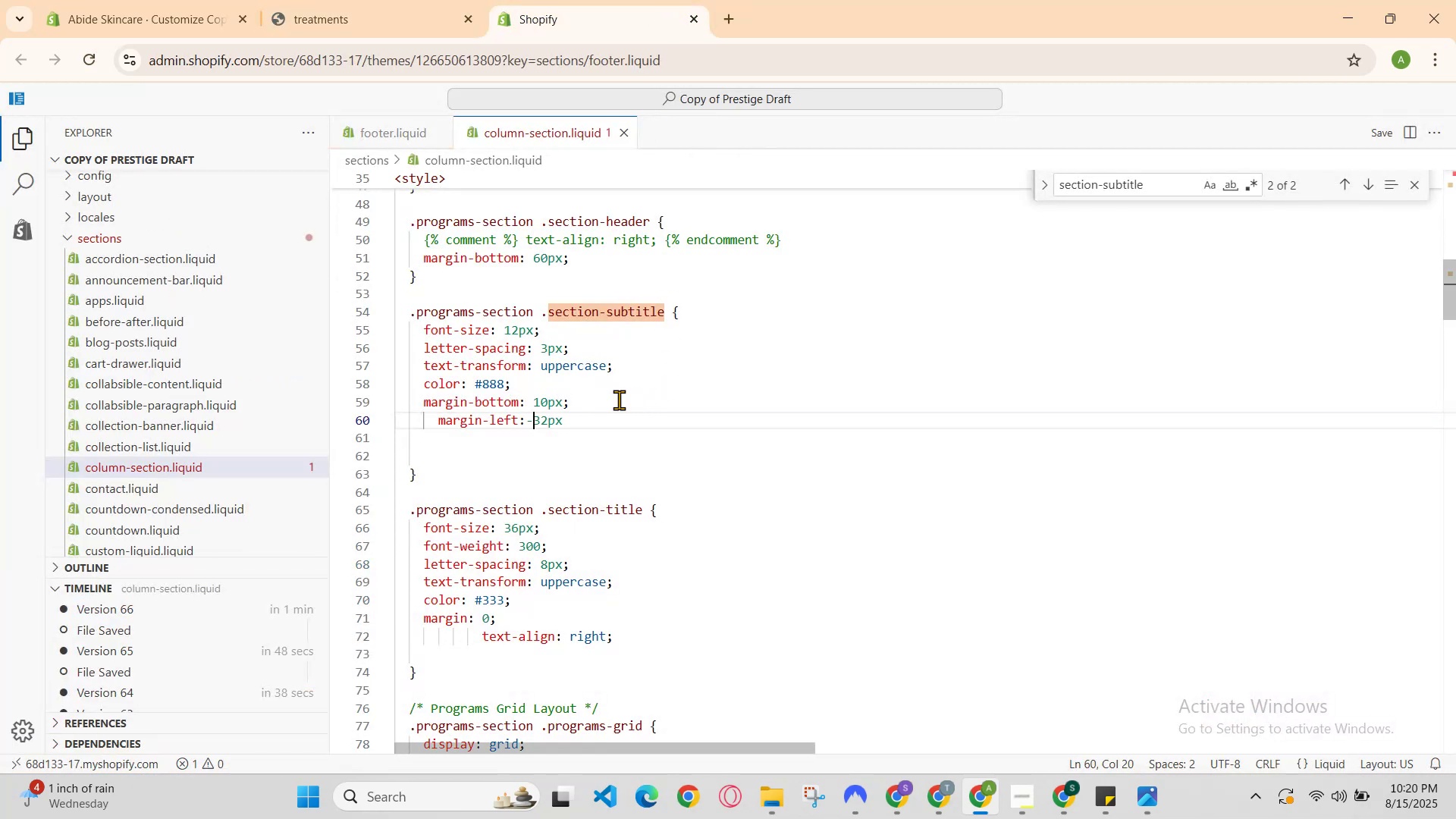 
left_click([560, 428])
 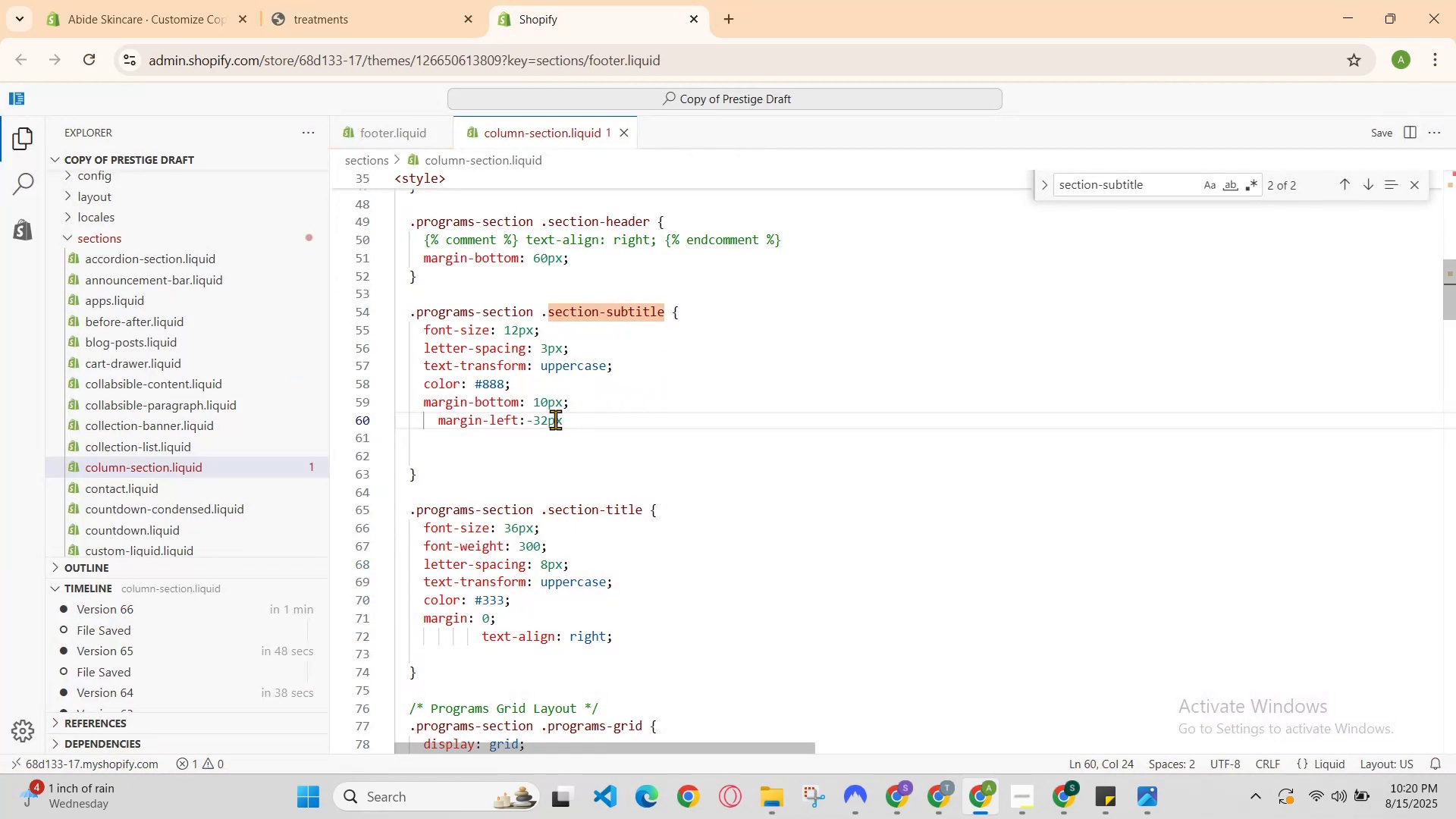 
left_click([544, 422])
 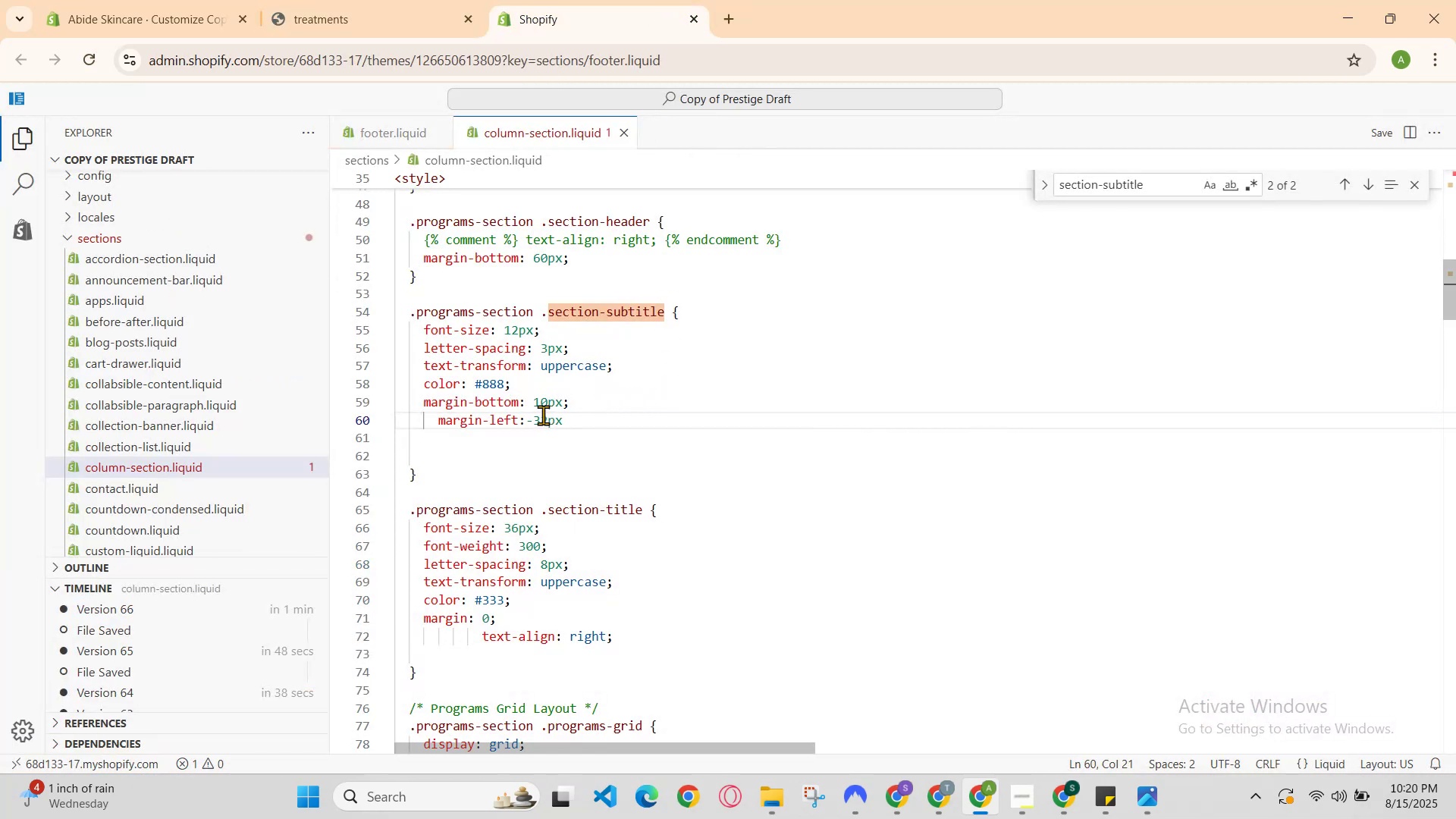 
left_click([538, 422])
 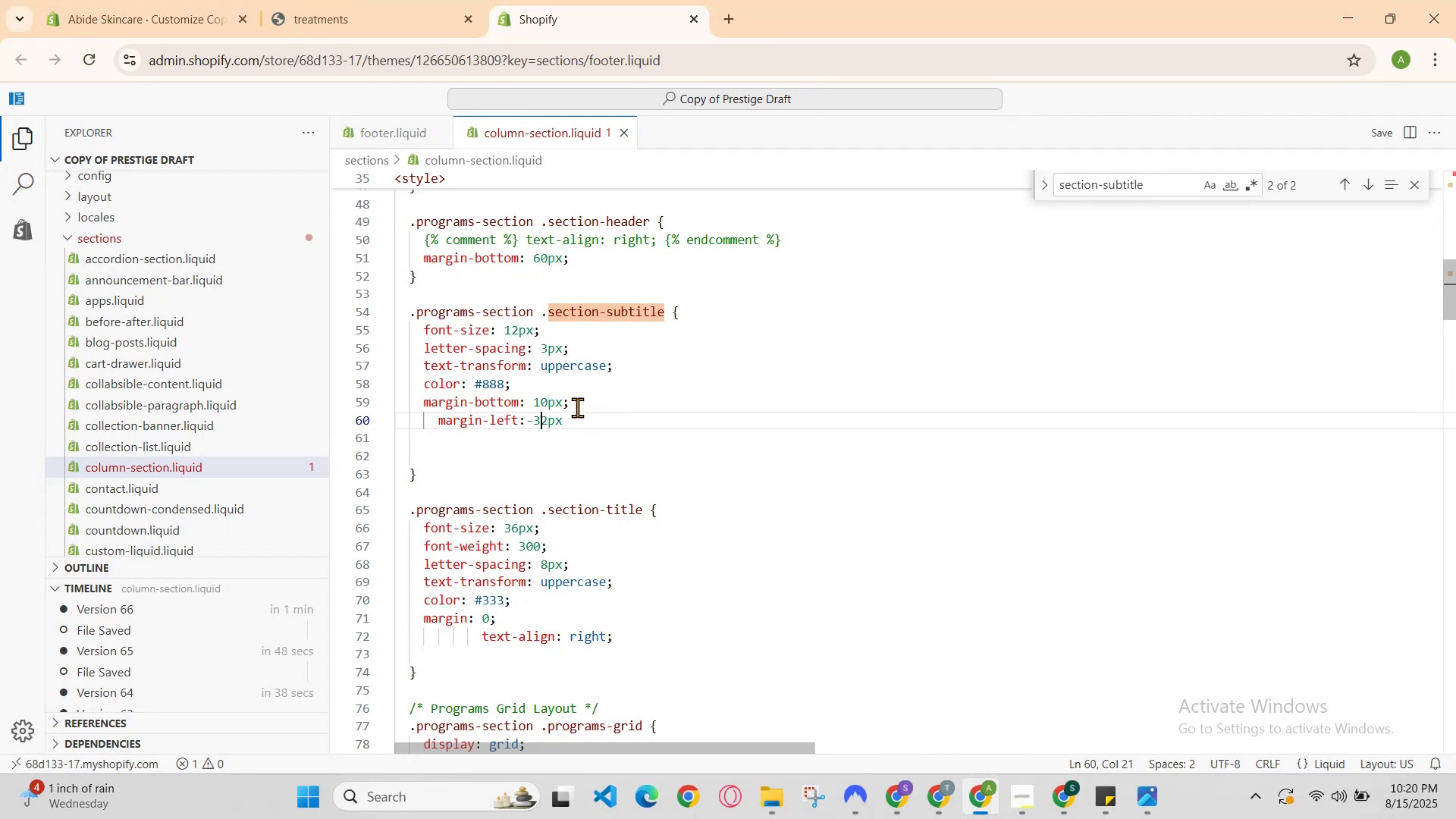 
key(Backspace)
 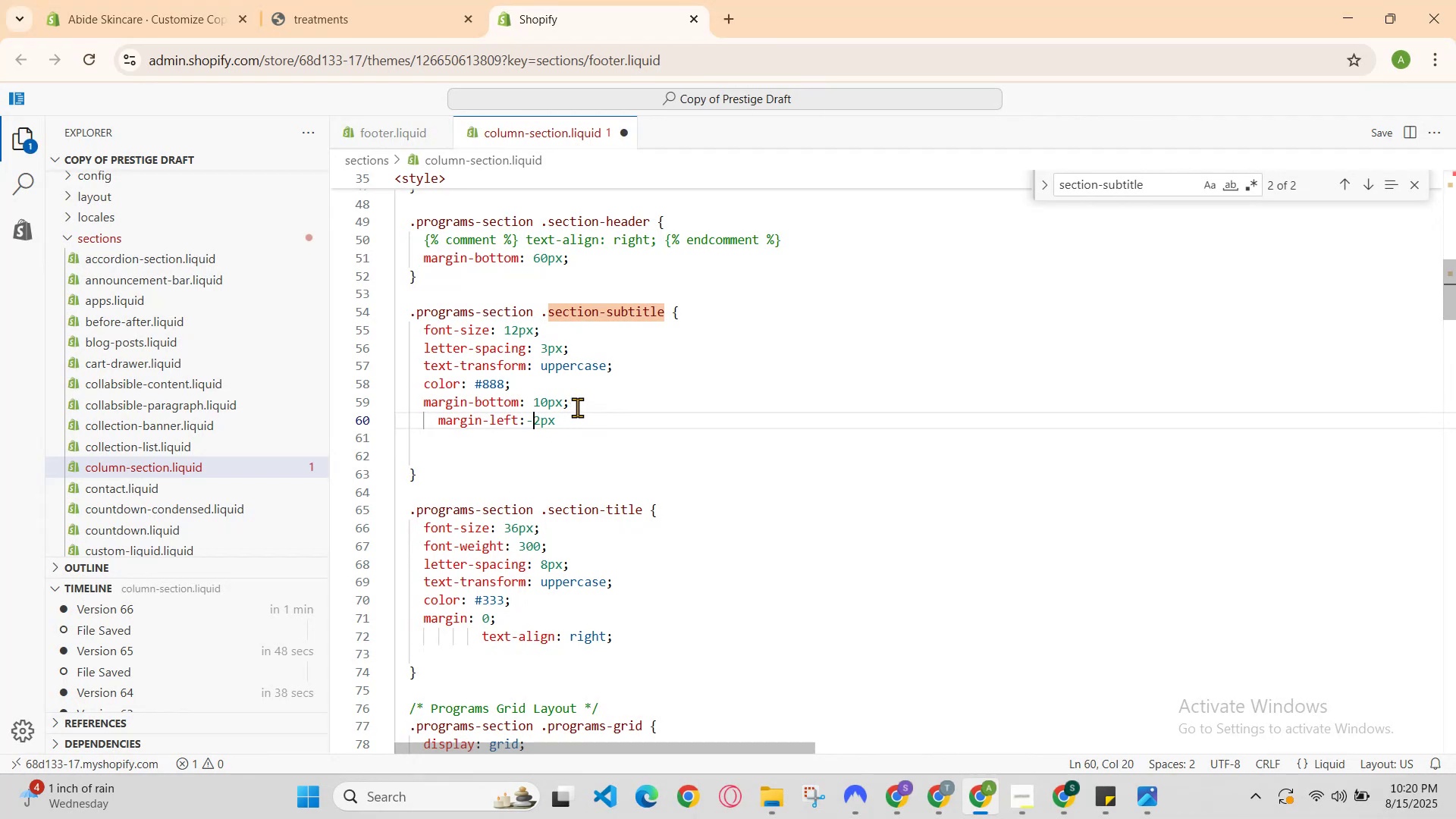 
key(Backspace)
 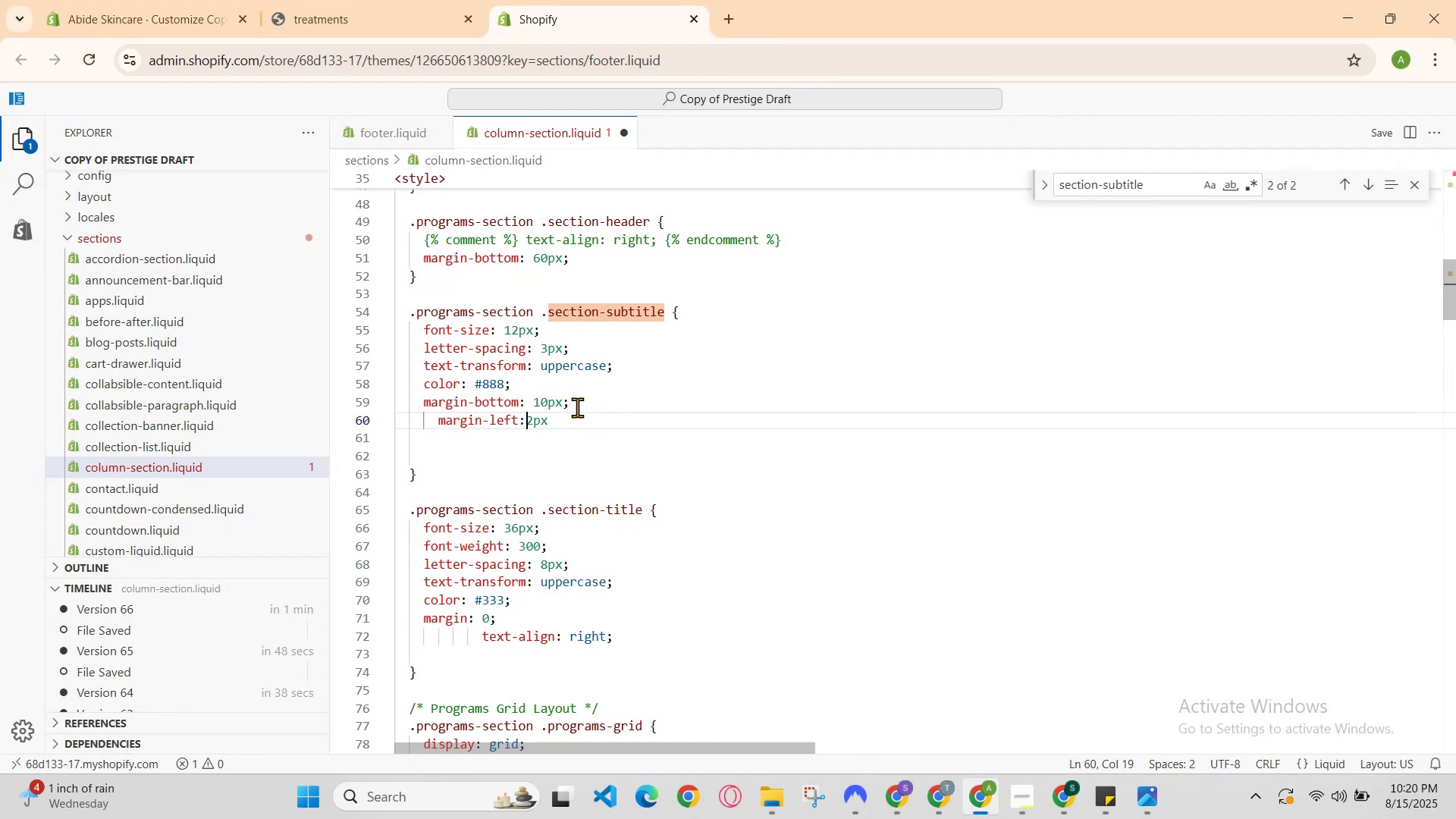 
key(2)
 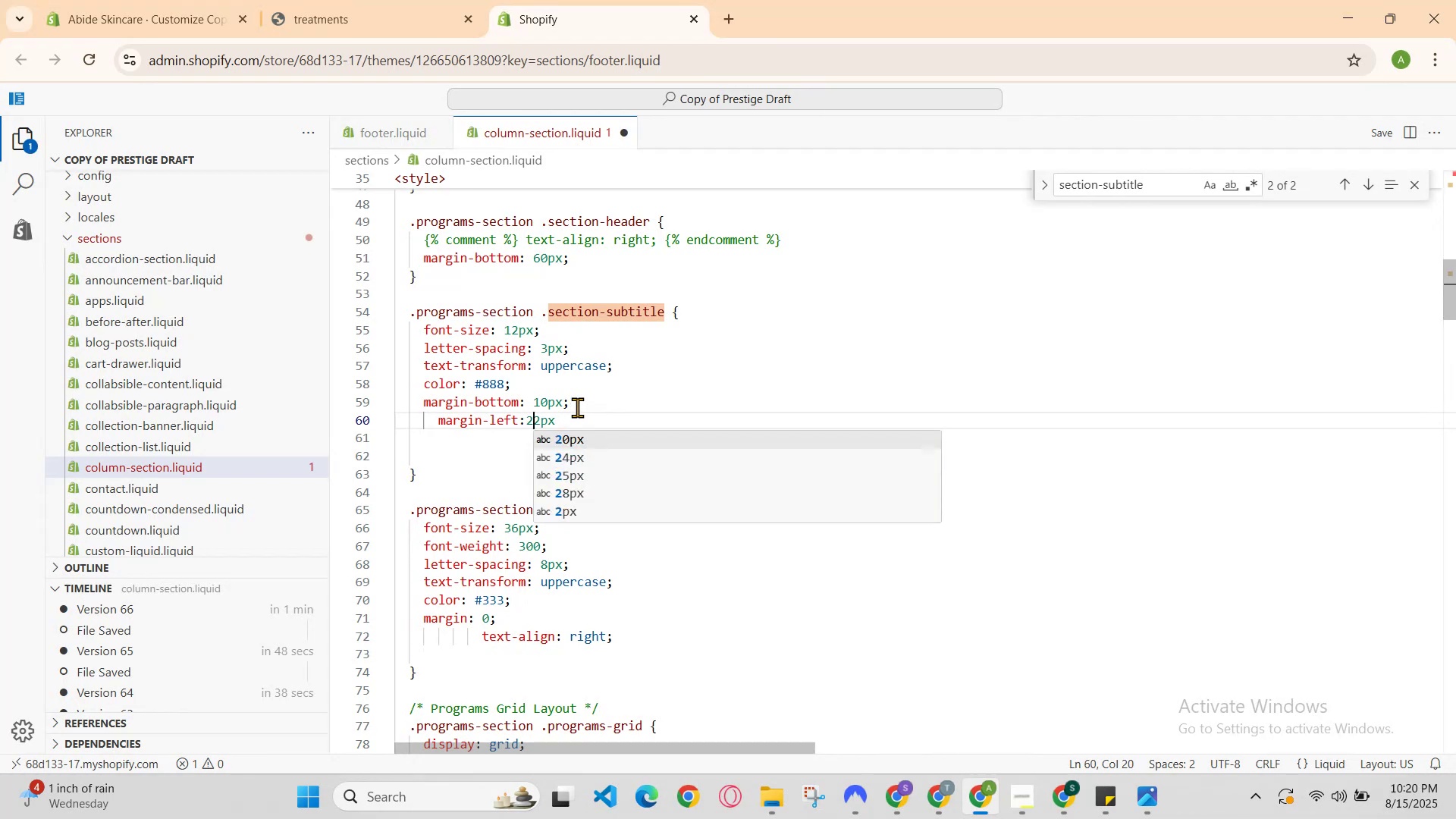 
left_click([585, 412])
 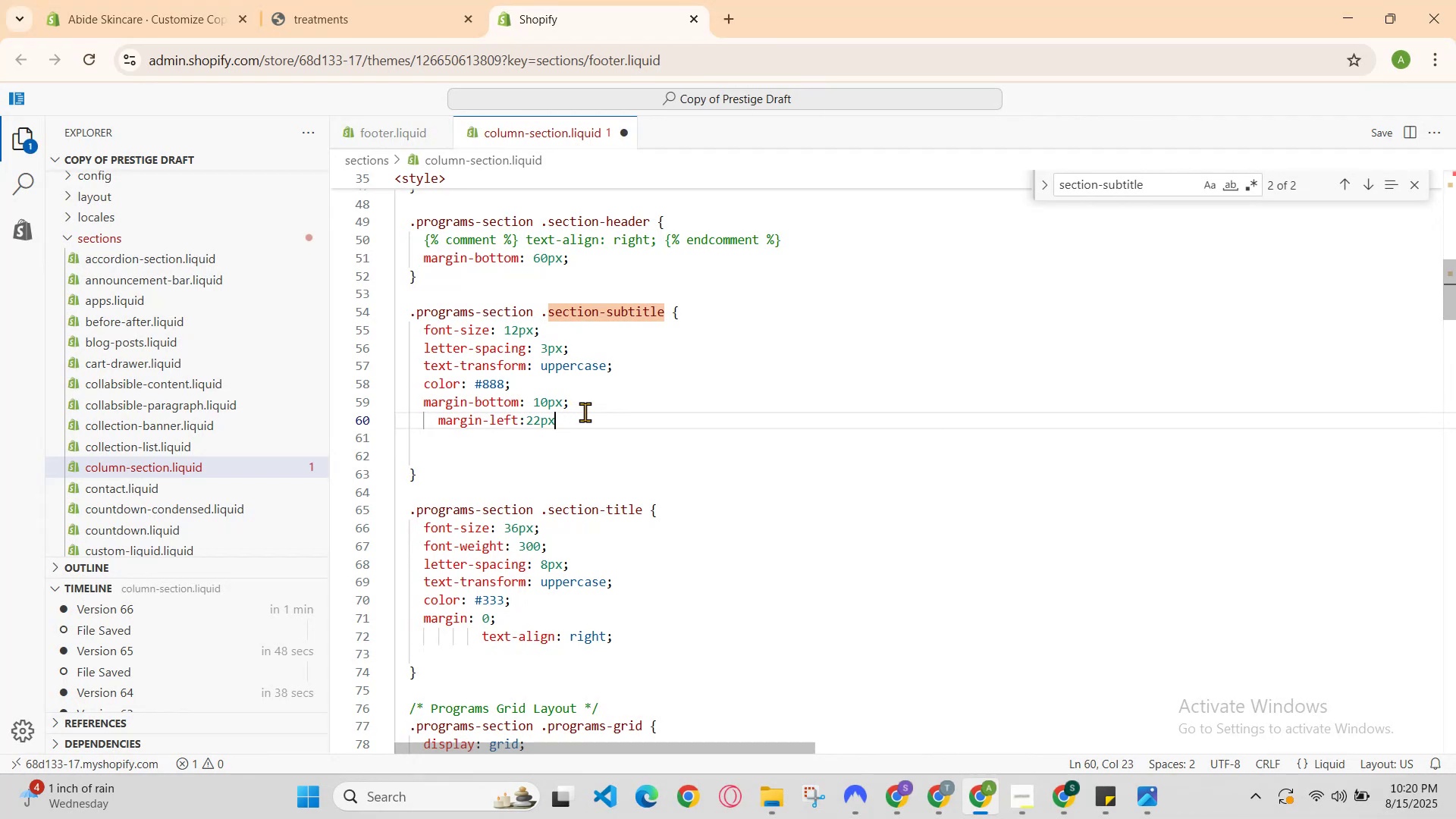 
key(Semicolon)
 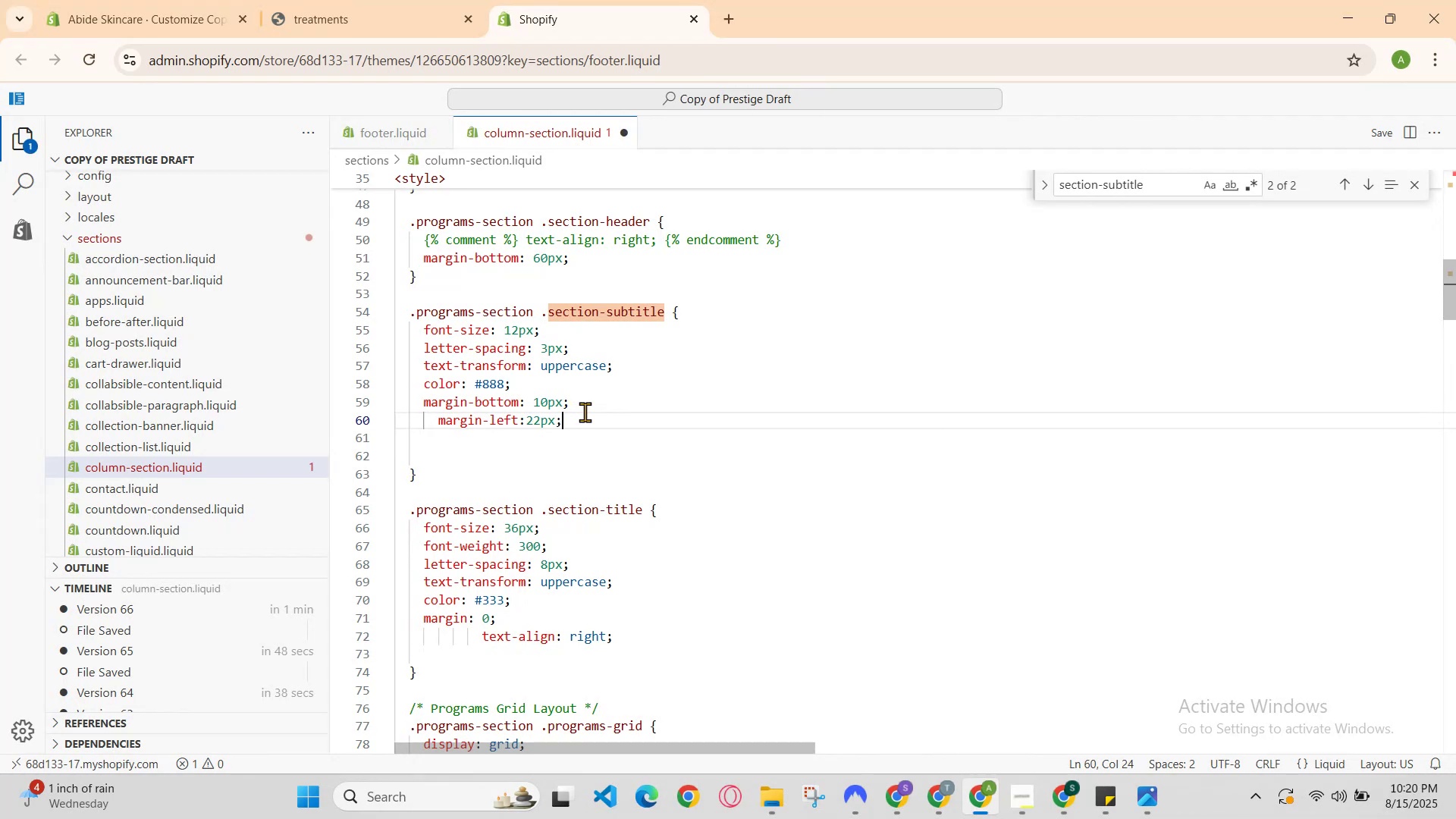 
hold_key(key=ControlLeft, duration=0.53)
 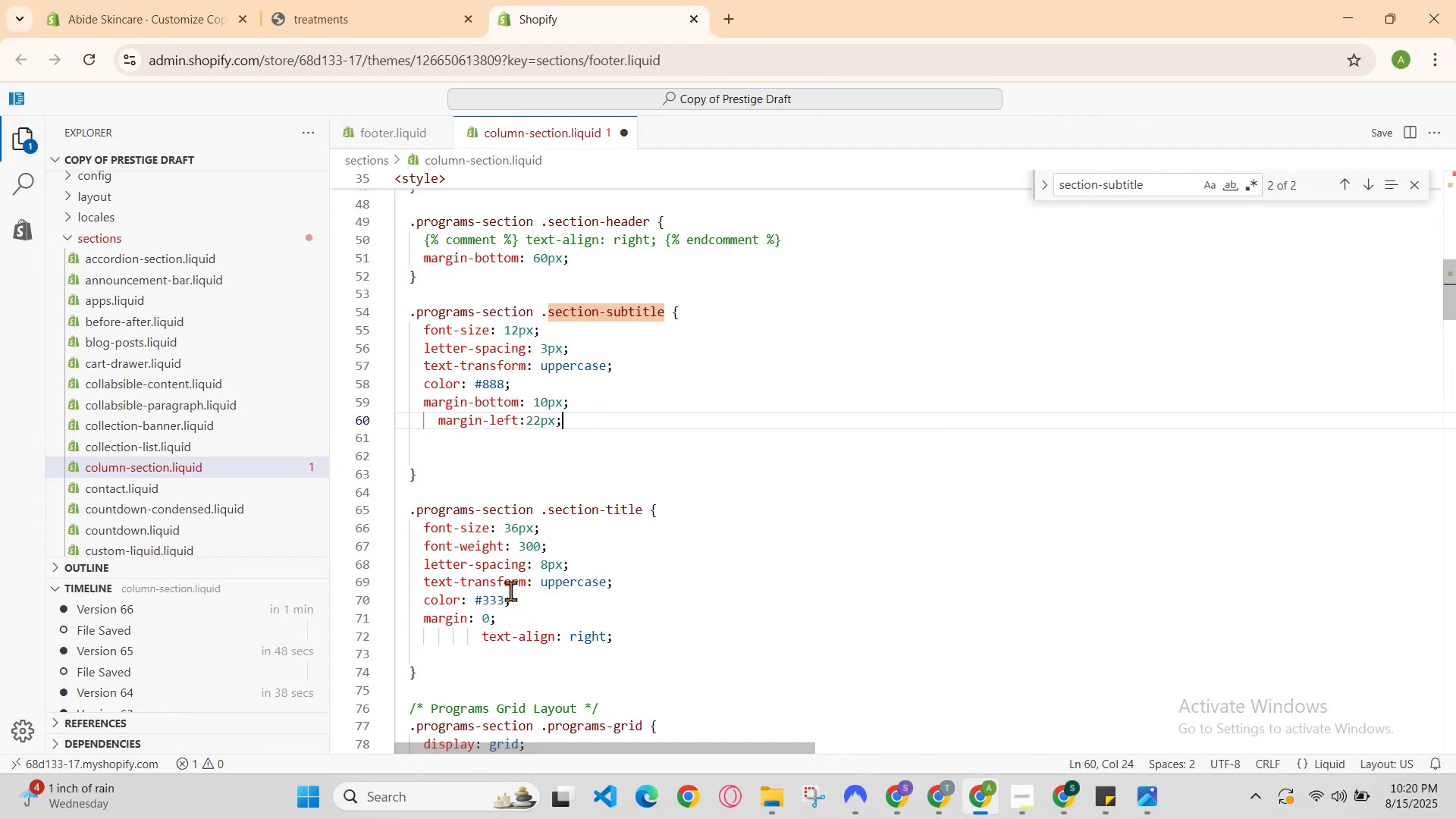 
hold_key(key=S, duration=0.38)
 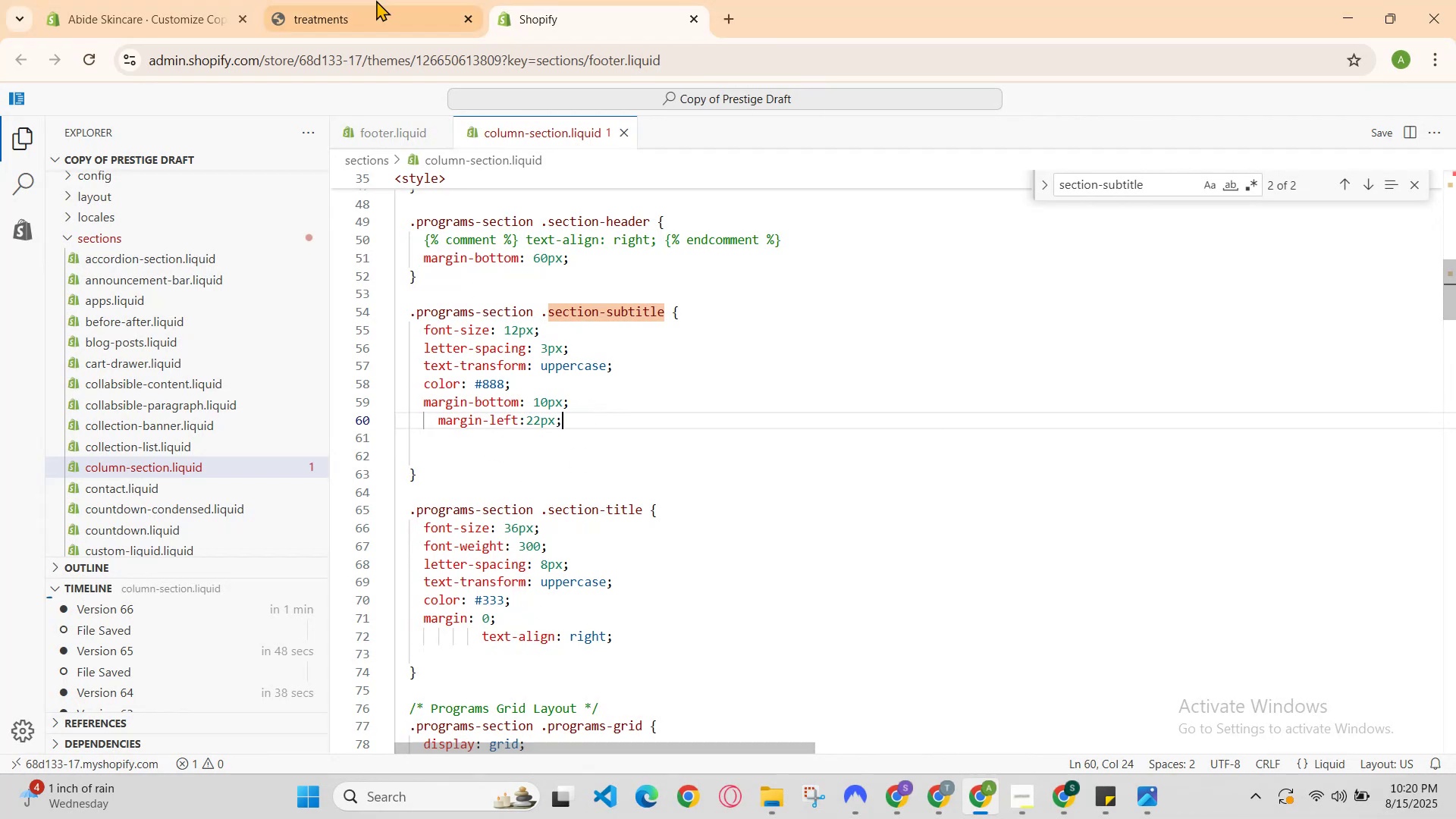 
left_click([388, 0])
 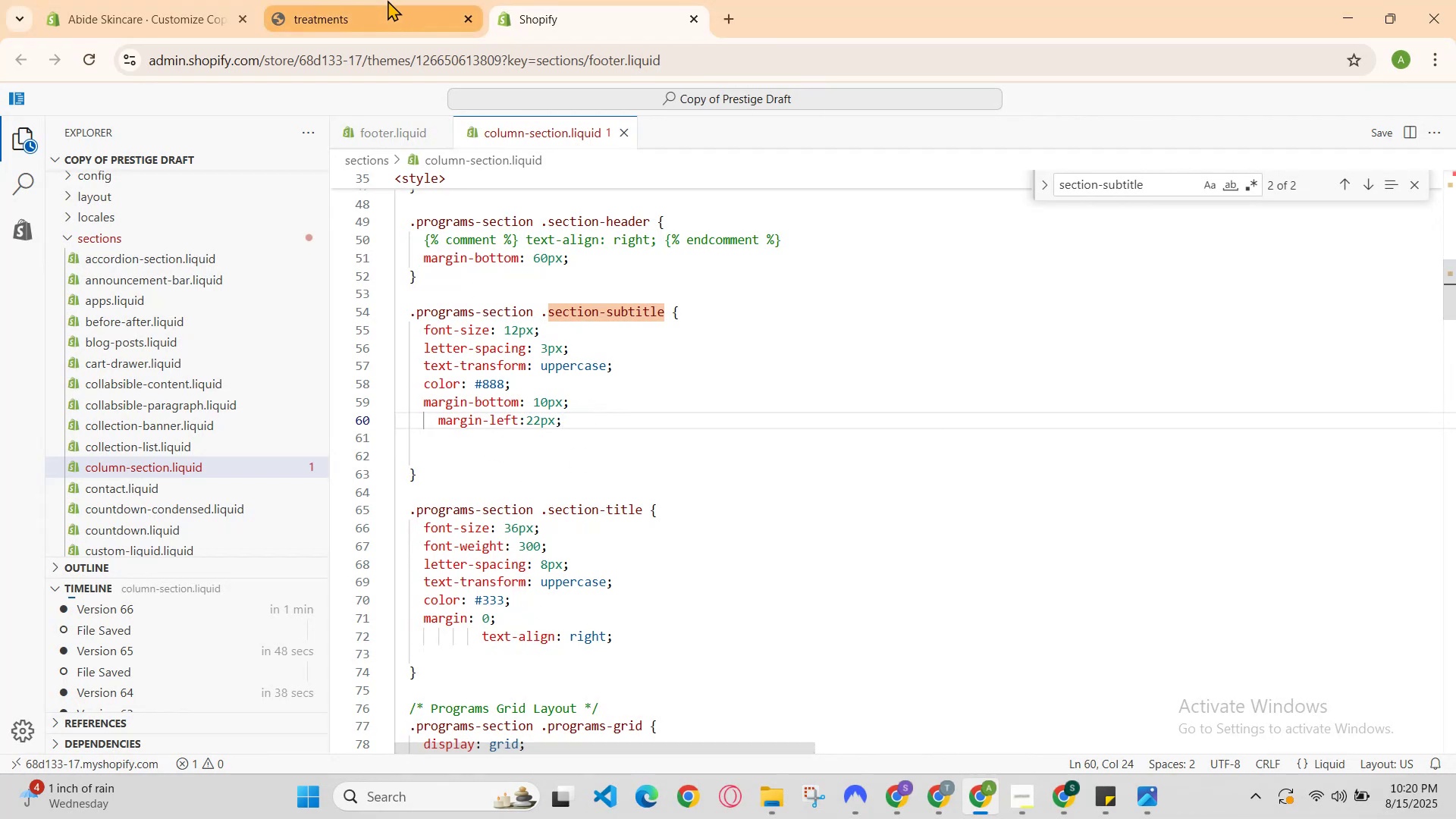 
key(Control+R)
 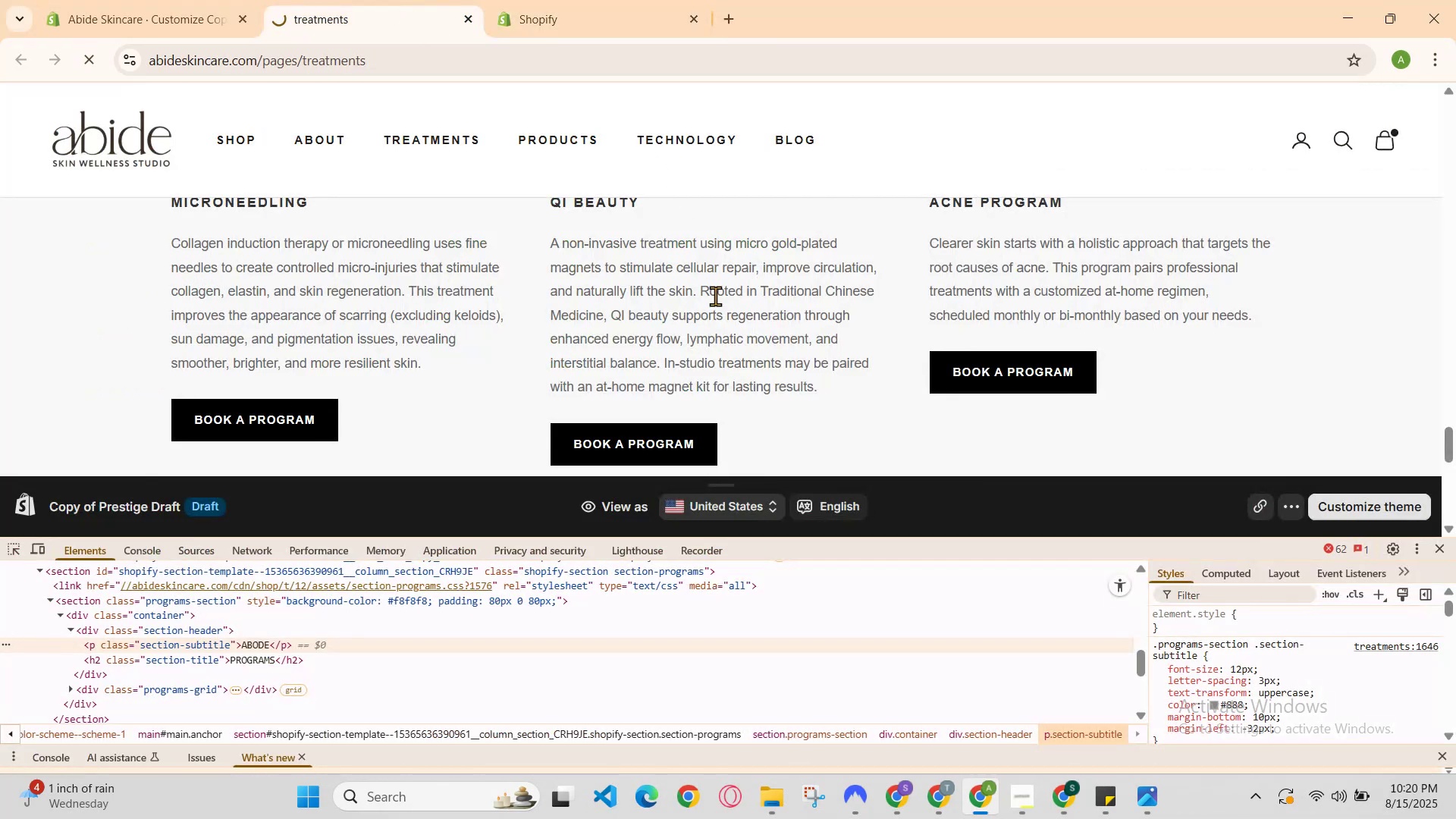 
scroll: coordinate [752, 335], scroll_direction: up, amount: 2.0
 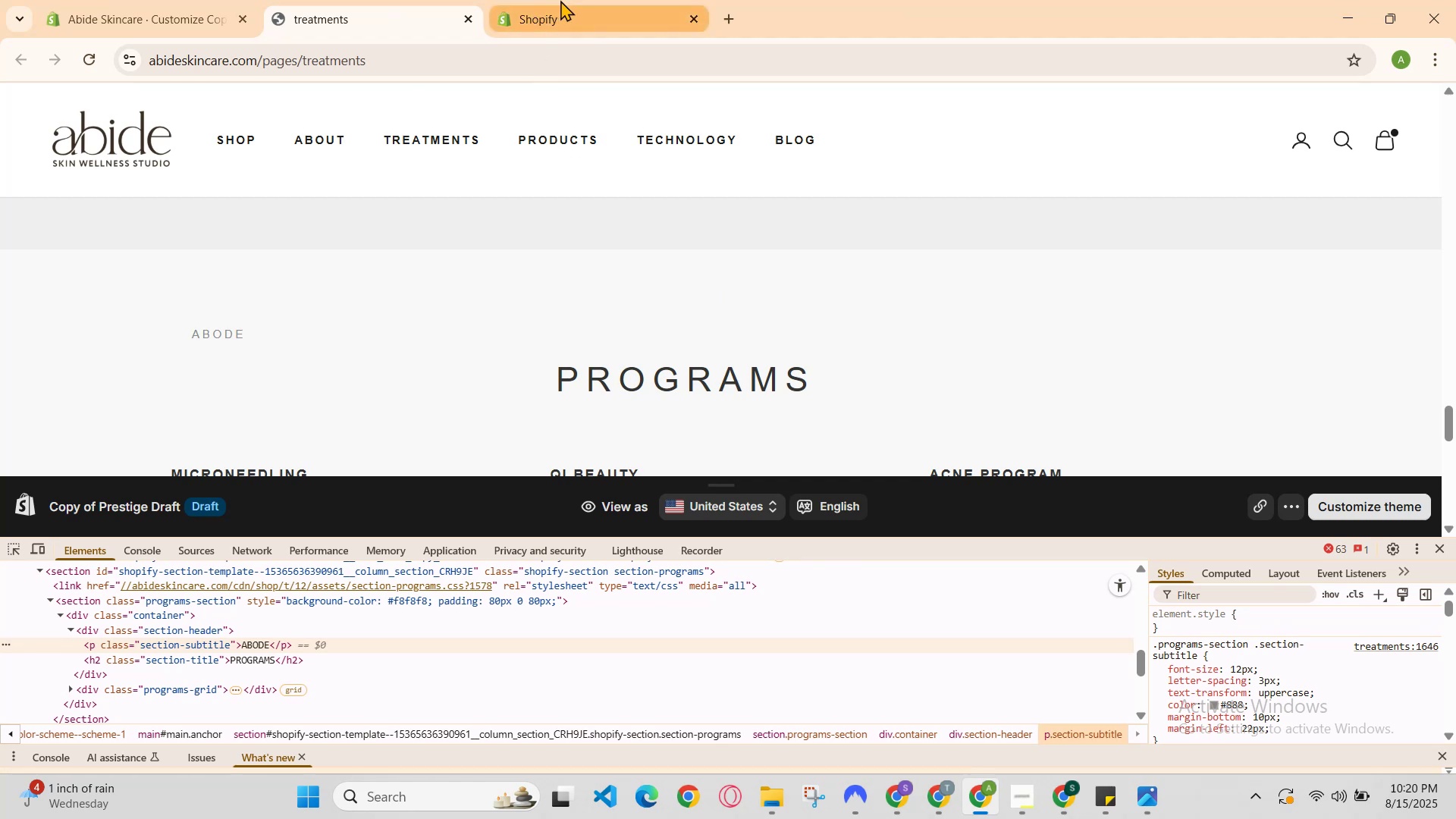 
left_click([560, 0])
 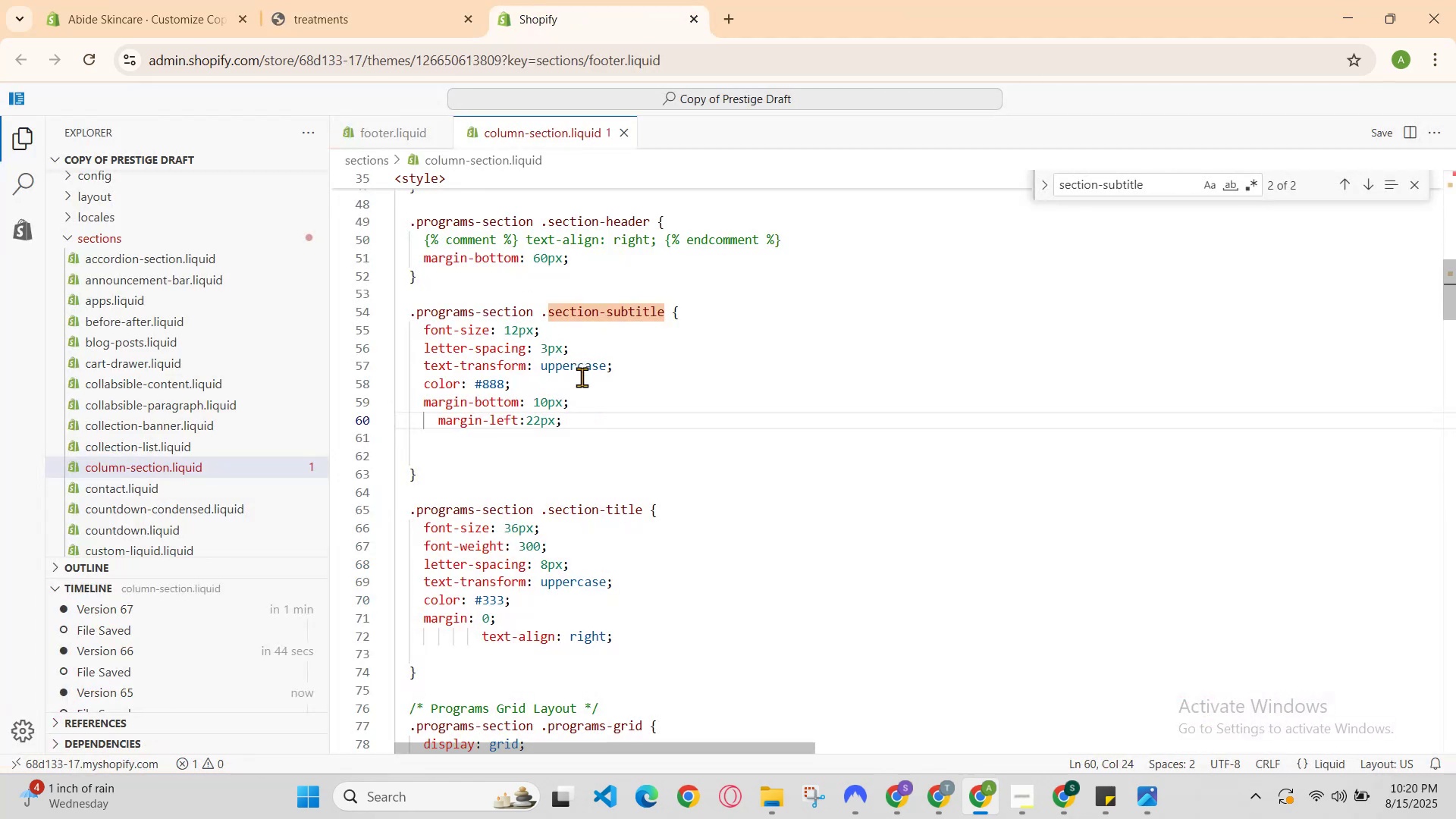 
scroll: coordinate [635, 413], scroll_direction: down, amount: 1.0
 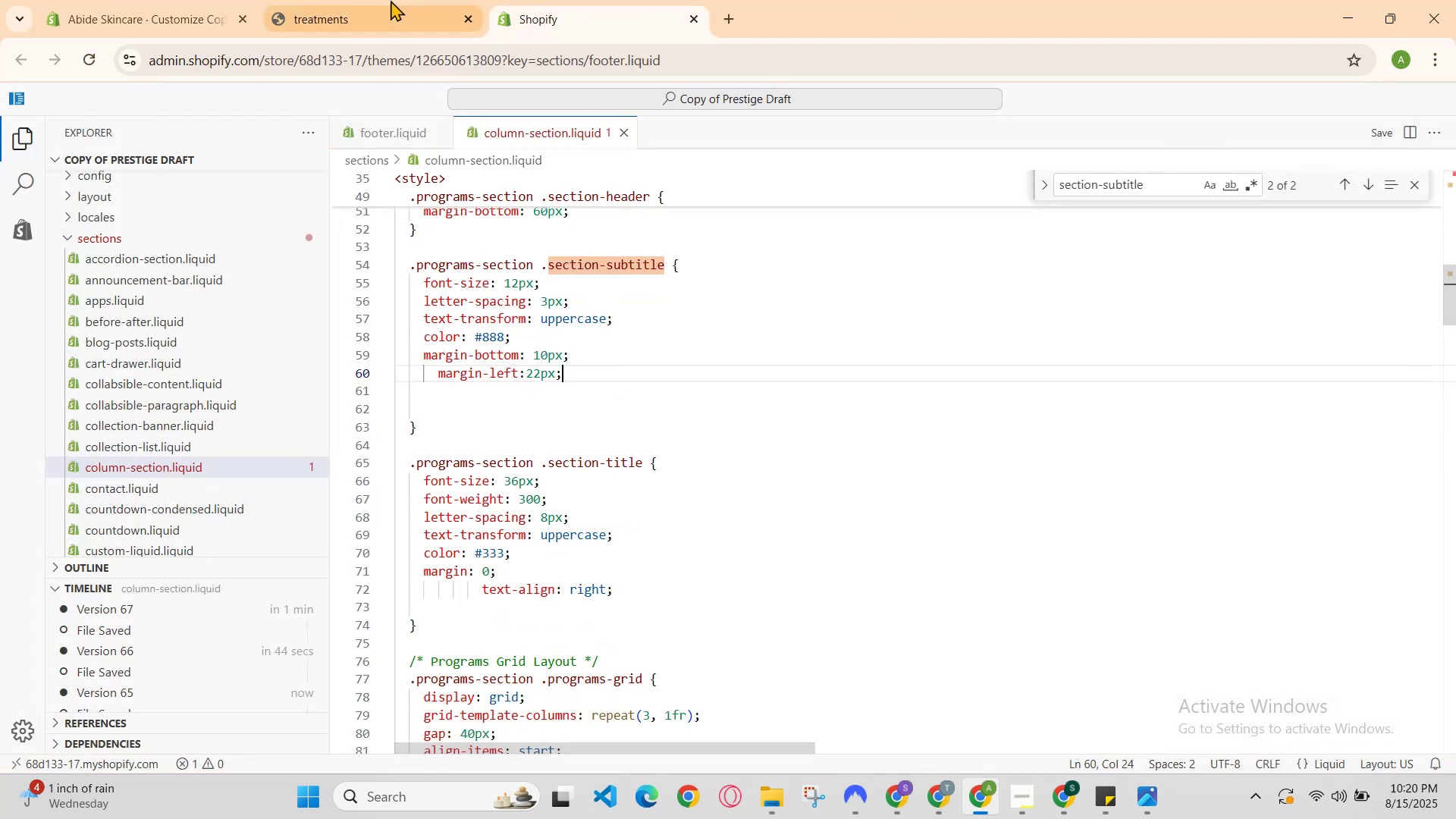 
left_click([197, 0])
 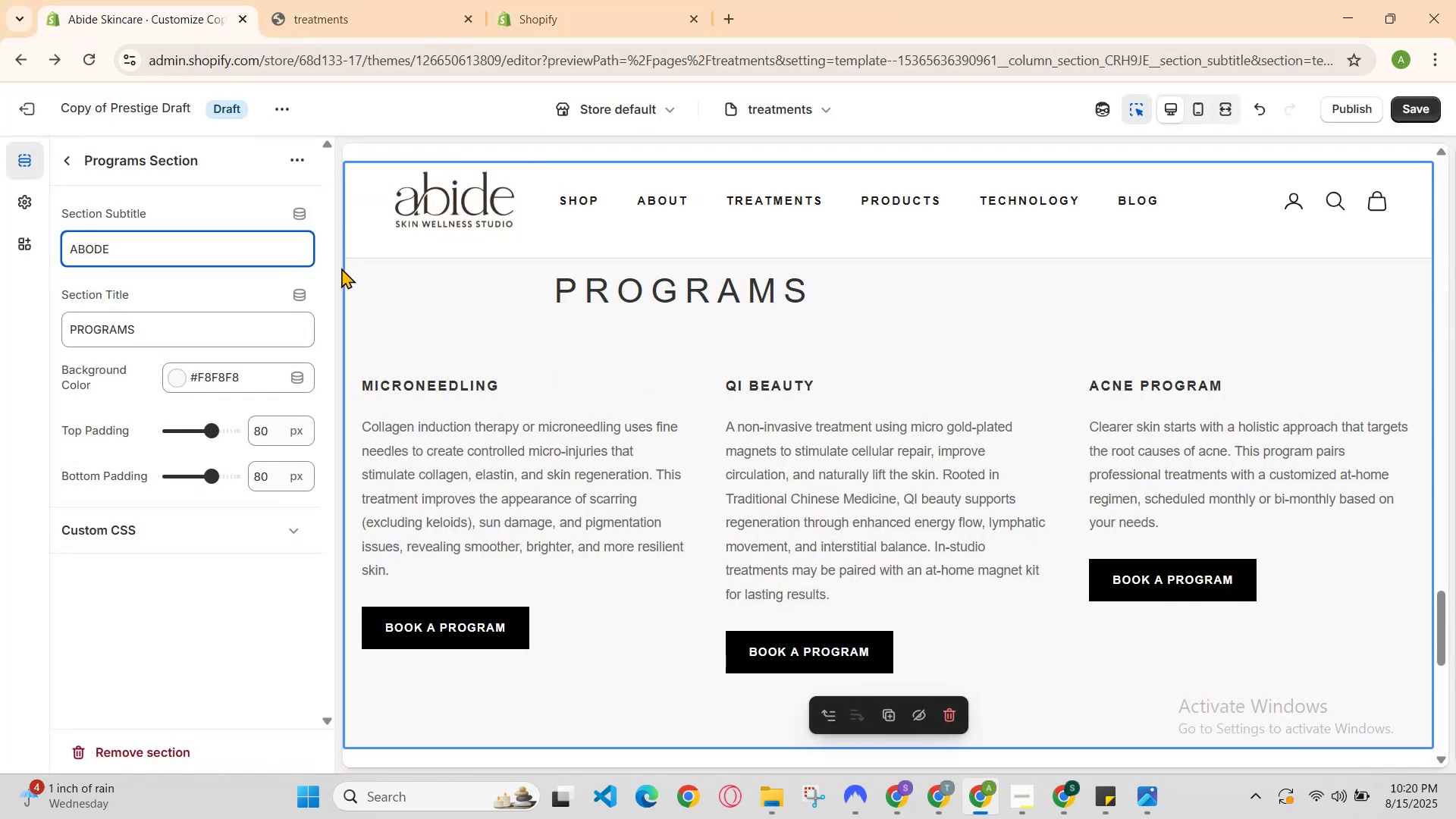 
scroll: coordinate [701, 347], scroll_direction: none, amount: 0.0
 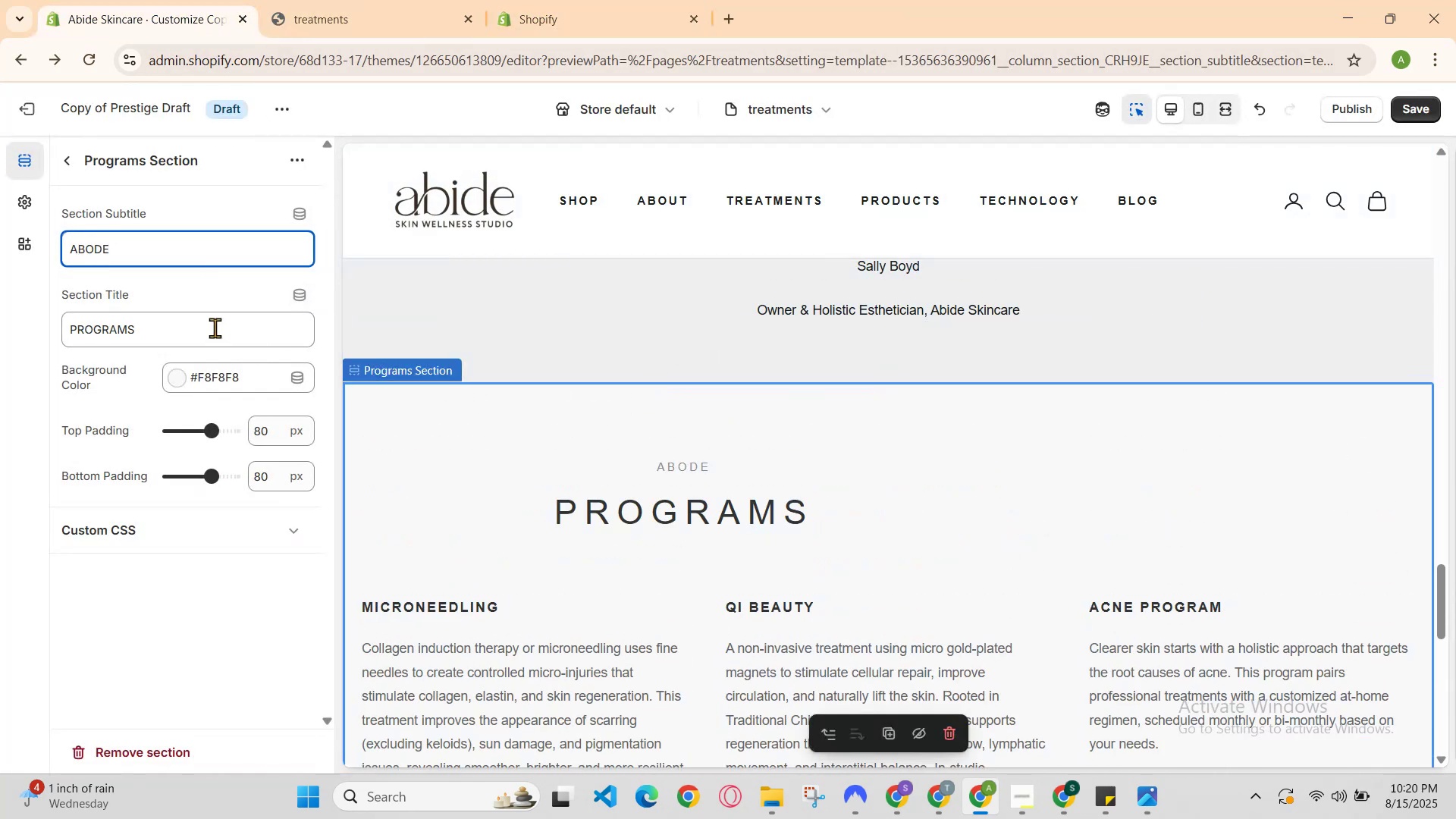 
left_click([155, 315])
 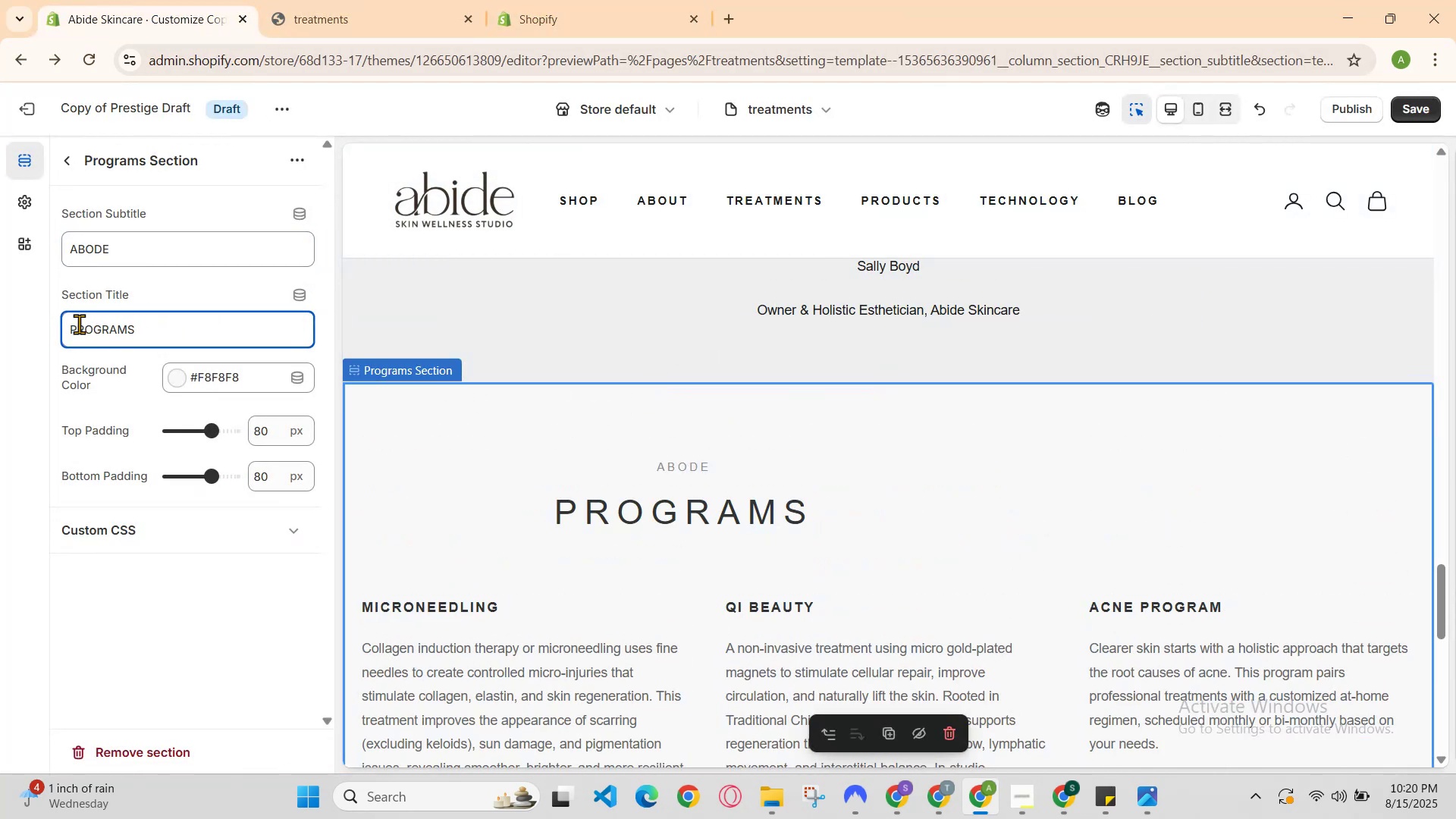 
left_click([70, 328])
 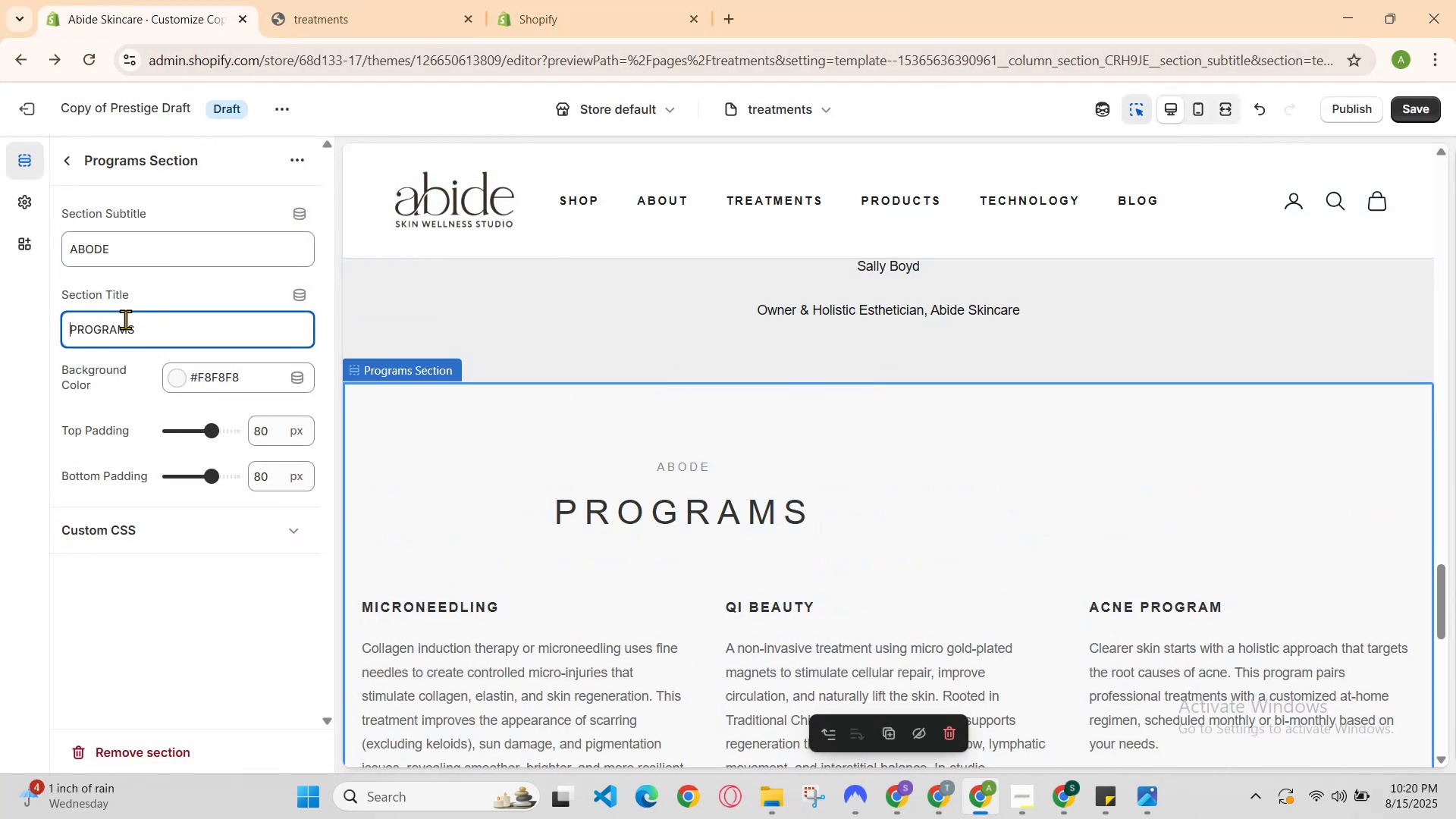 
left_click([125, 319])
 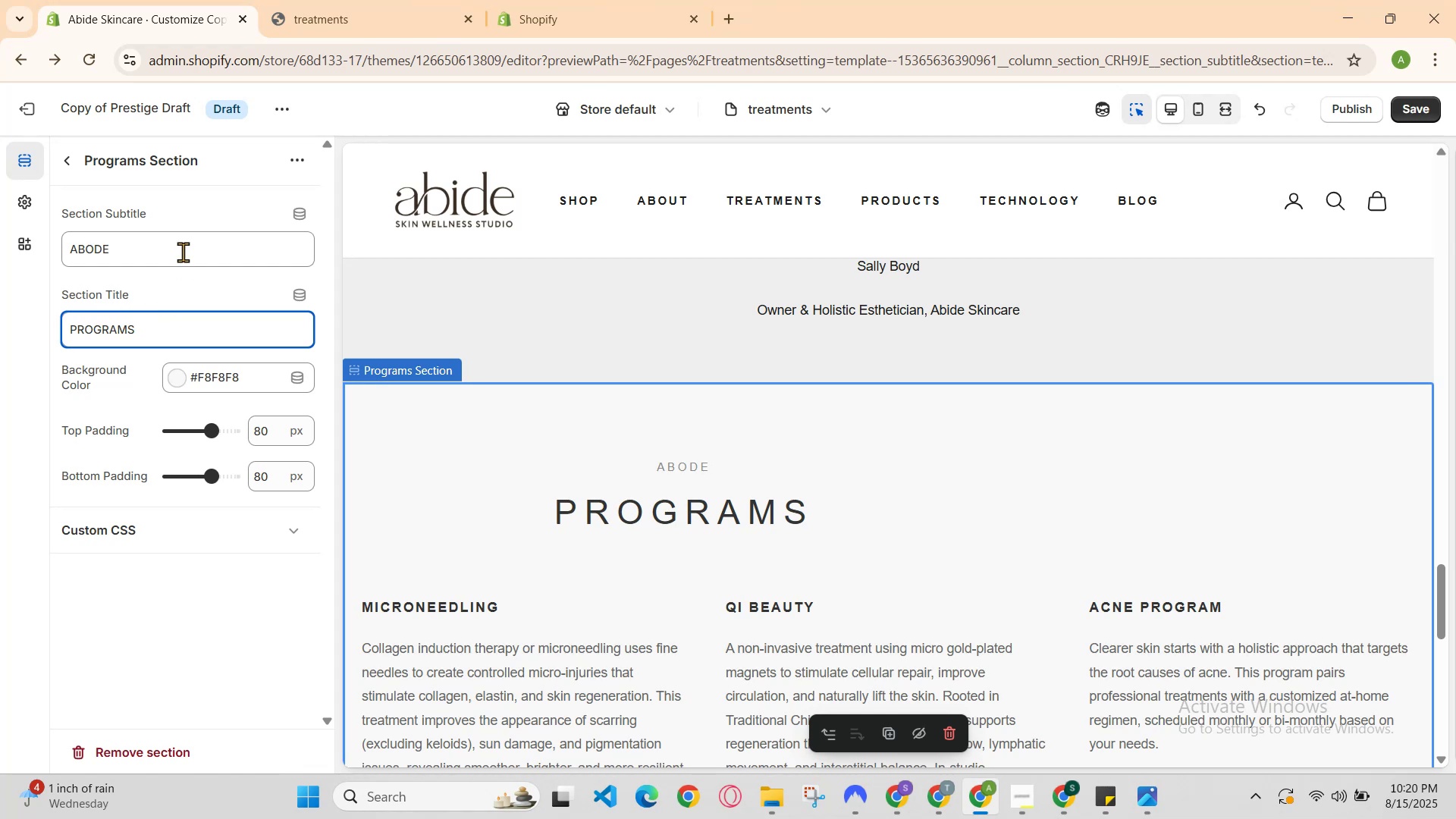 
left_click([183, 249])
 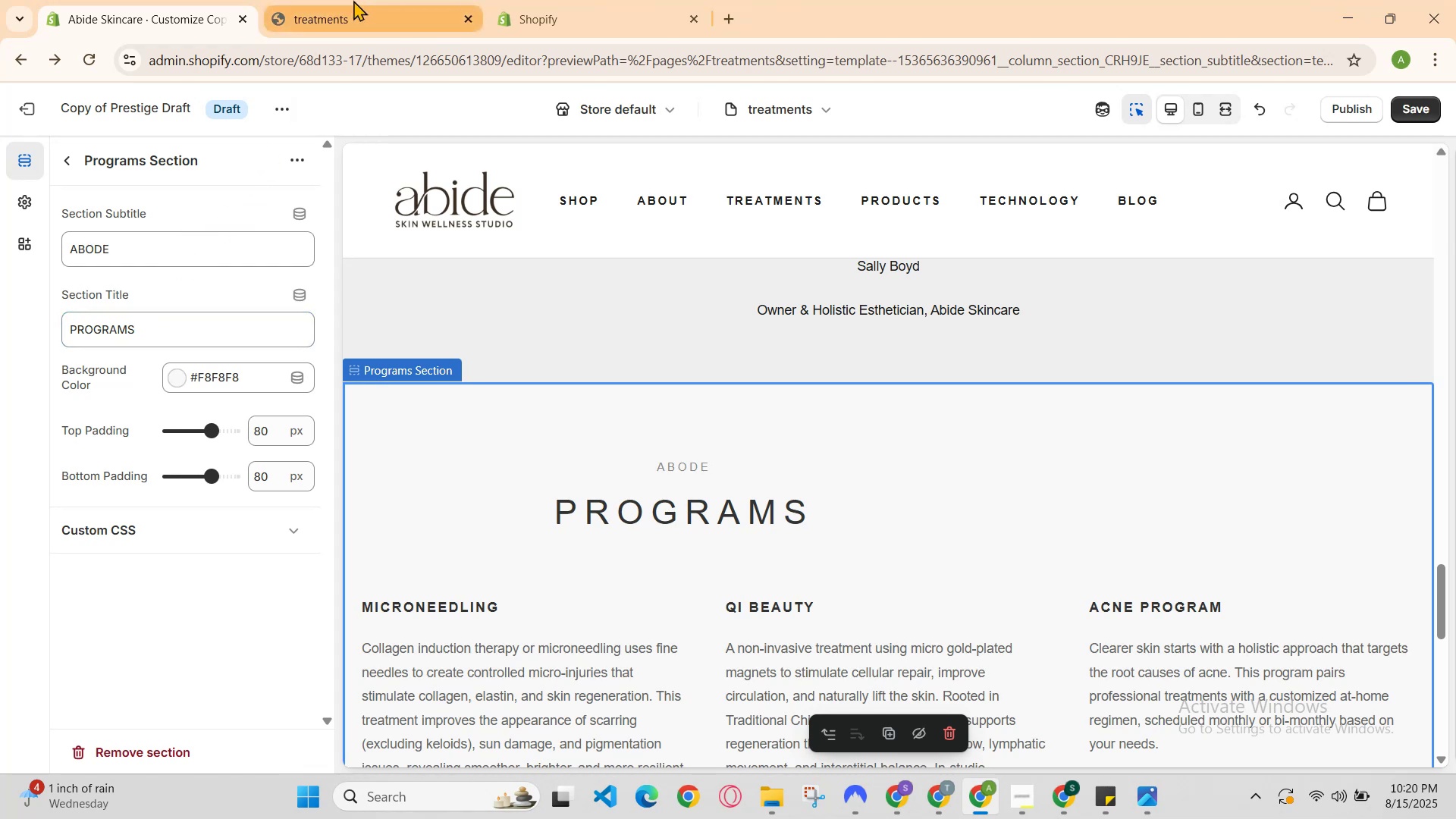 
left_click([366, 2])
 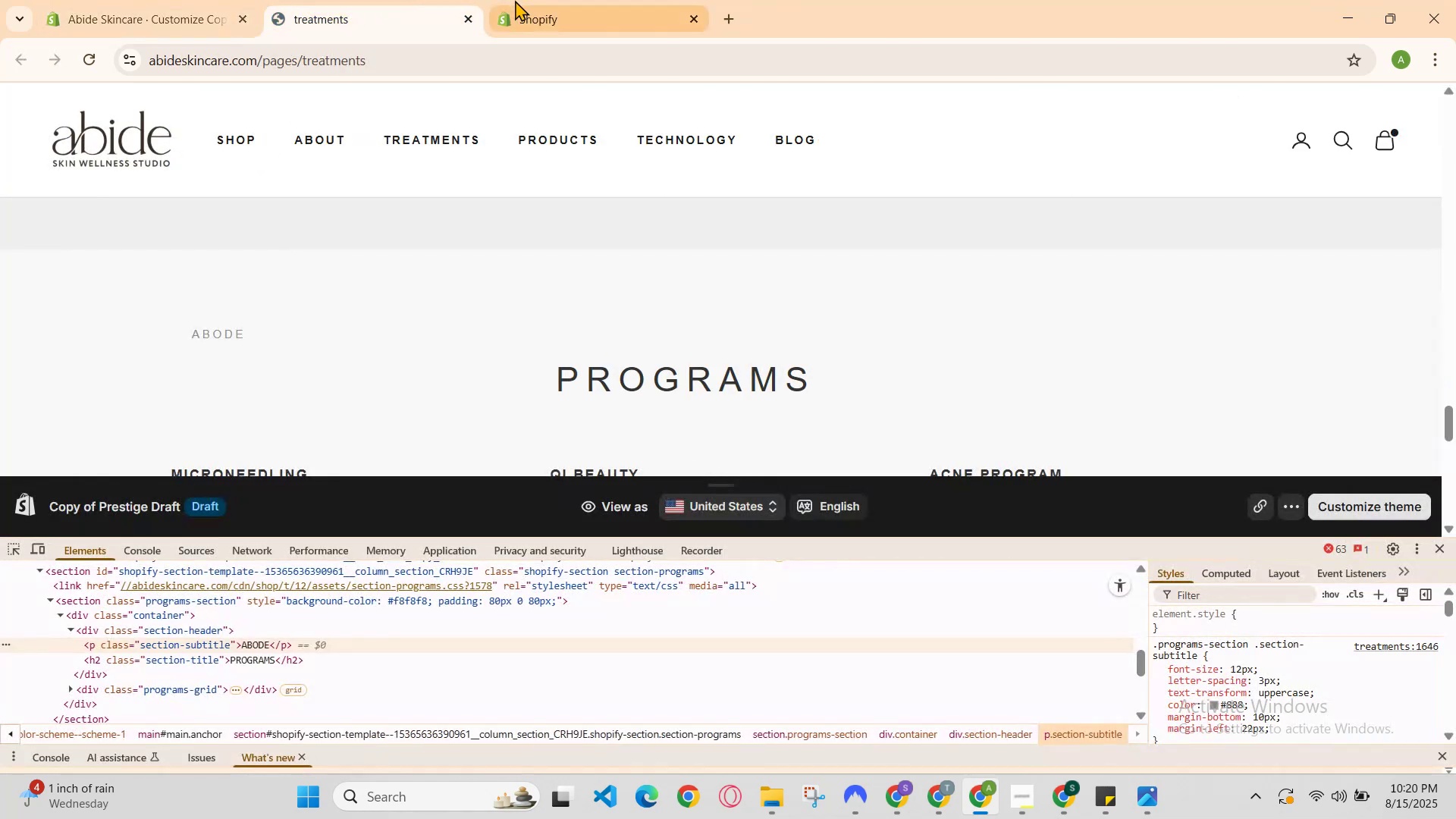 
left_click([563, 0])
 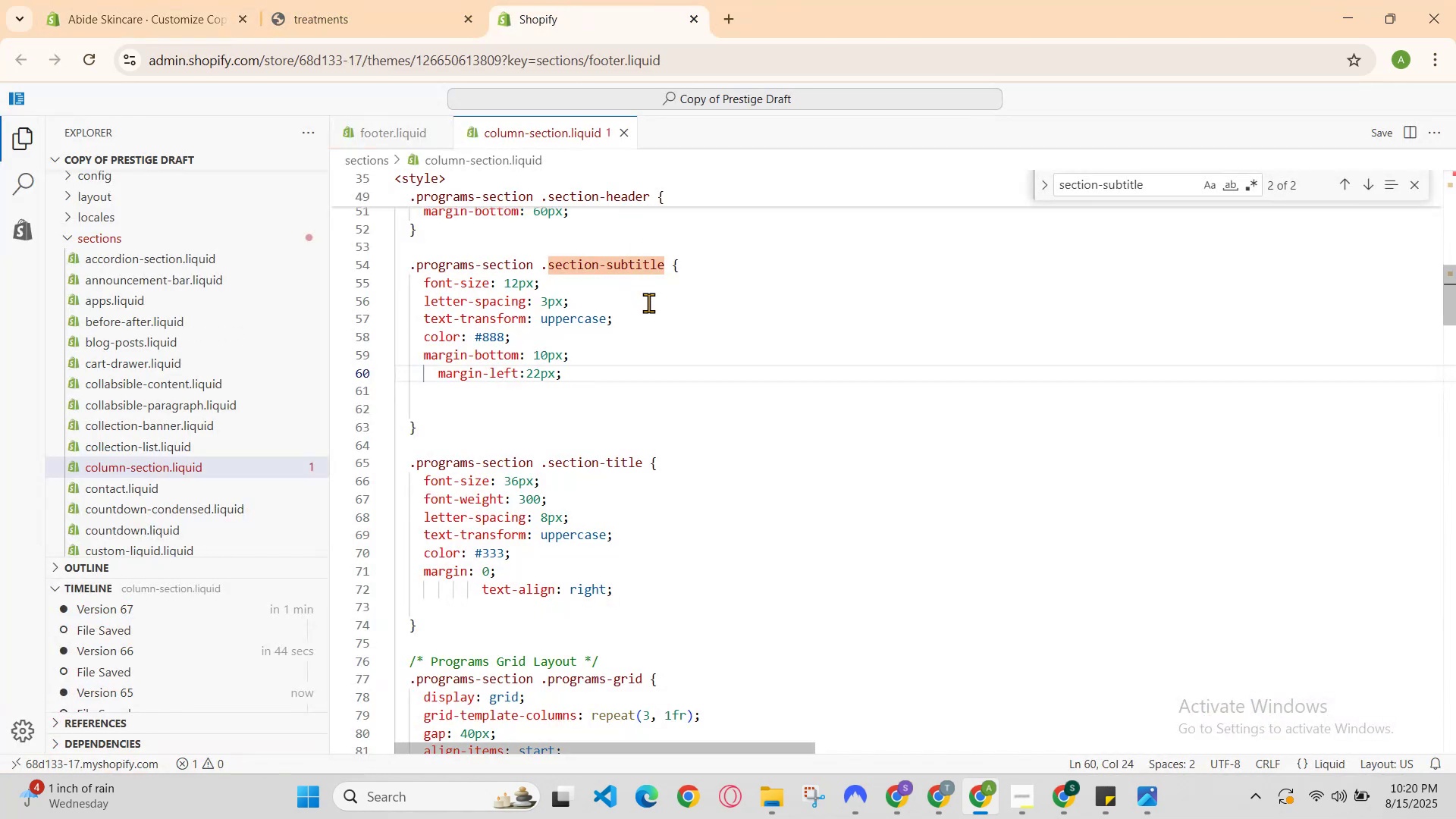 
scroll: coordinate [661, 367], scroll_direction: down, amount: 3.0
 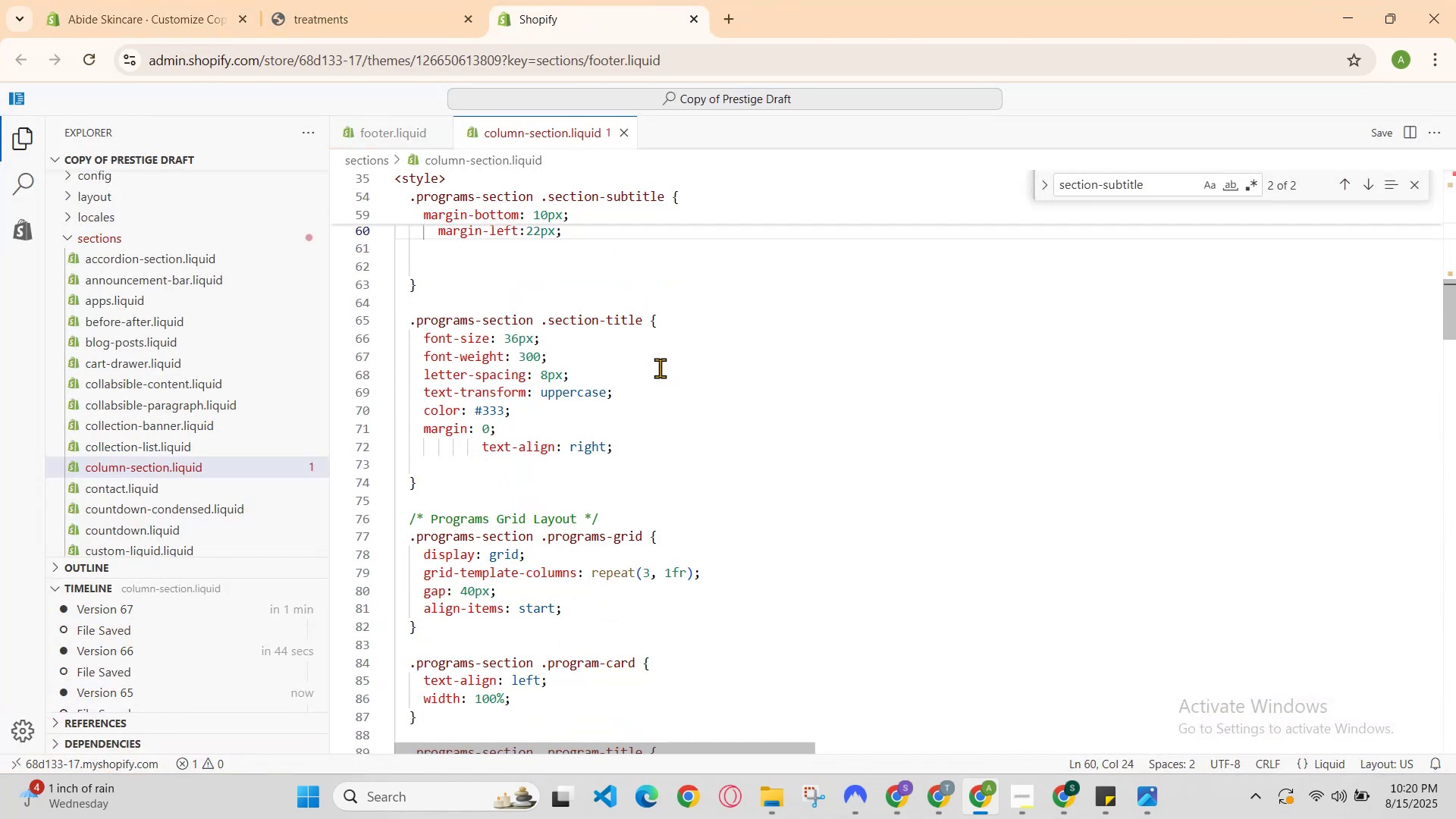 
scroll: coordinate [657, 354], scroll_direction: up, amount: 4.0
 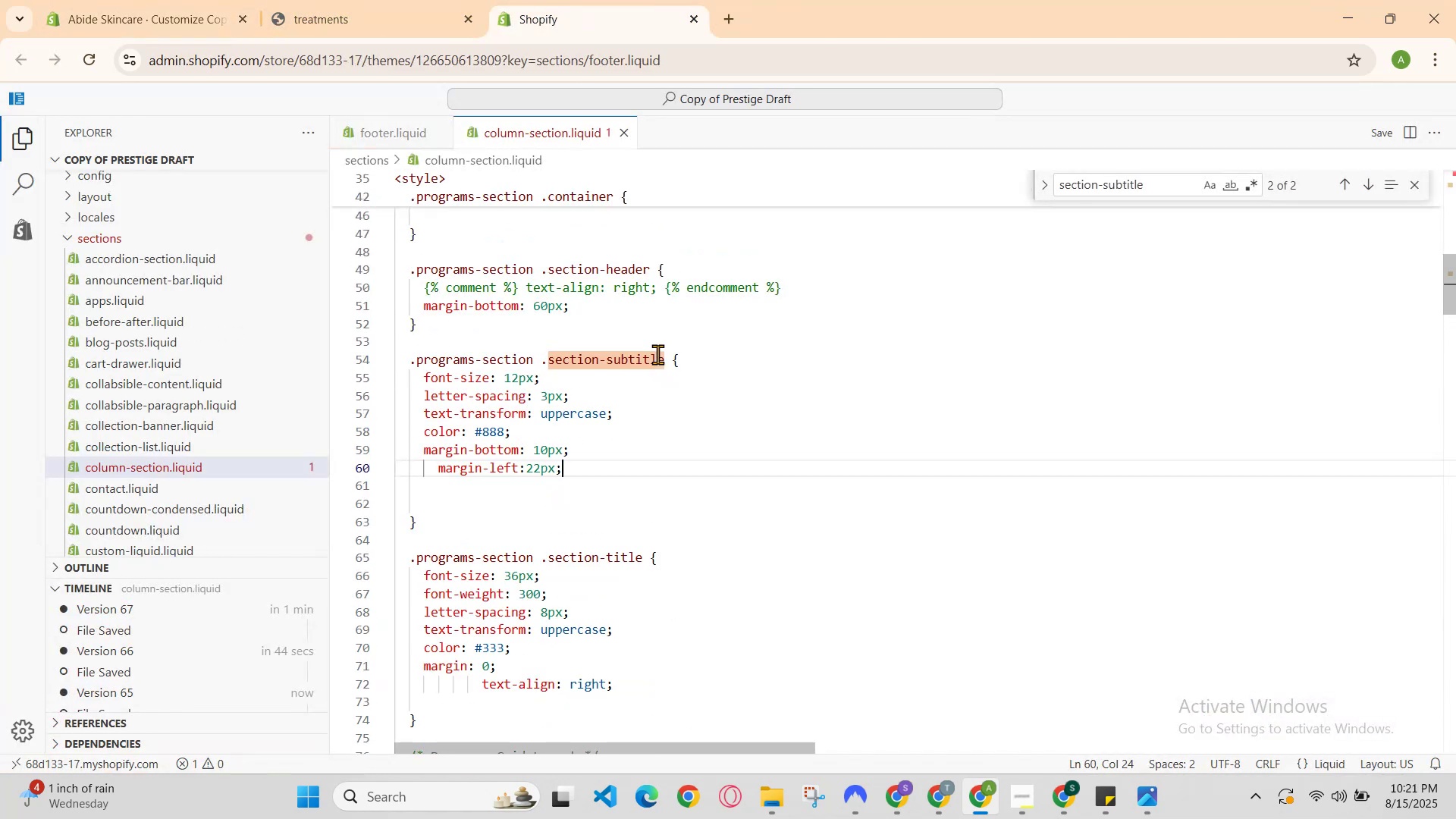 
key(Control+Z)
 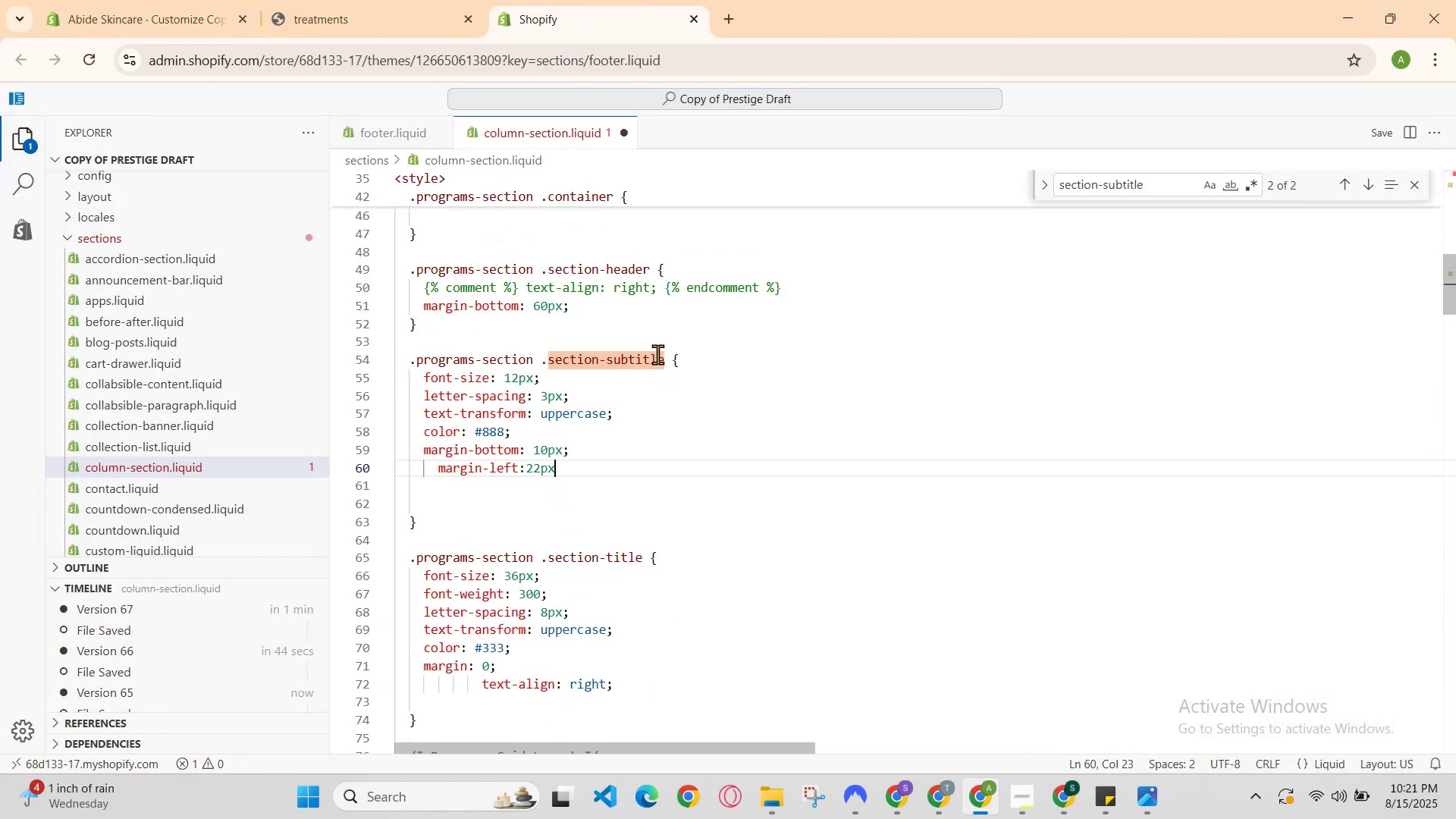 
key(Control+Z)
 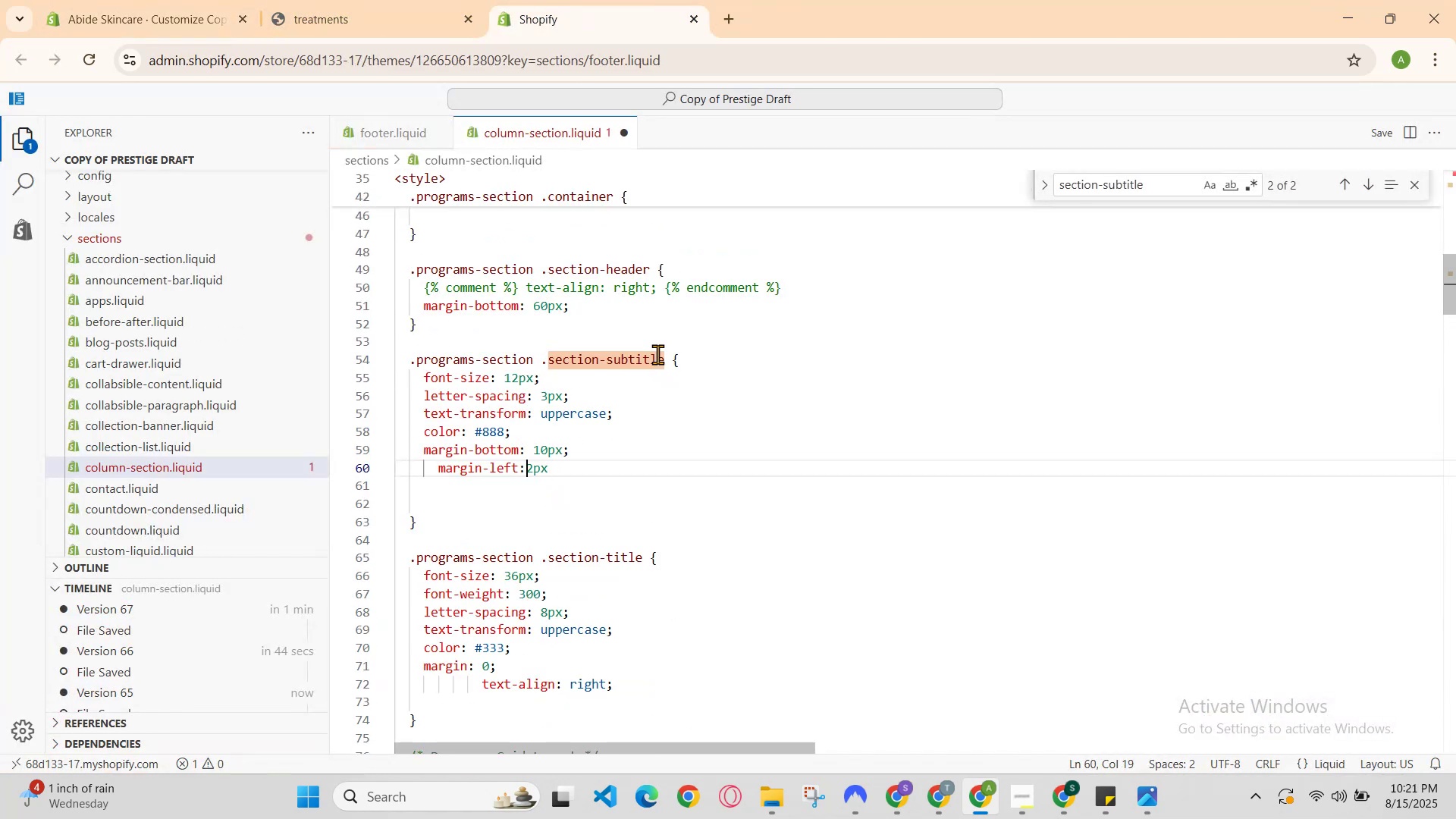 
key(Control+Z)
 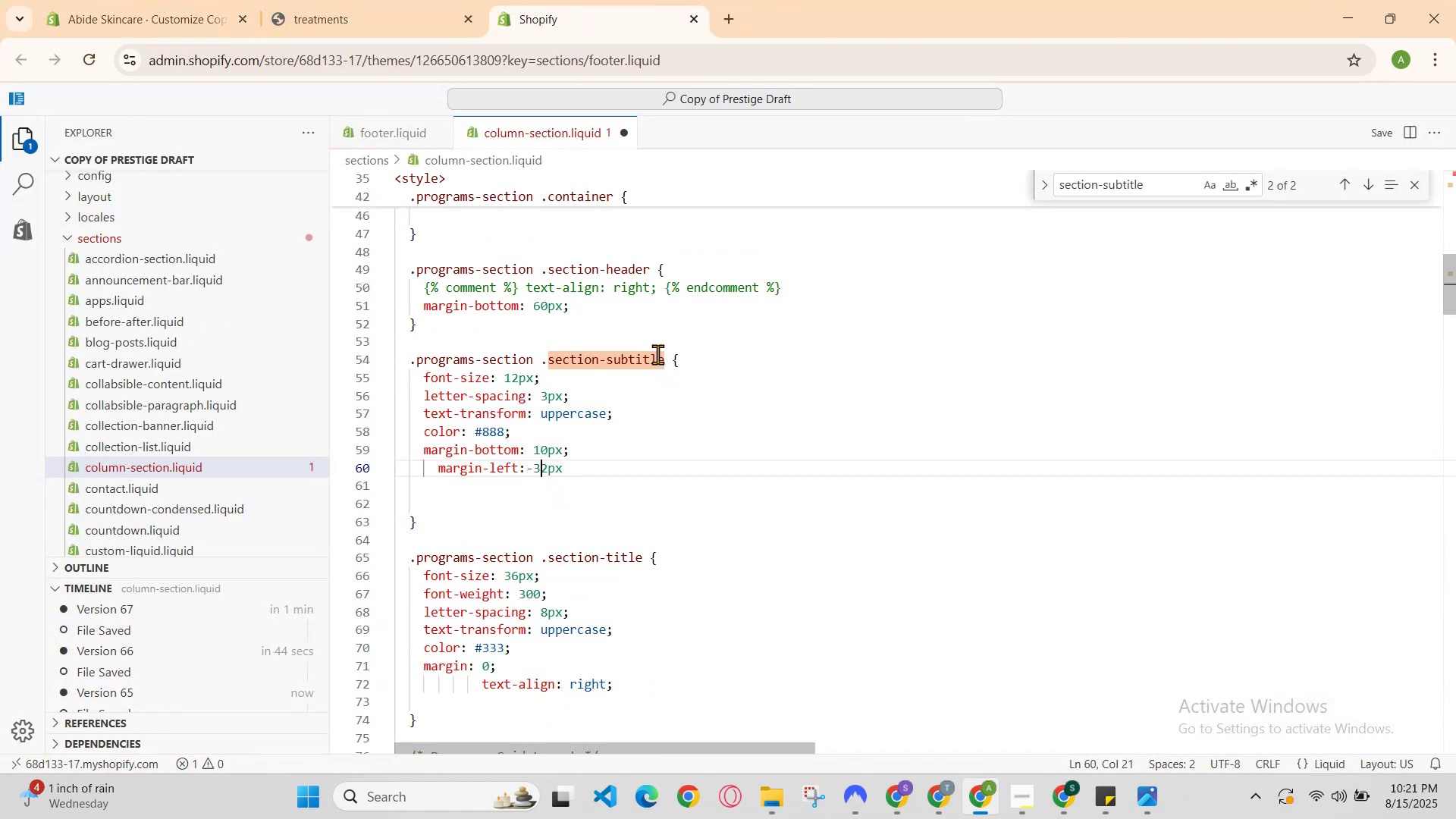 
key(Control+Z)
 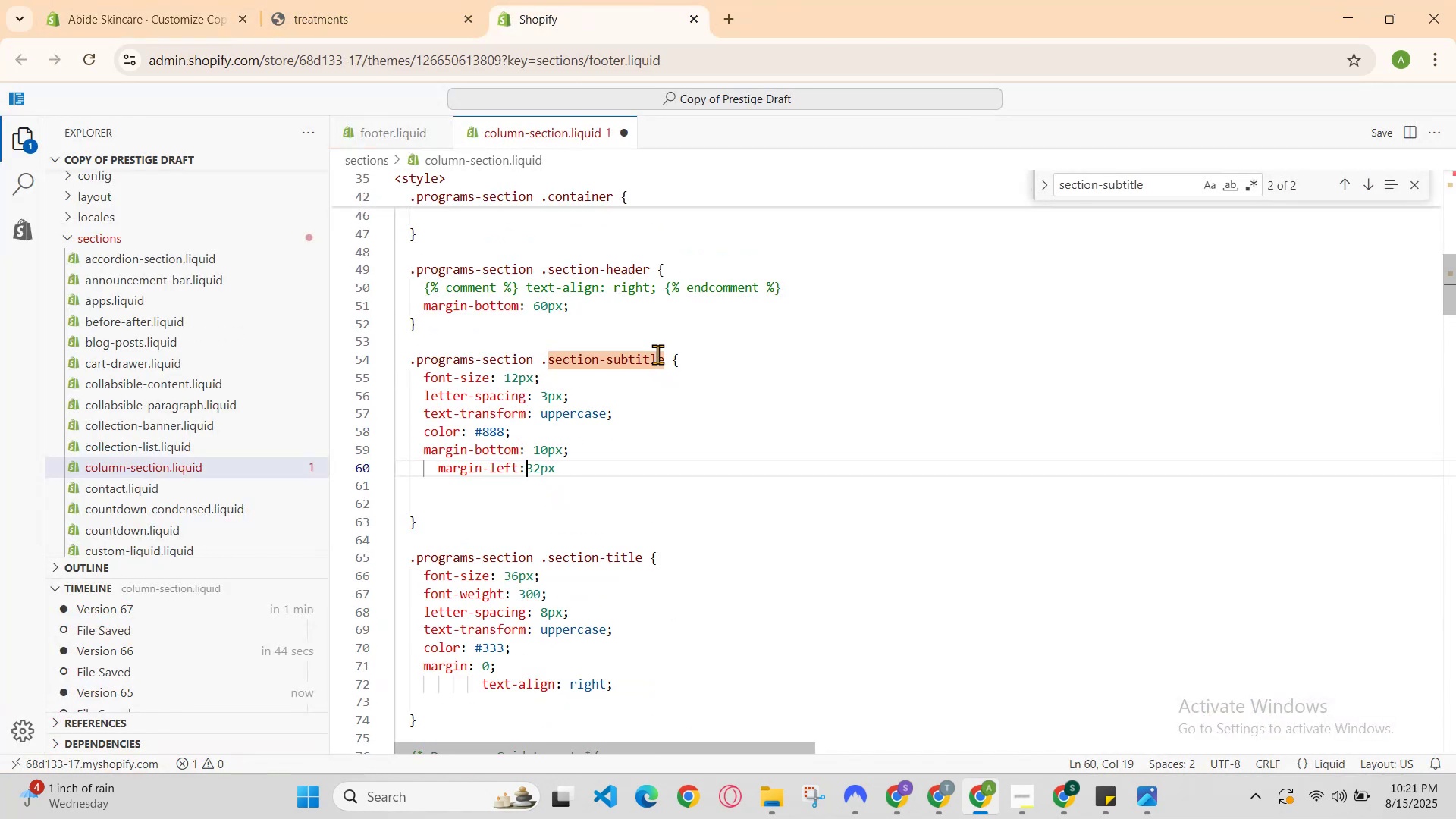 
key(Control+Z)
 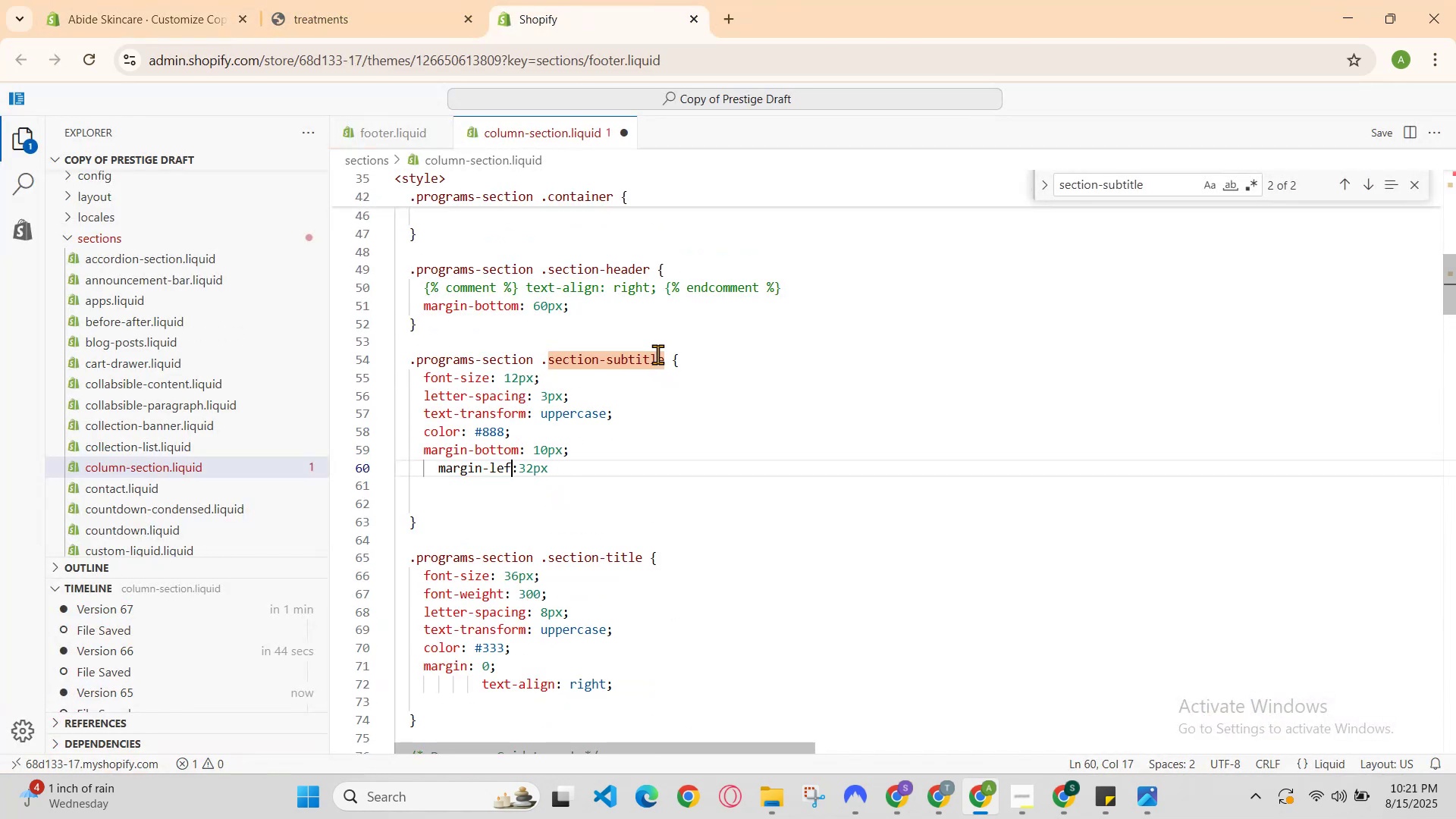 
key(Control+Z)
 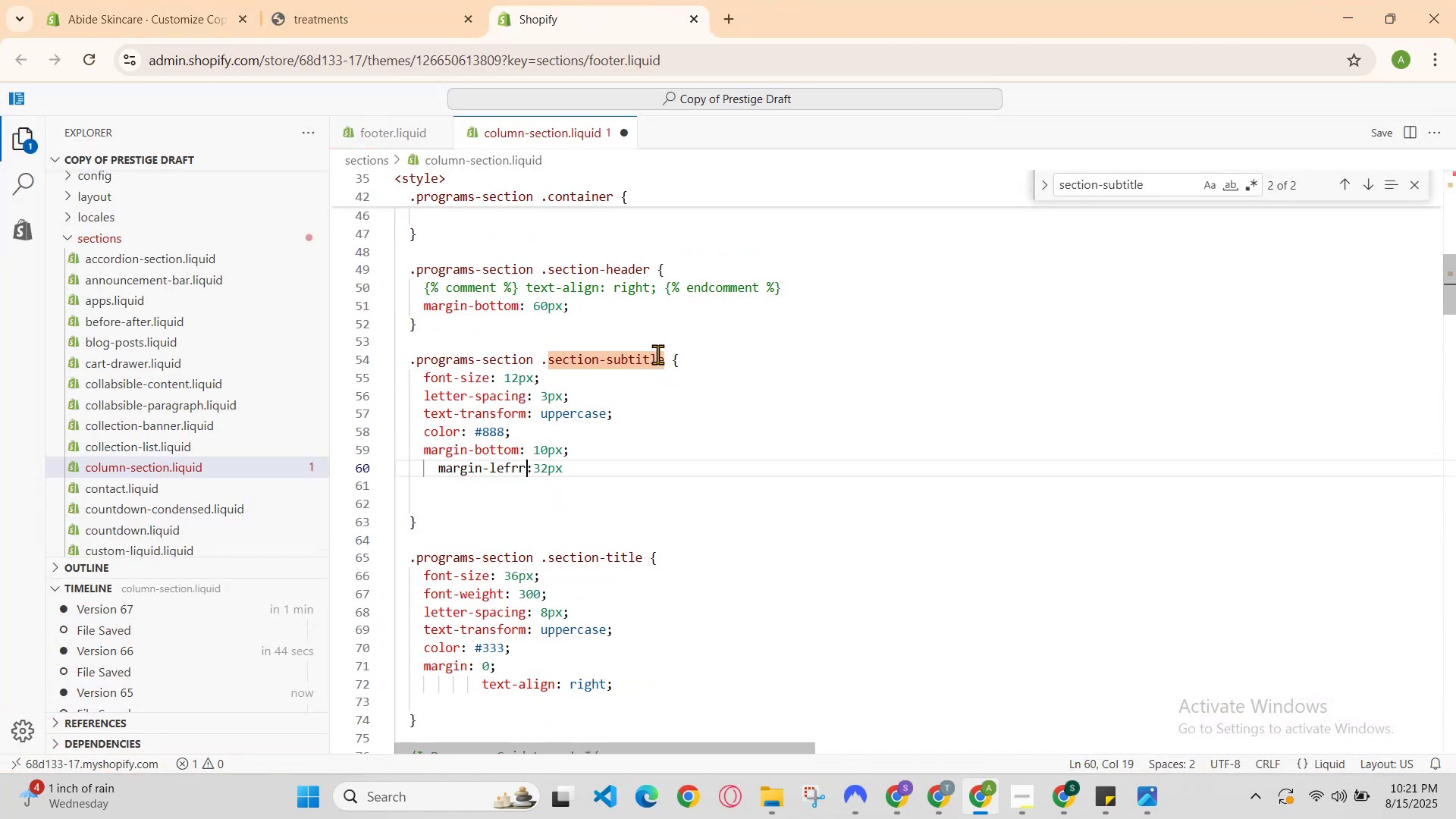 
key(Control+Z)
 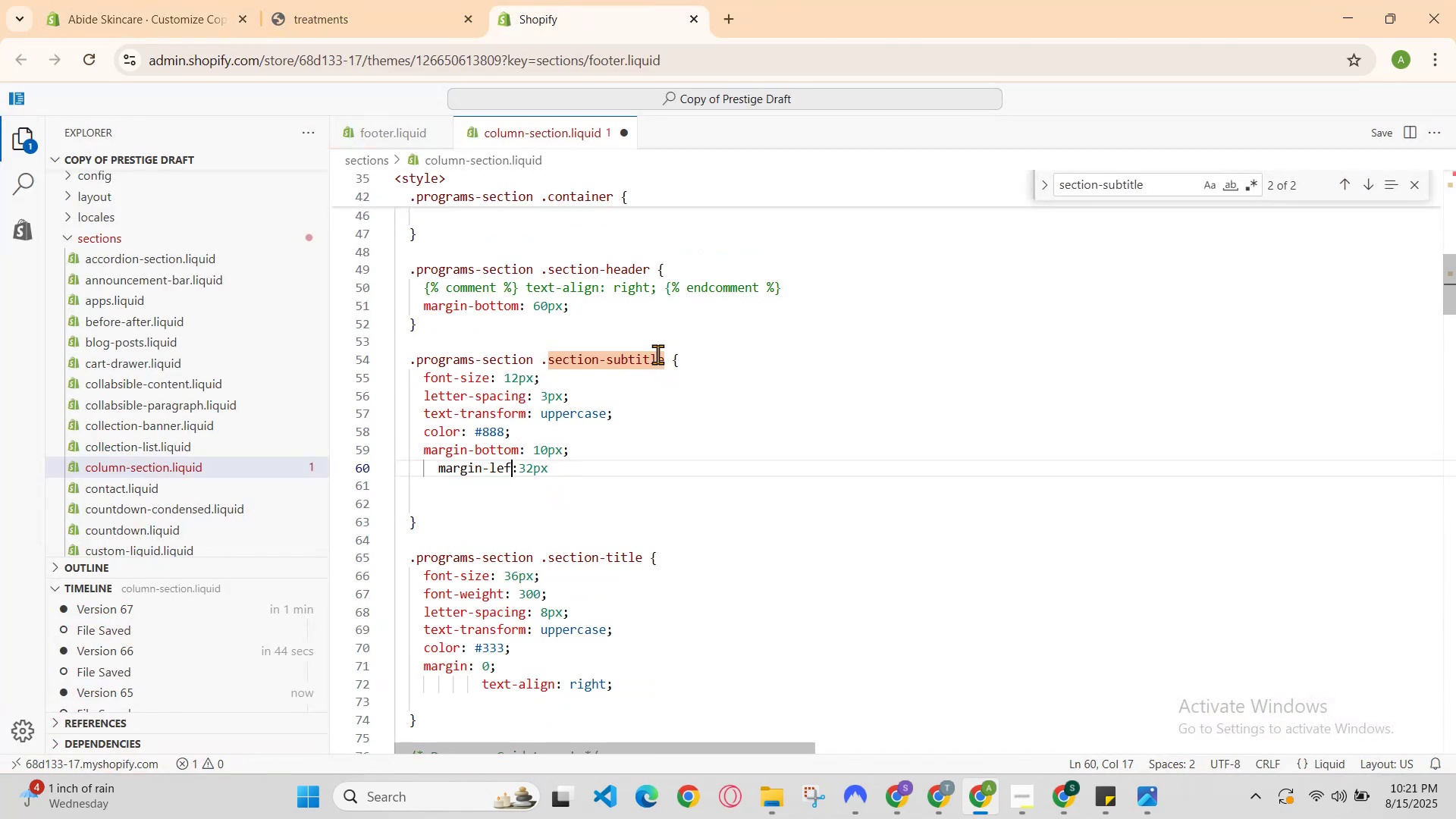 
key(Control+Z)
 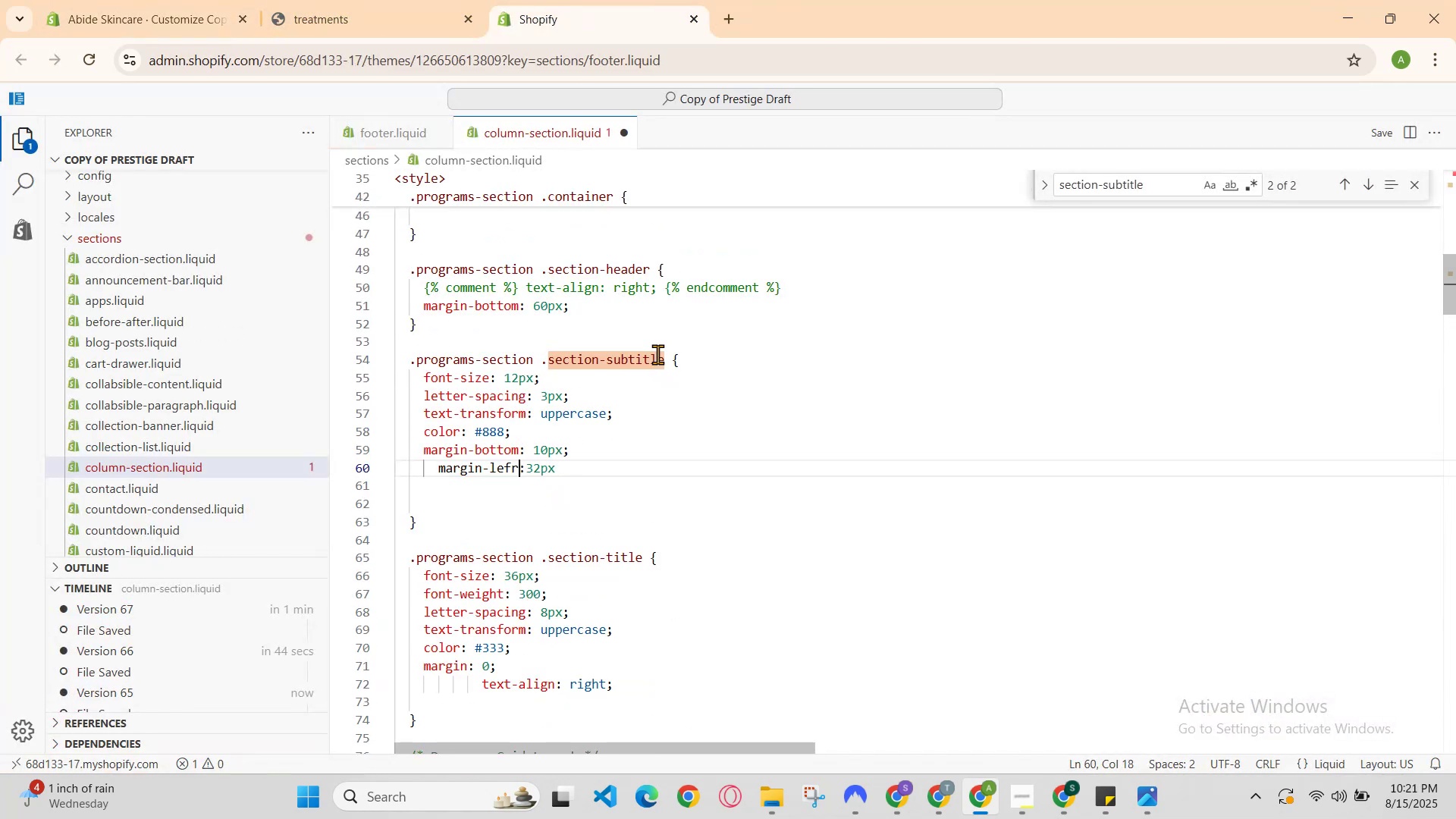 
key(Control+Z)
 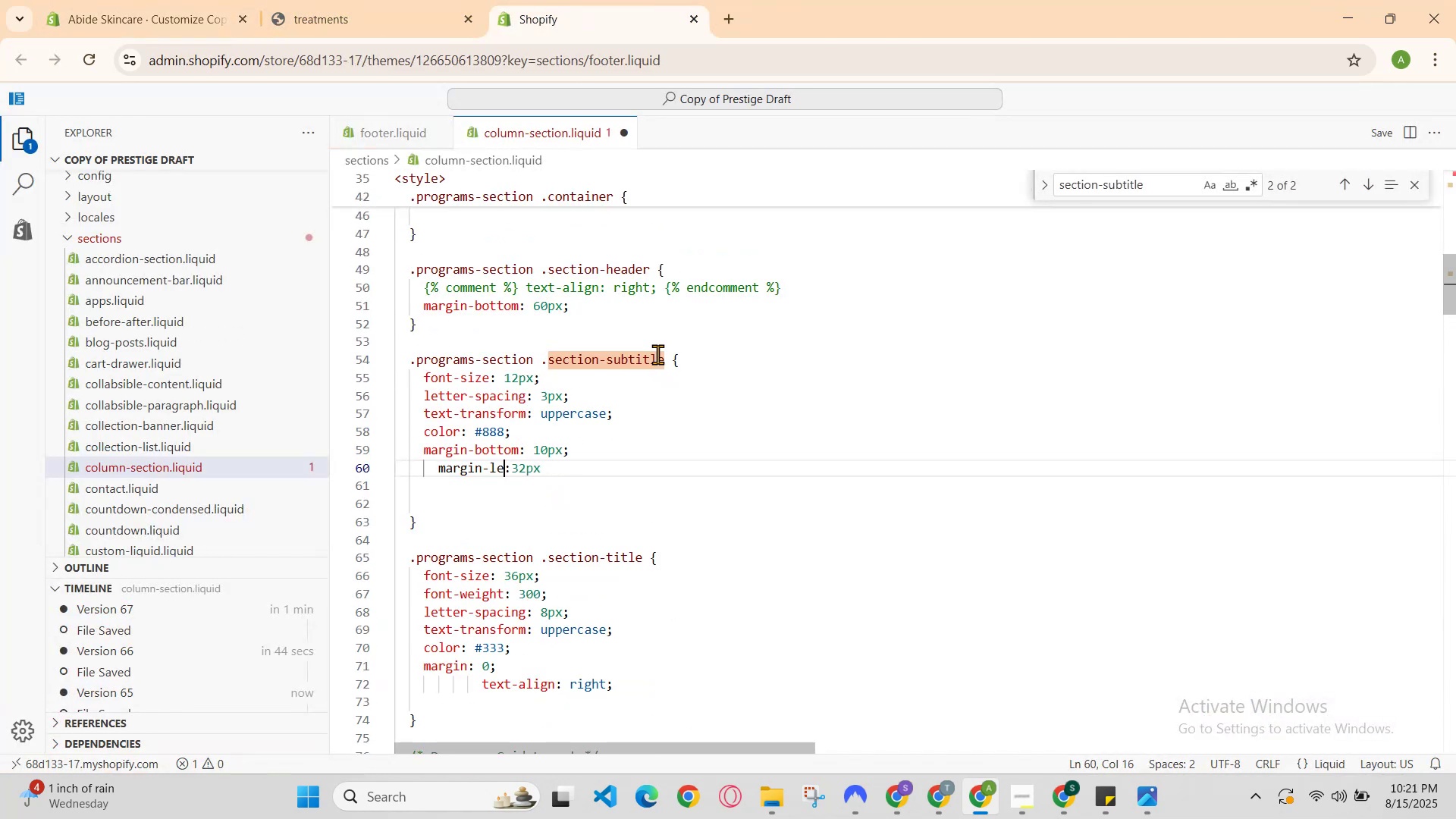 
key(Control+Z)
 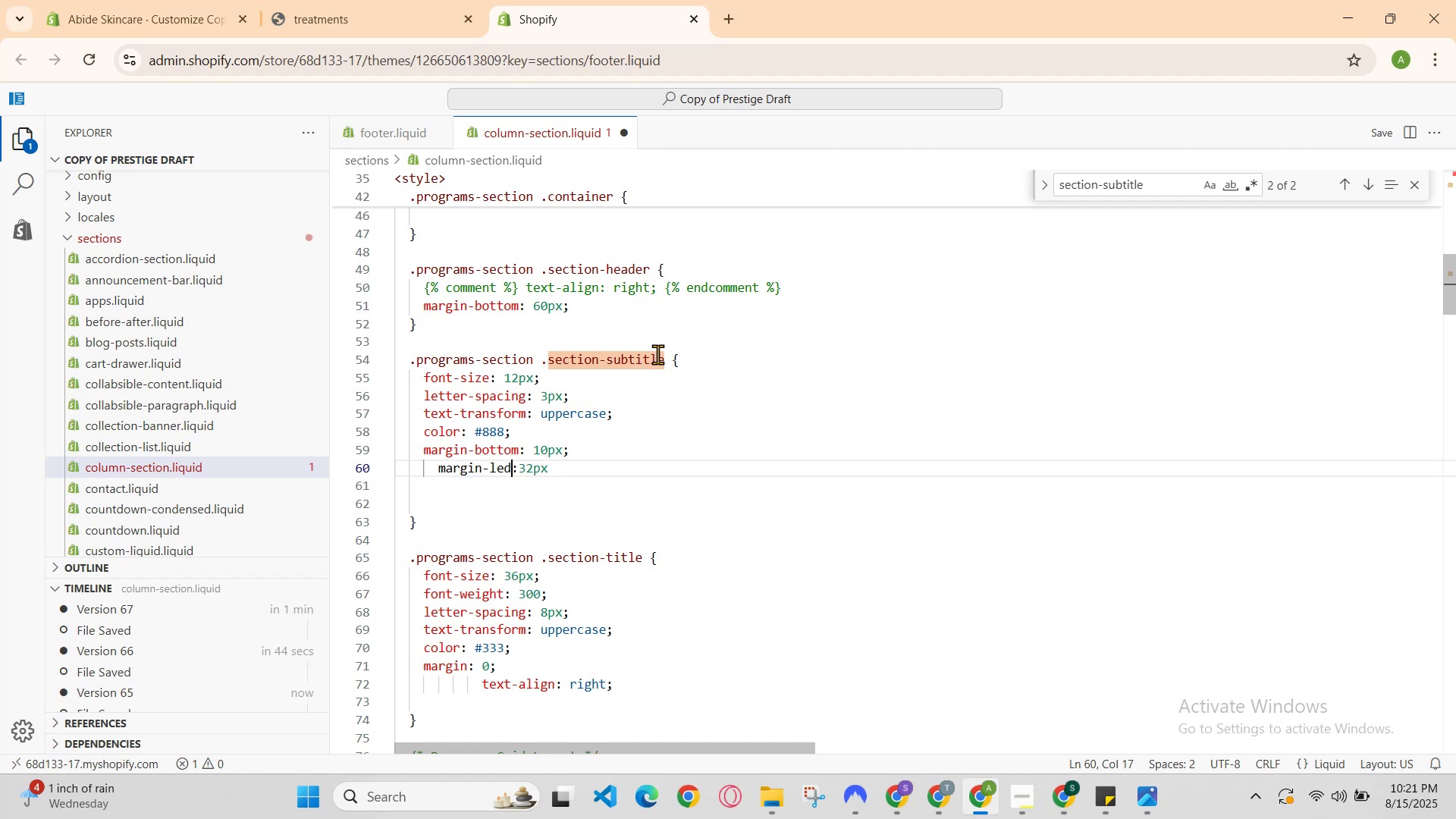 
key(Control+Z)
 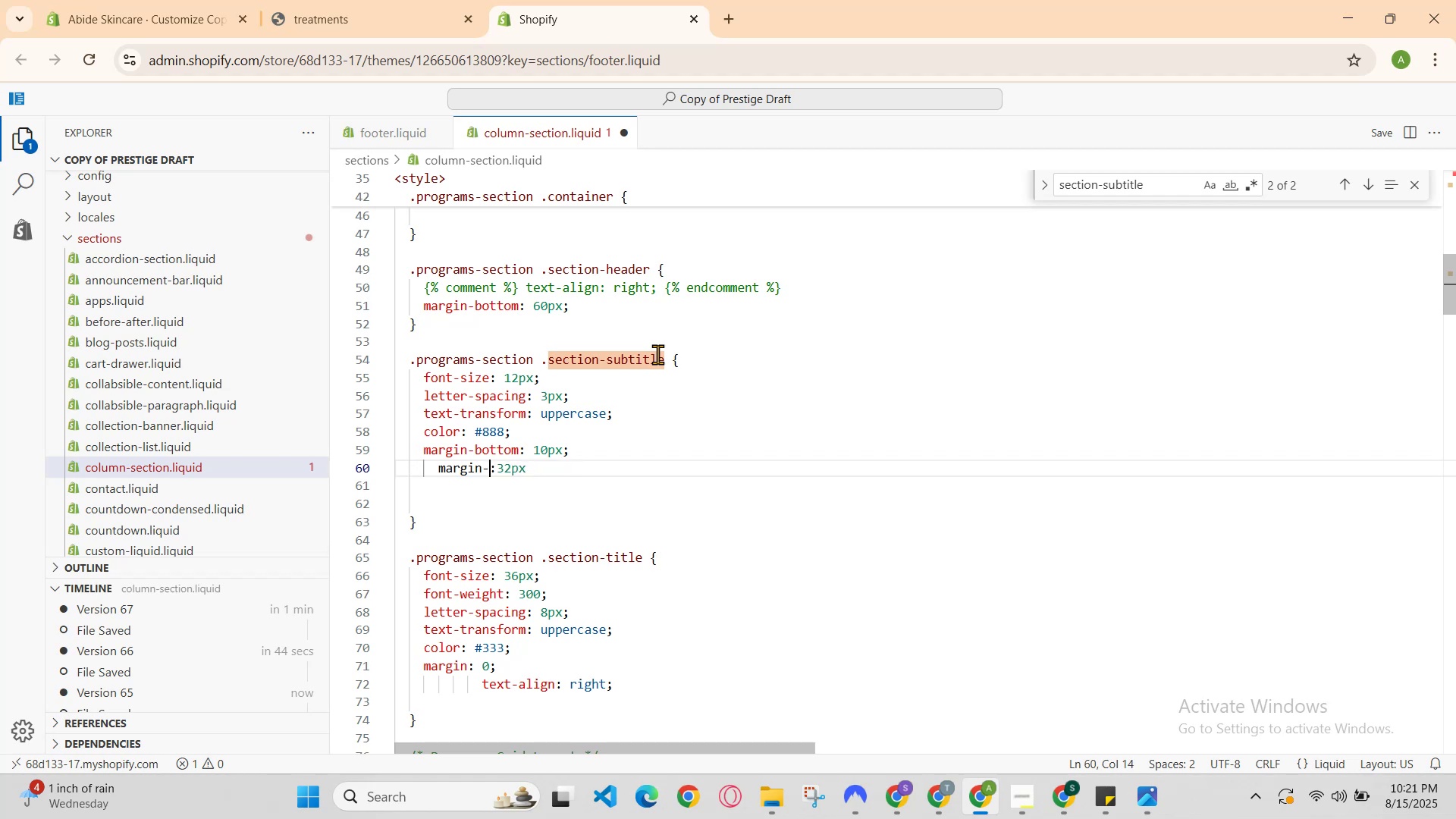 
key(Control+Z)
 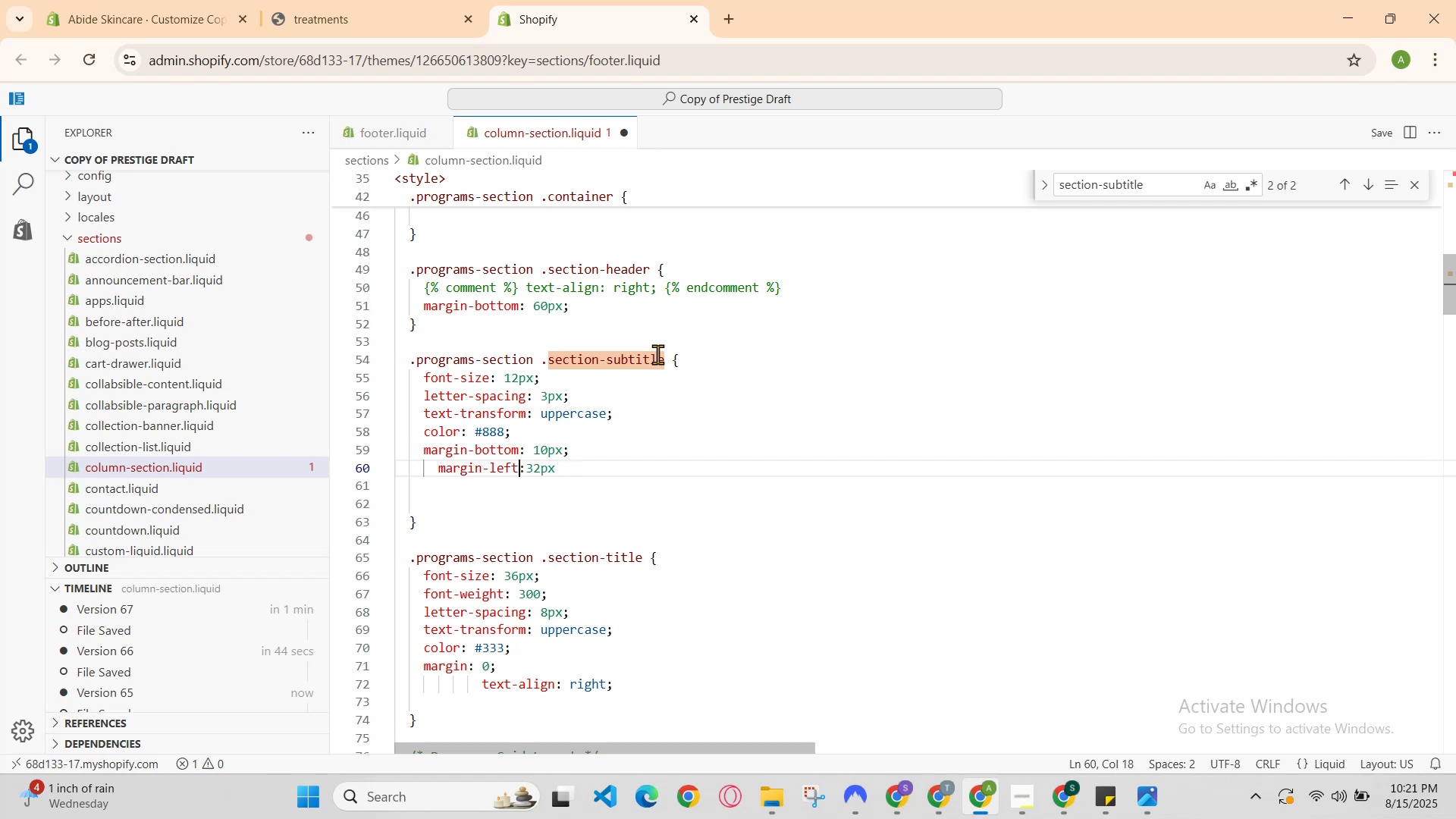 
key(Control+Z)
 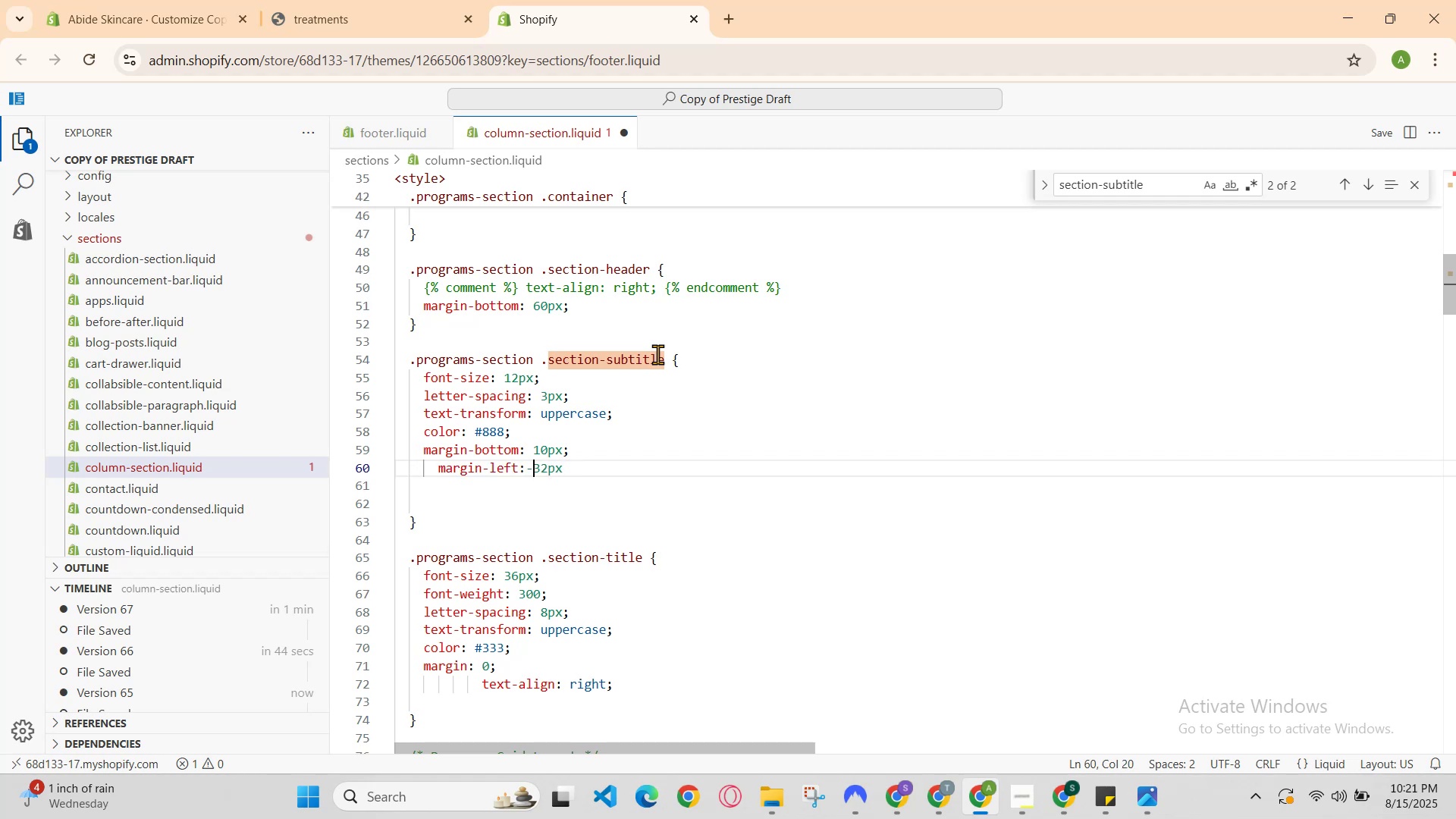 
key(Control+Z)
 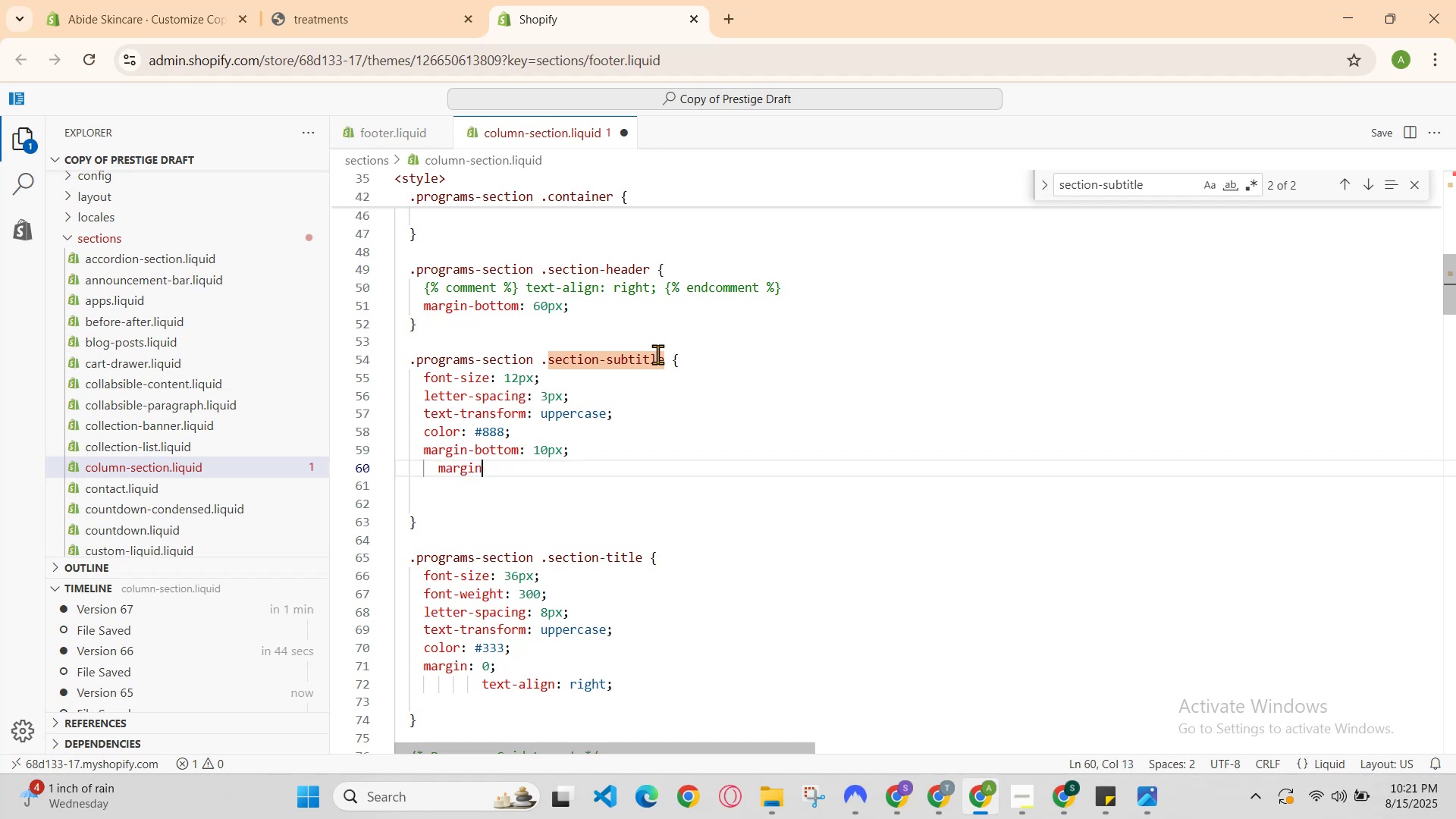 
key(Control+Z)
 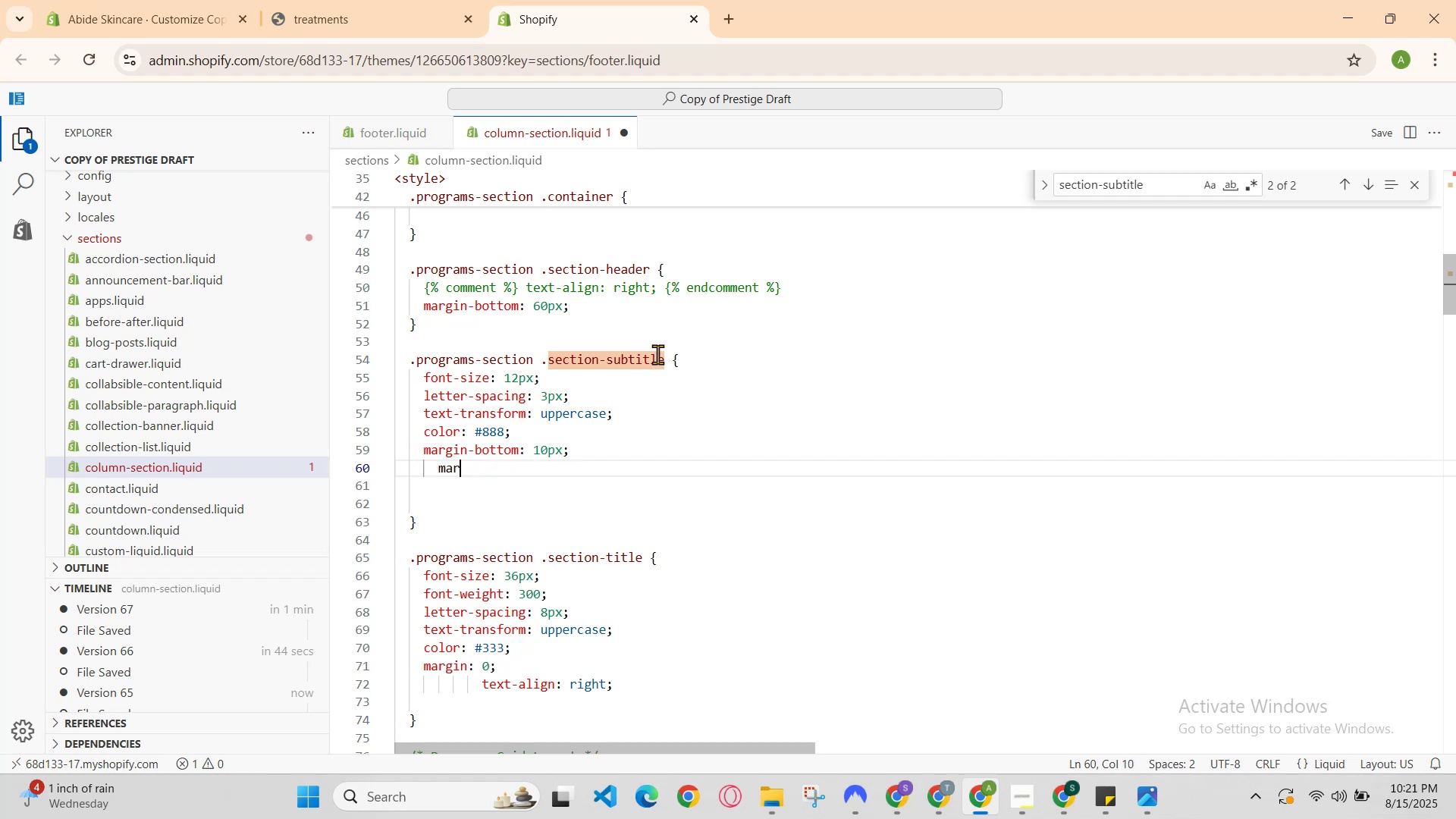 
key(Control+Z)
 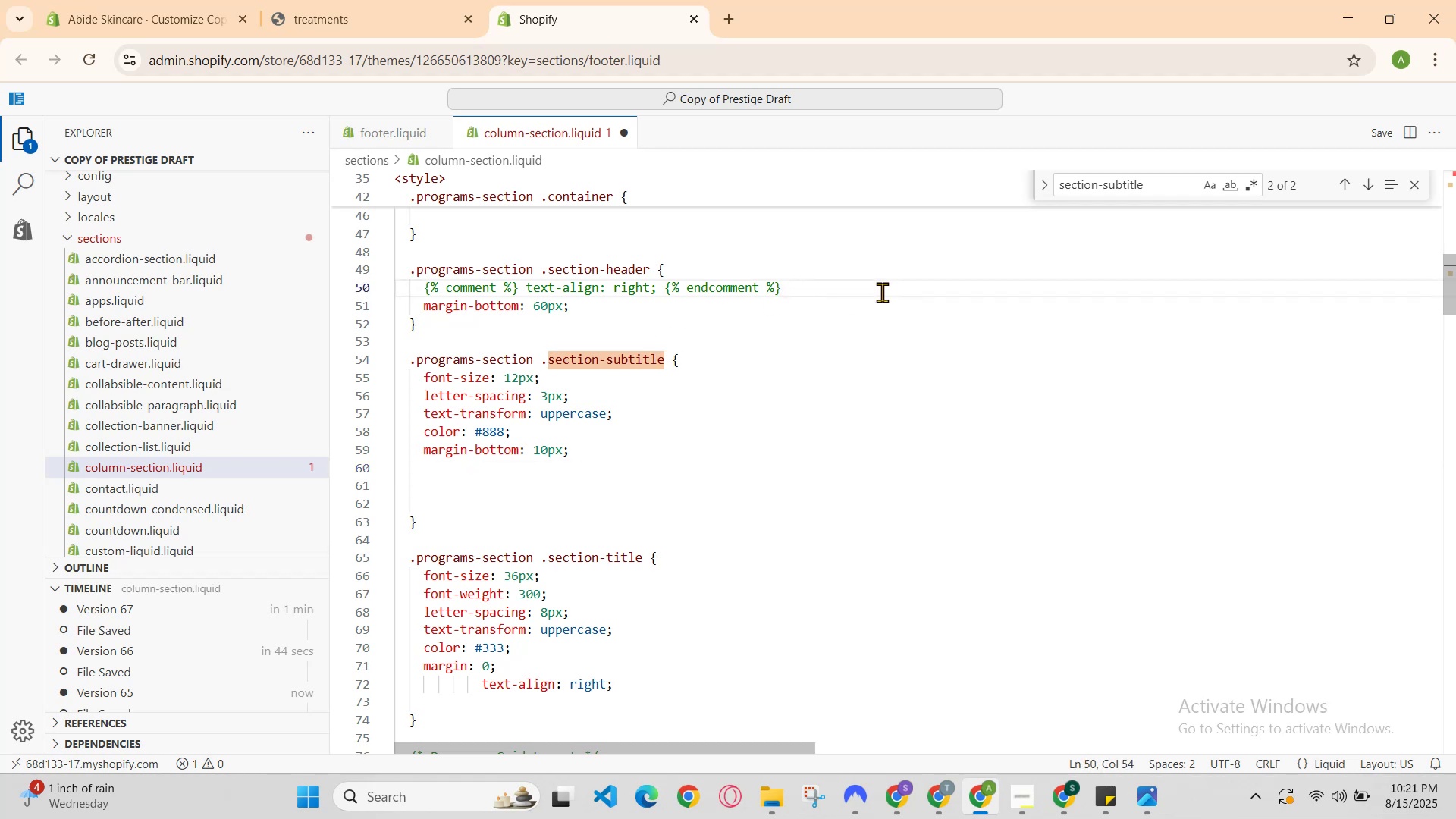 
key(Control+ControlRight)
 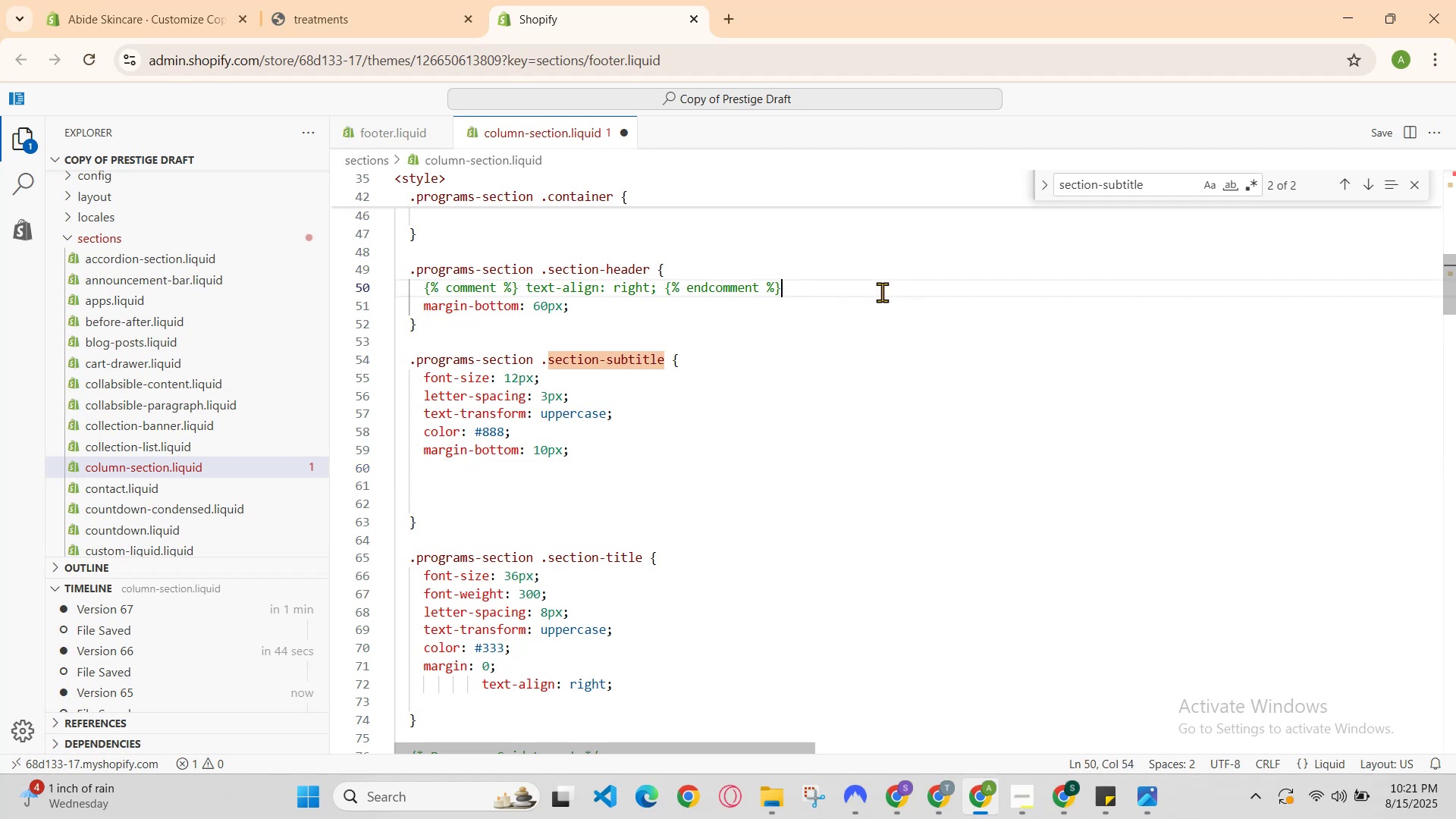 
key(Control+Slash)
 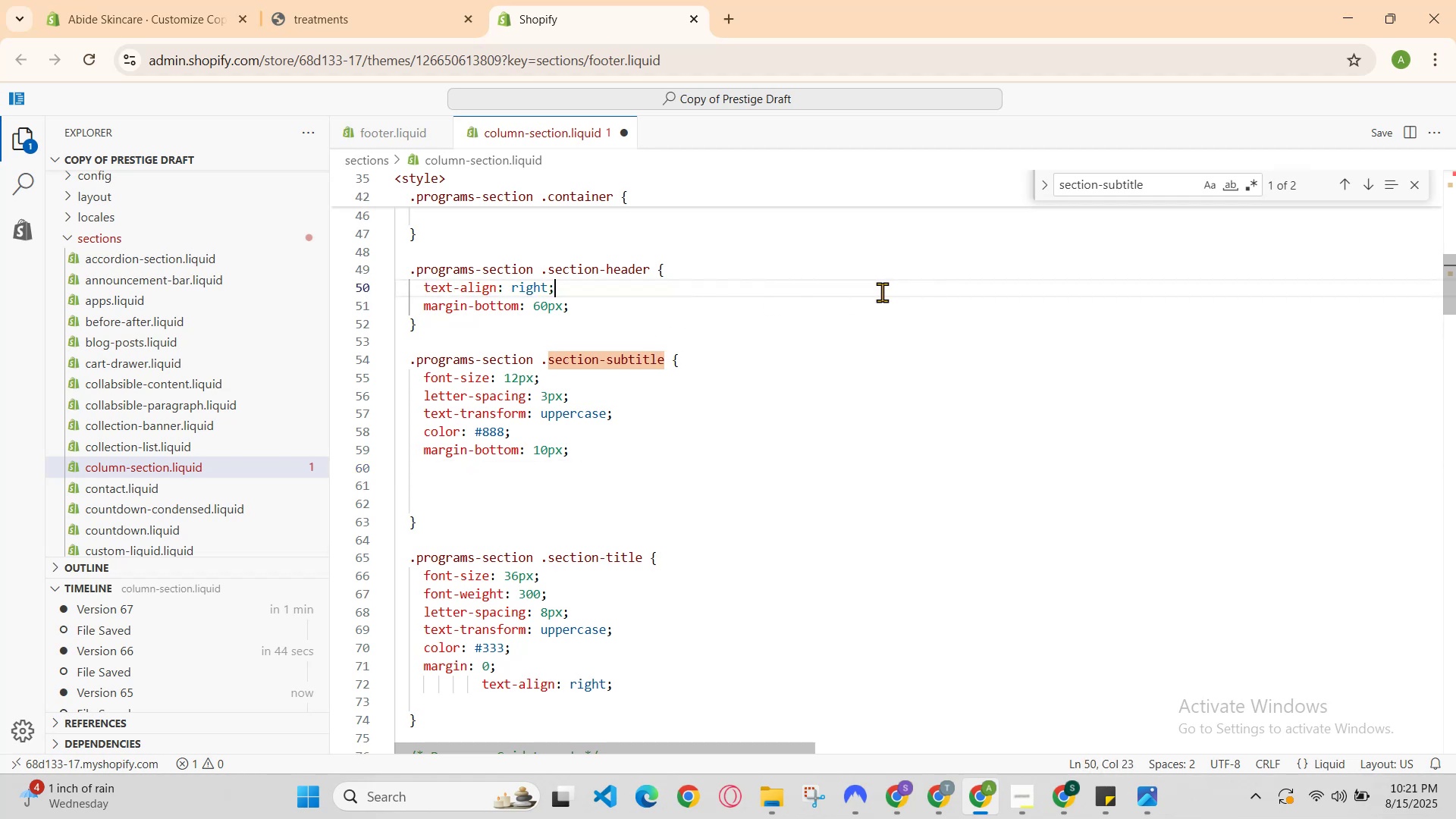 
hold_key(key=ControlLeft, duration=0.51)
 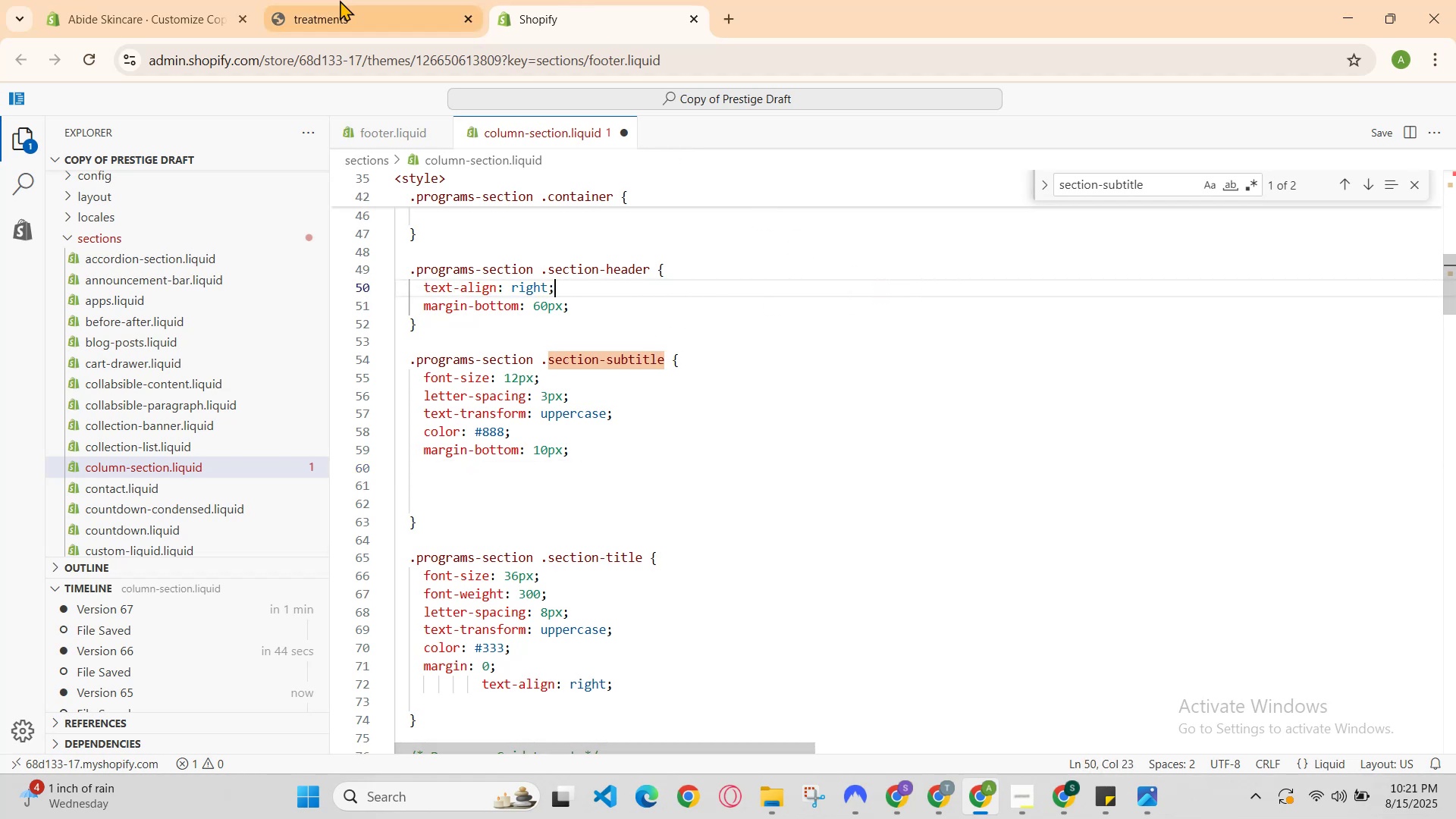 
hold_key(key=S, duration=0.34)
 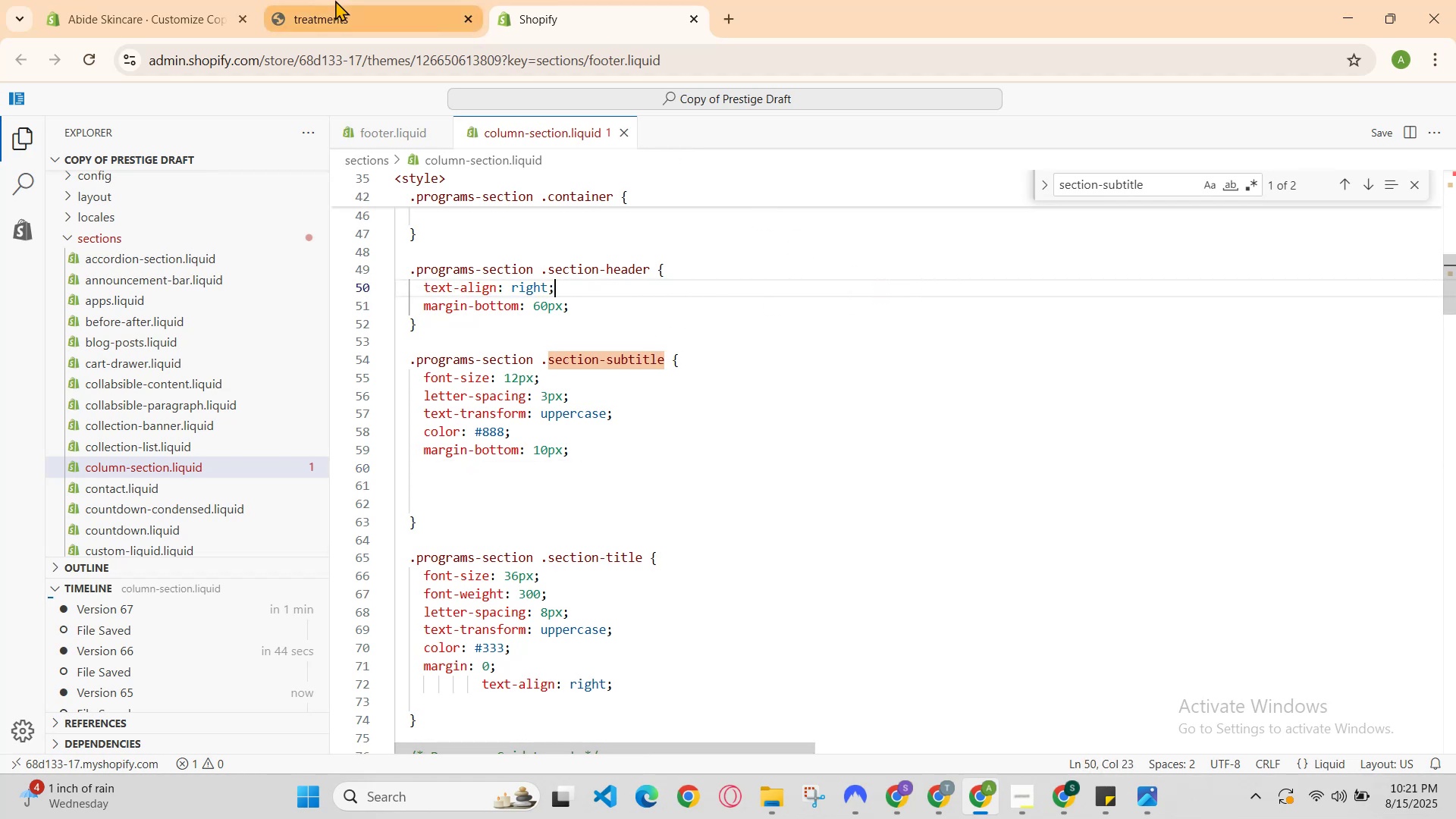 
left_click([335, 0])
 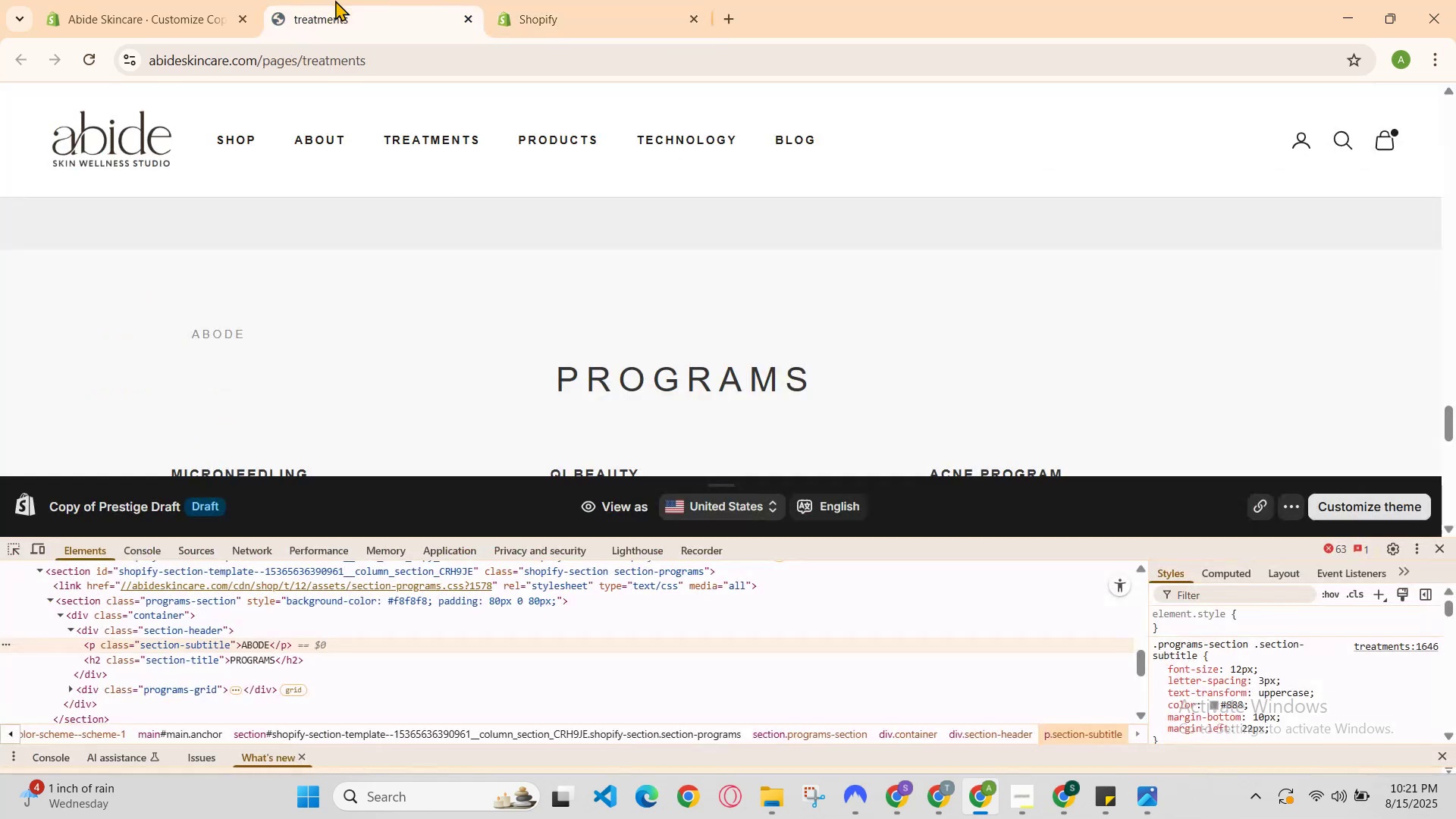 
key(Control+R)
 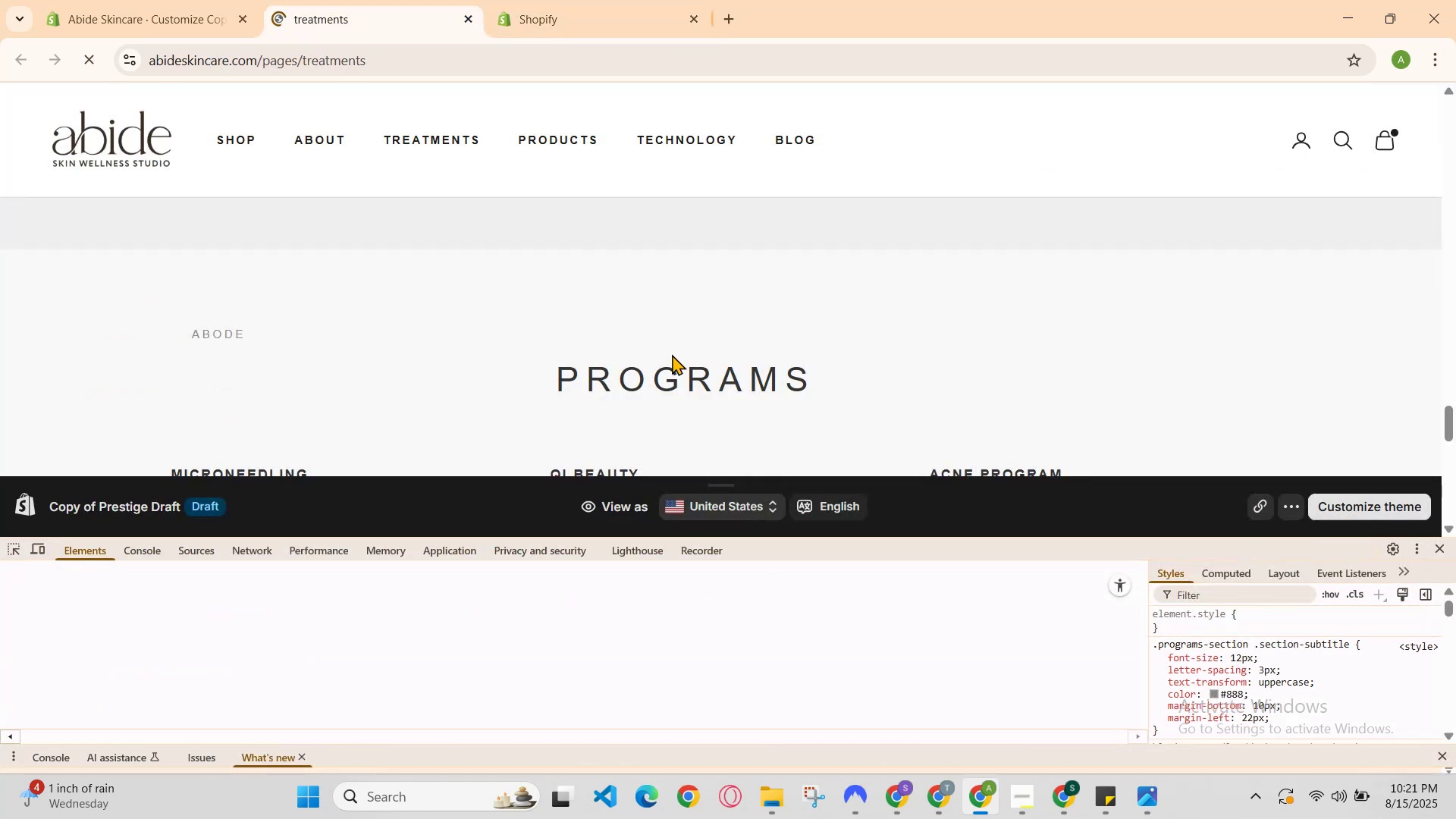 
scroll: coordinate [672, 357], scroll_direction: down, amount: 13.0
 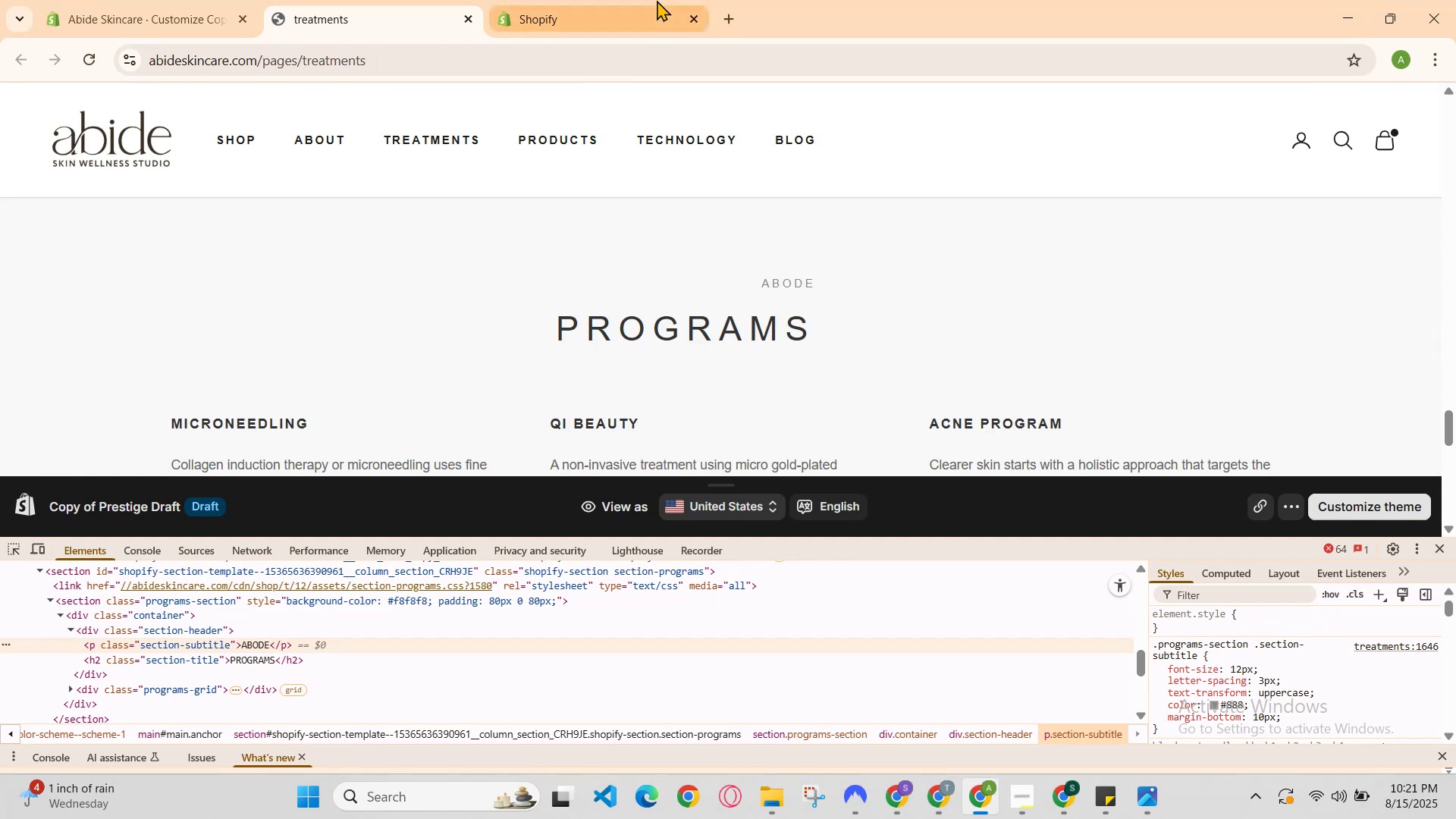 
left_click([657, 0])
 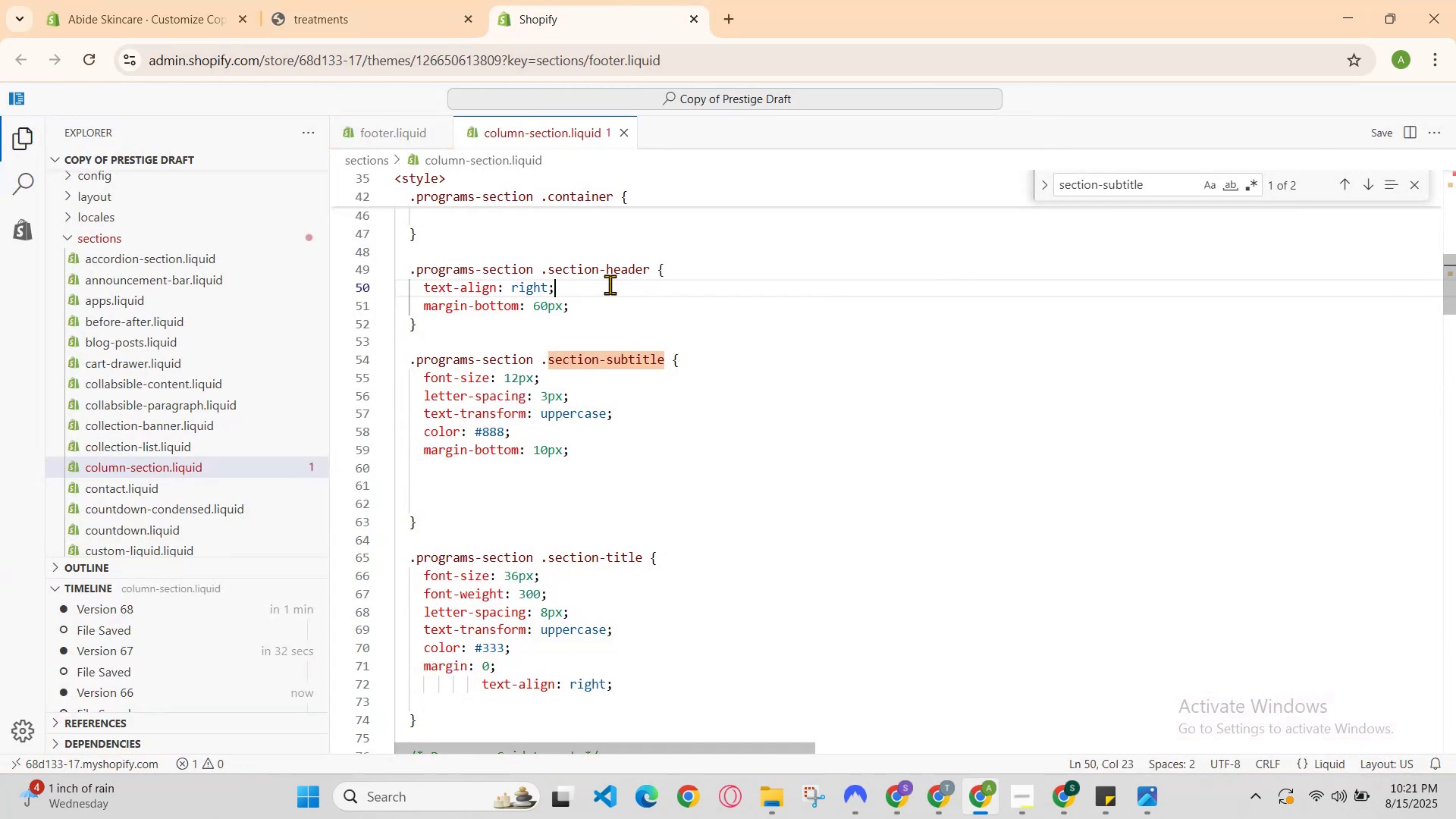 
hold_key(key=Backspace, duration=0.88)
 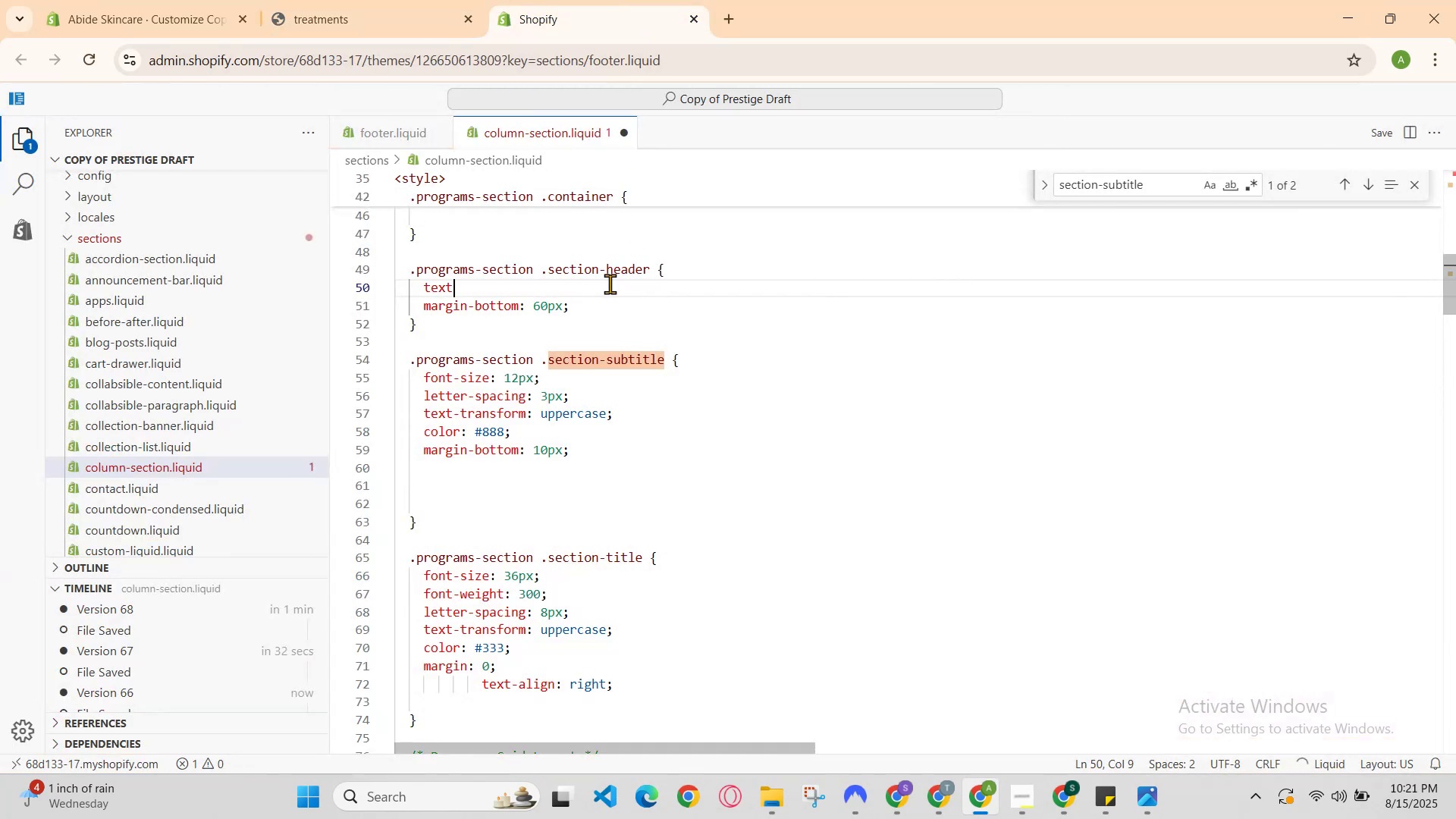 
key(Backspace)
key(Backspace)
key(Backspace)
key(Backspace)
type(marg)
 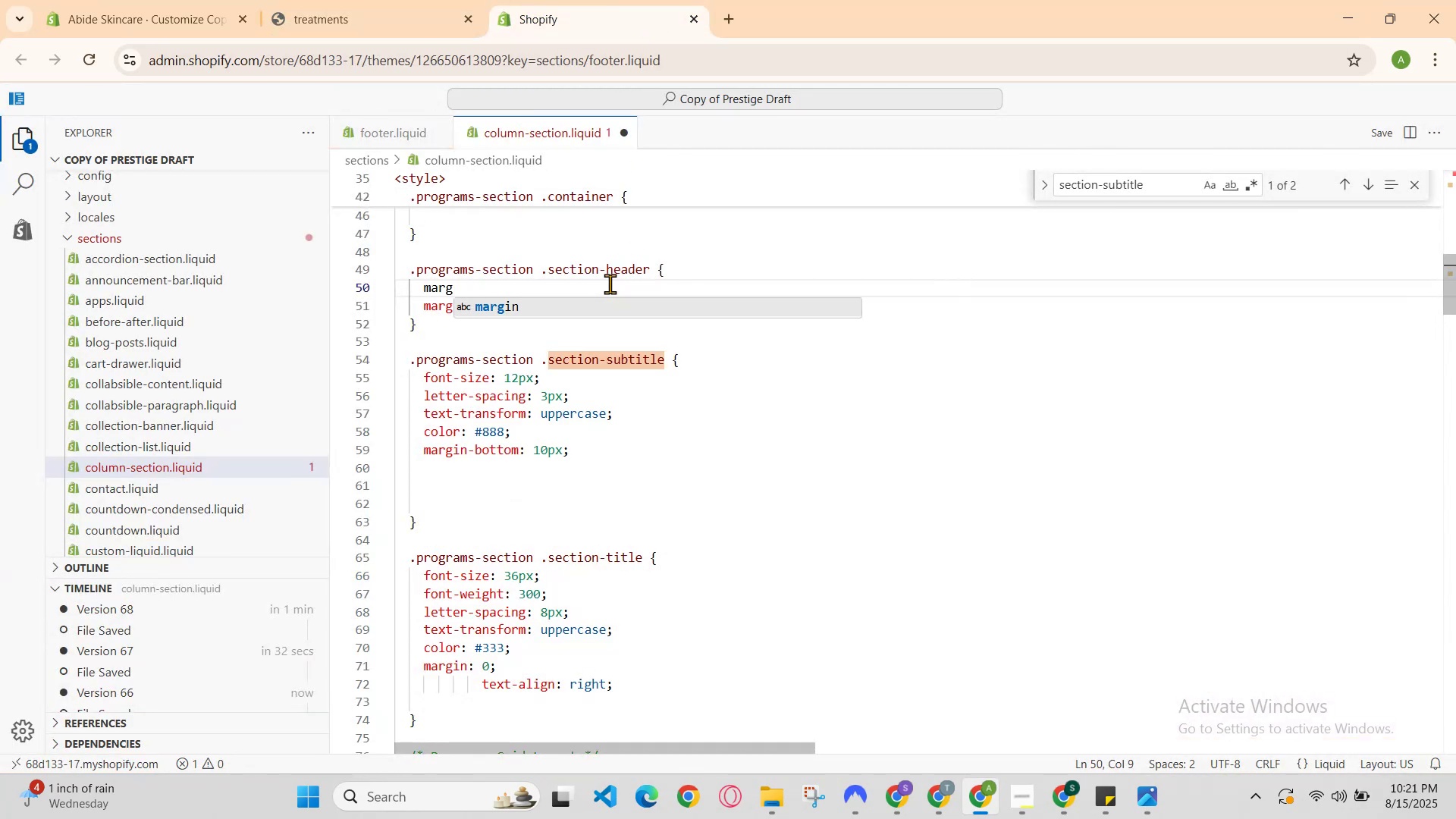 
key(Enter)
 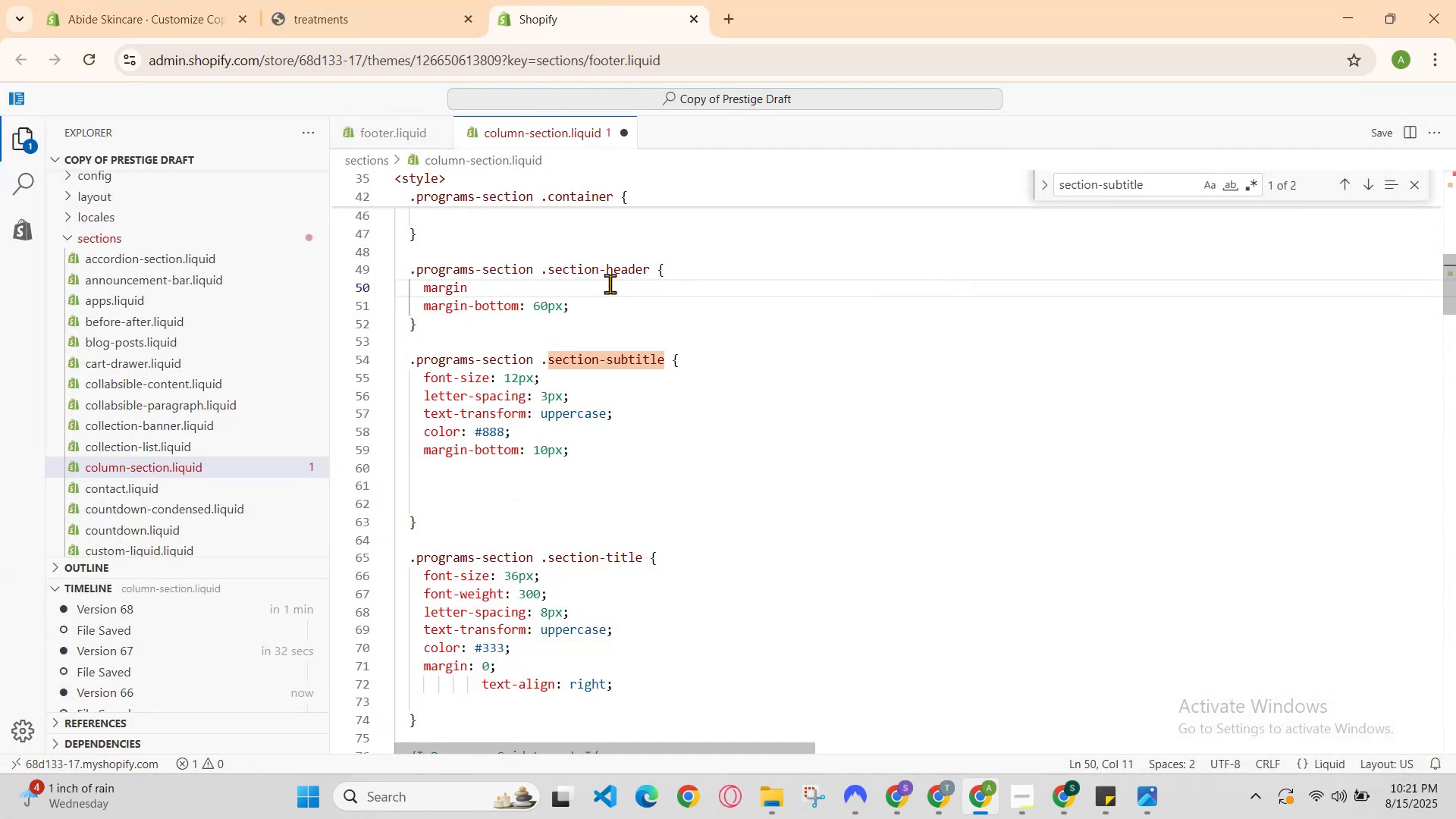 
type(-left:2)
key(Backspace)
type(12px;)
 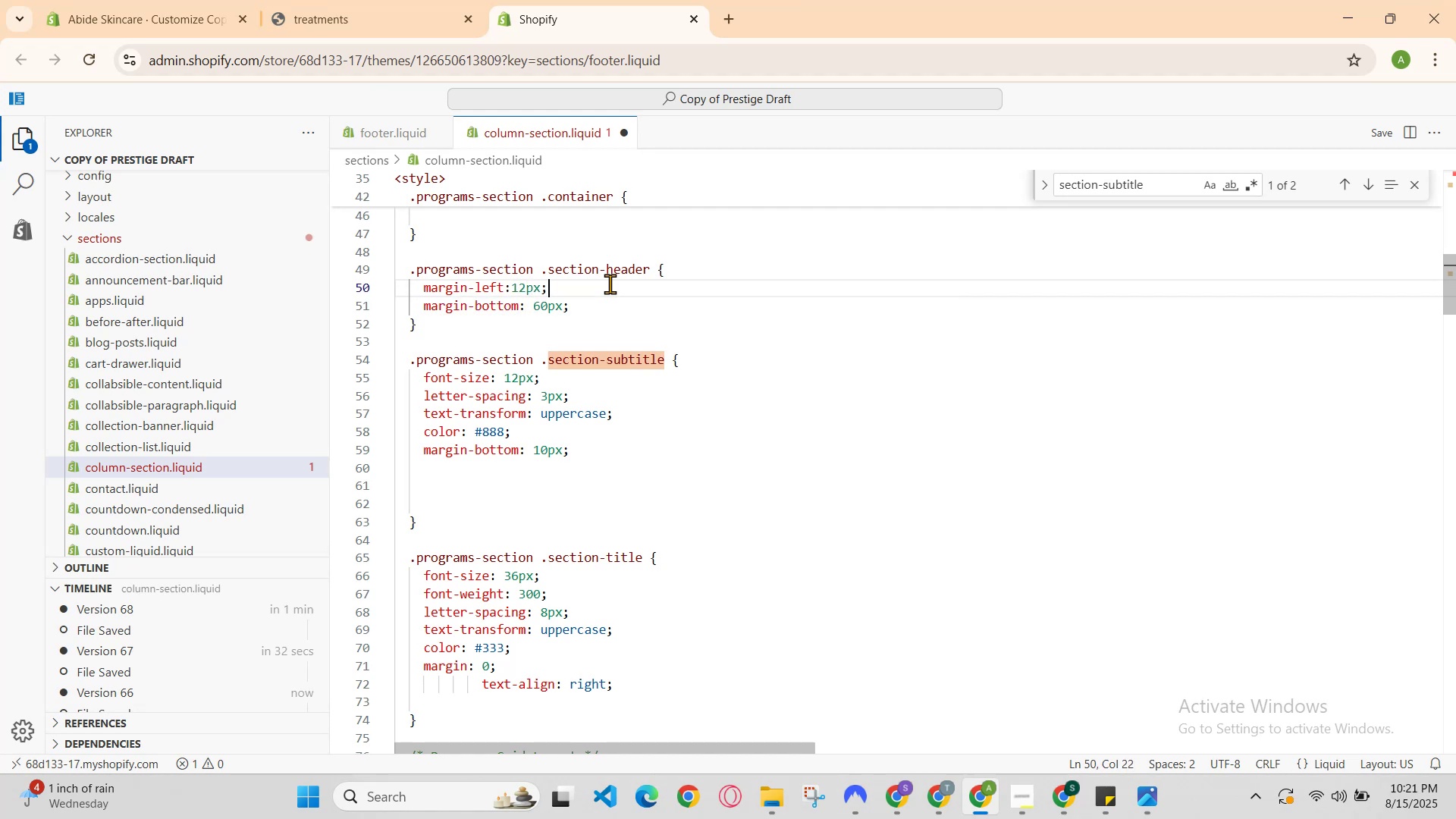 
 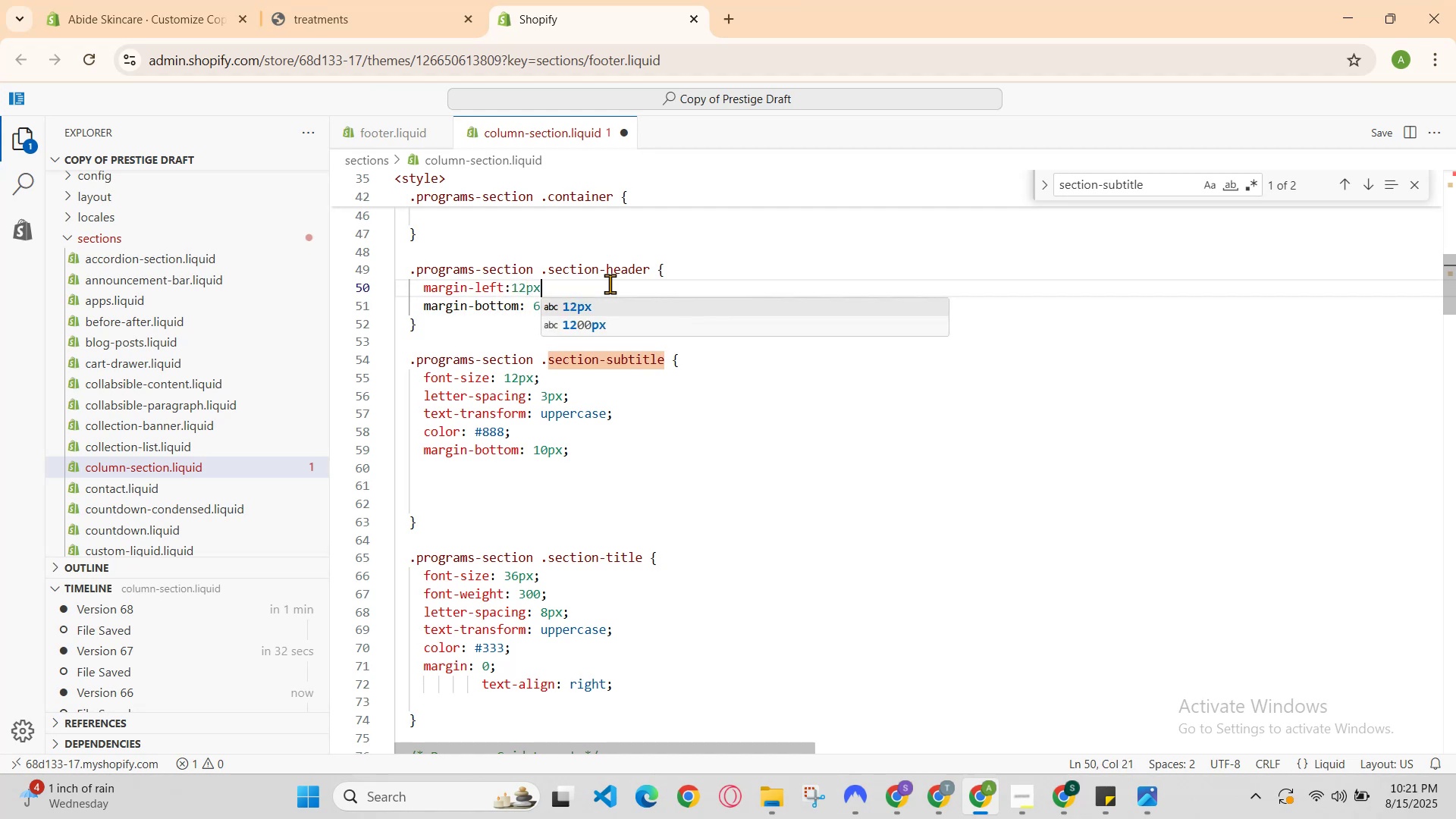 
hold_key(key=ControlLeft, duration=0.67)
 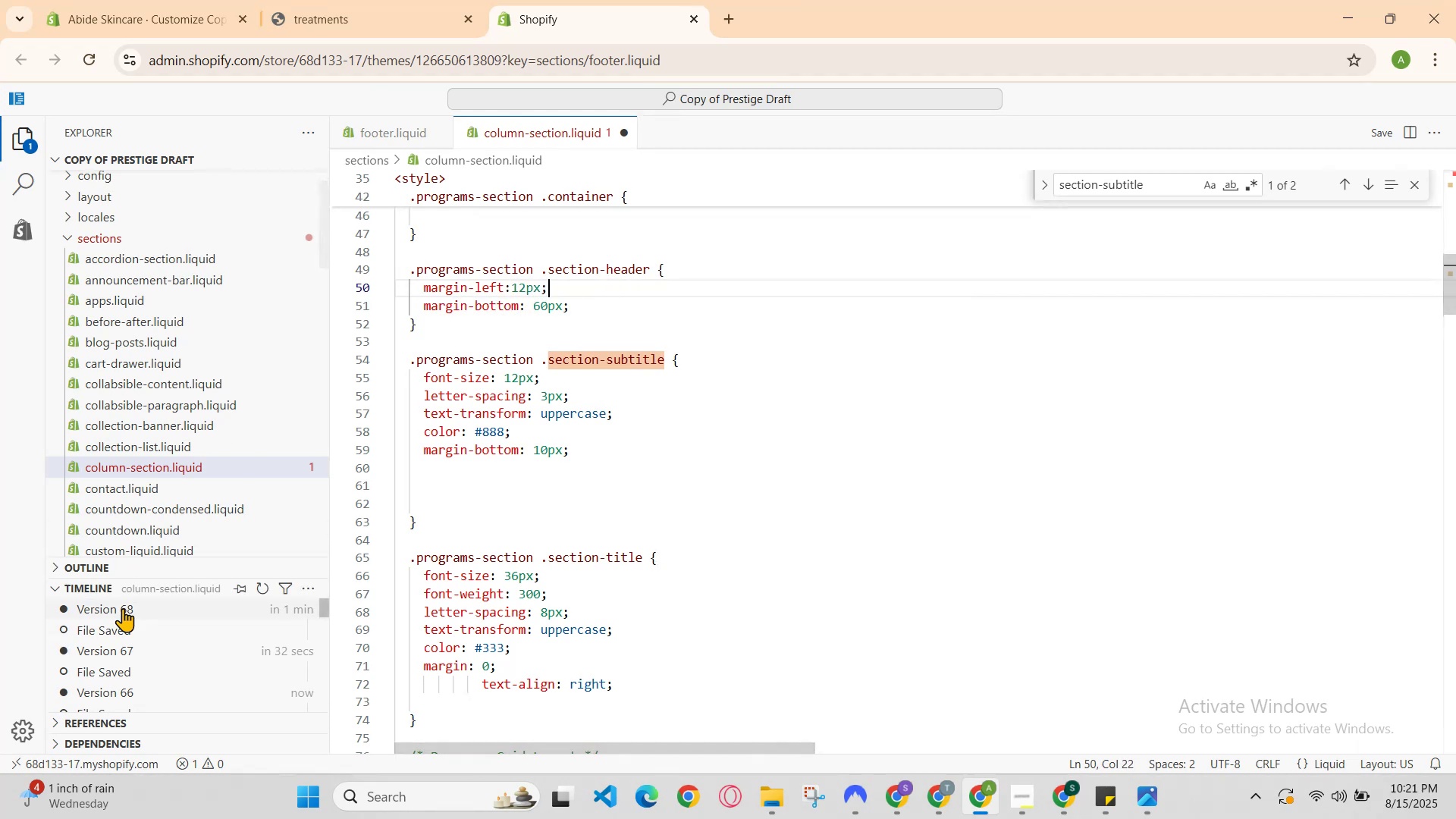 
hold_key(key=S, duration=0.4)
 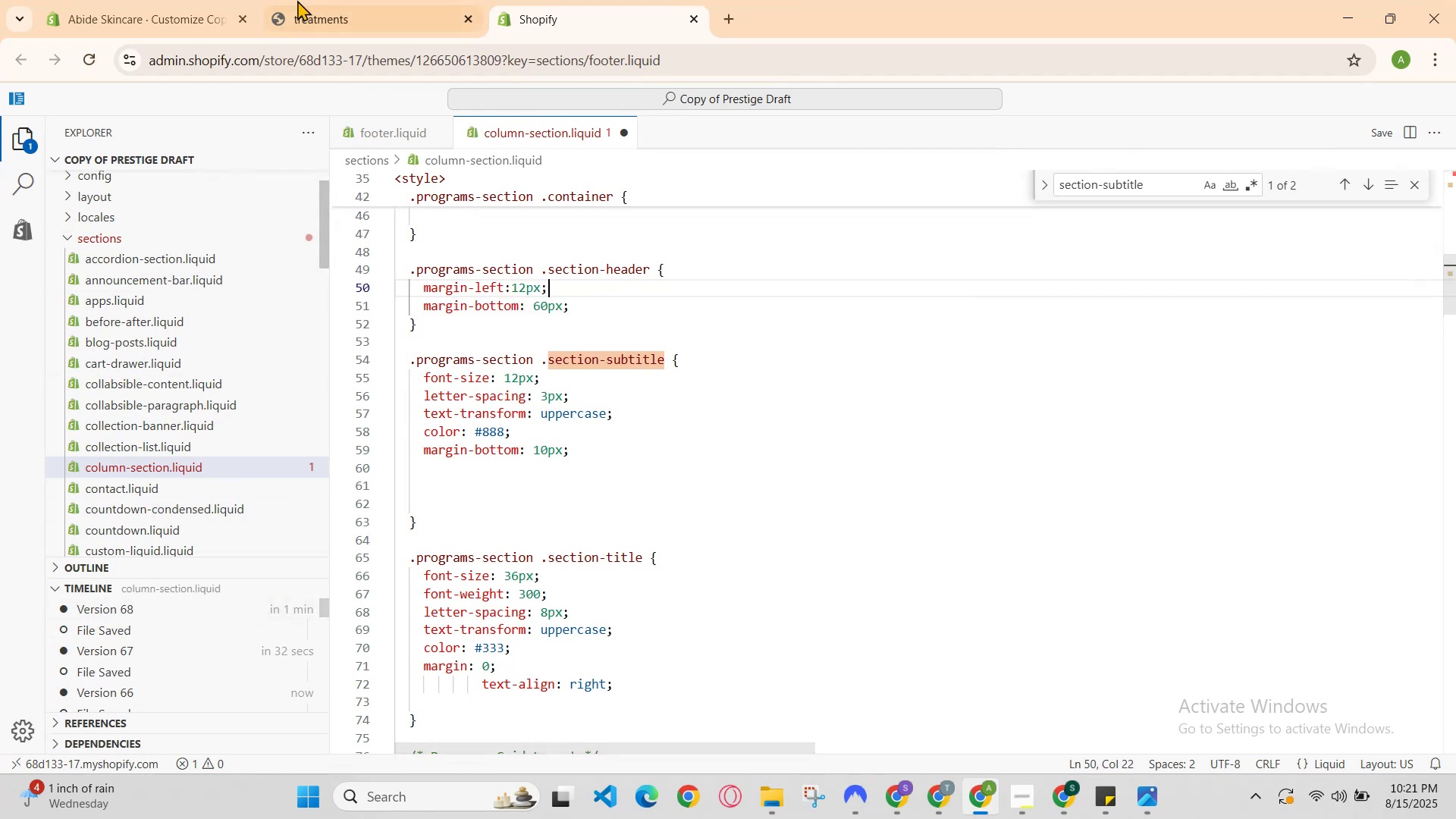 
left_click([357, 0])
 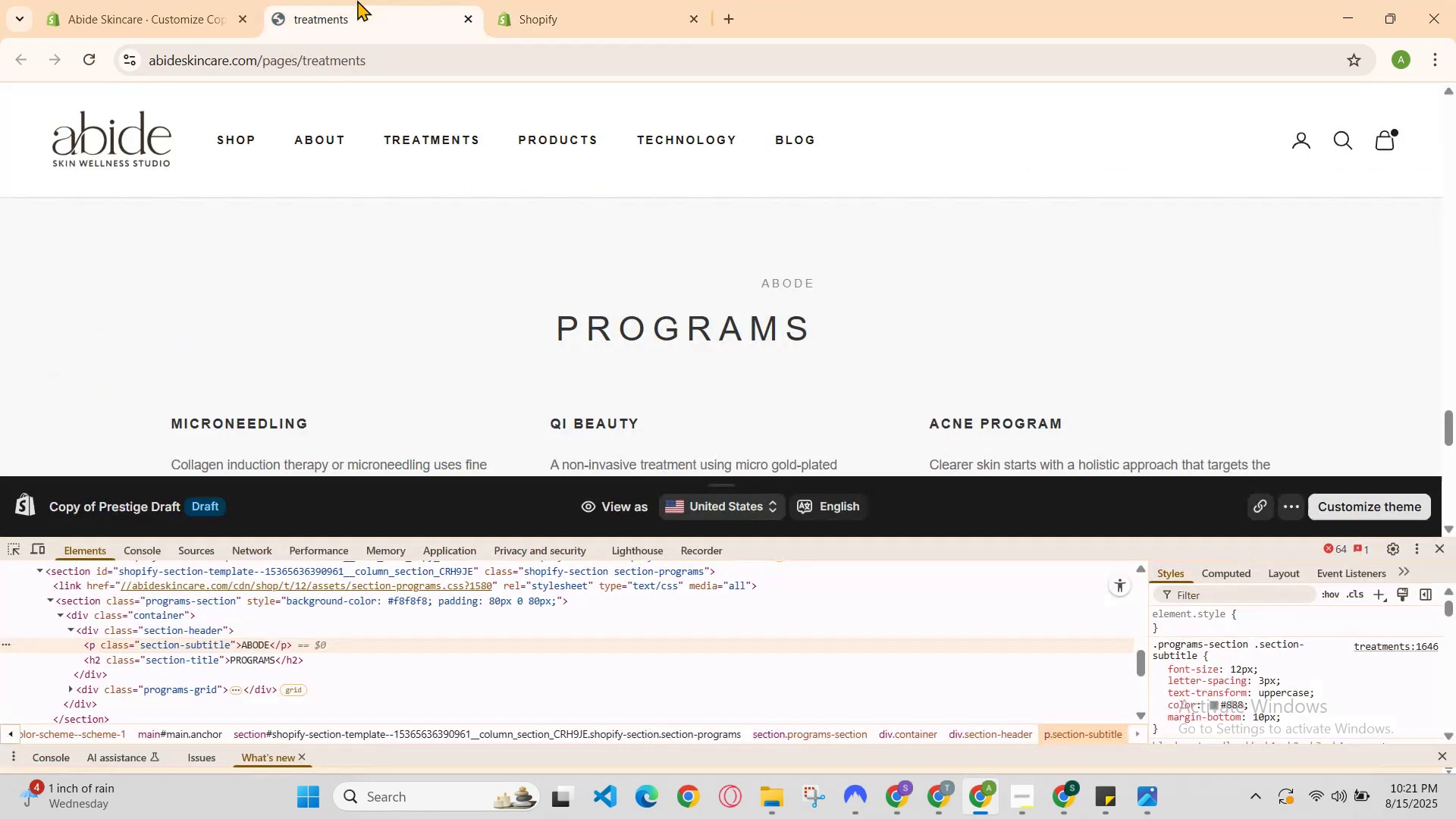 
key(Control+R)
 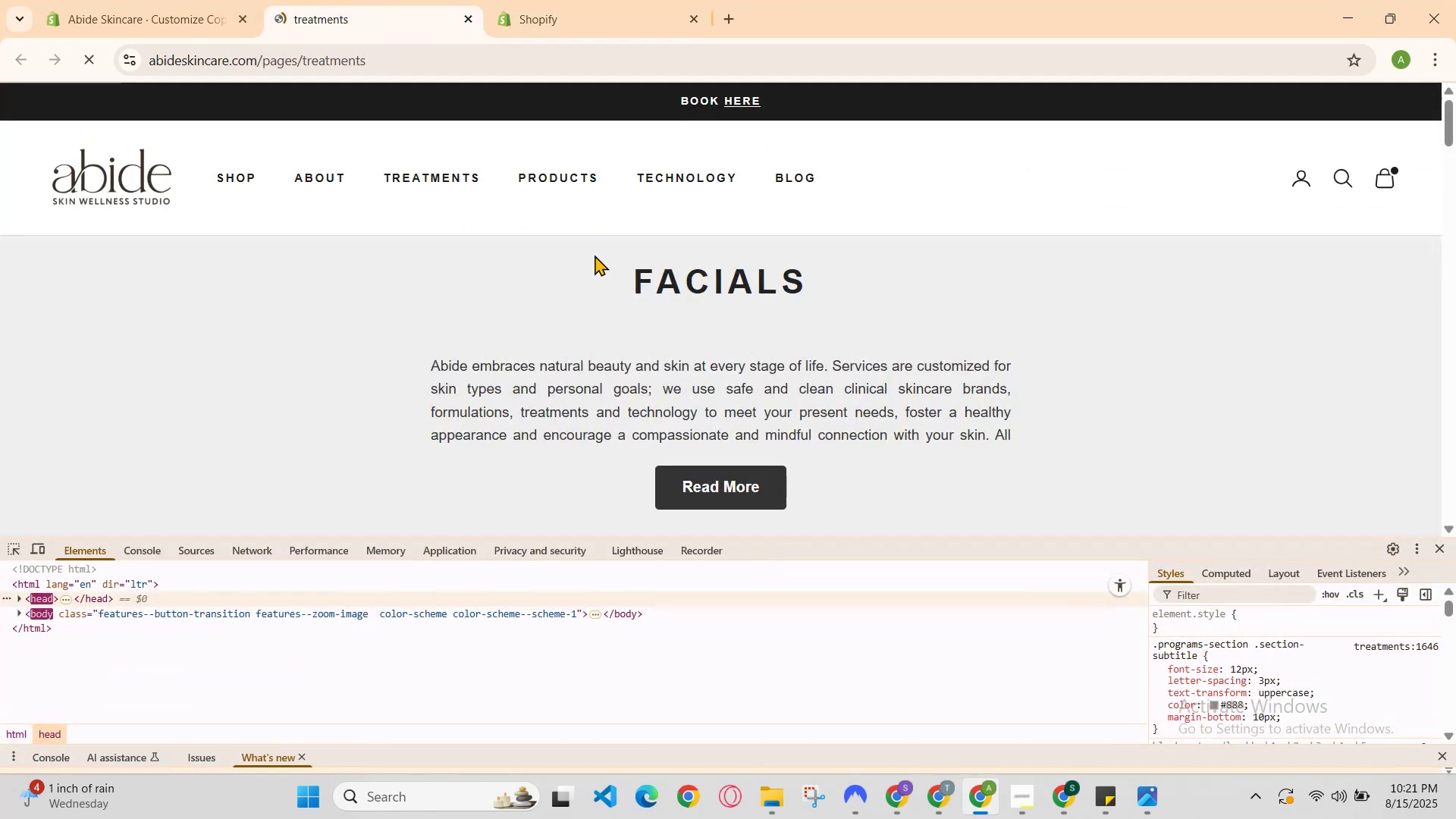 
scroll: coordinate [595, 255], scroll_direction: none, amount: 0.0
 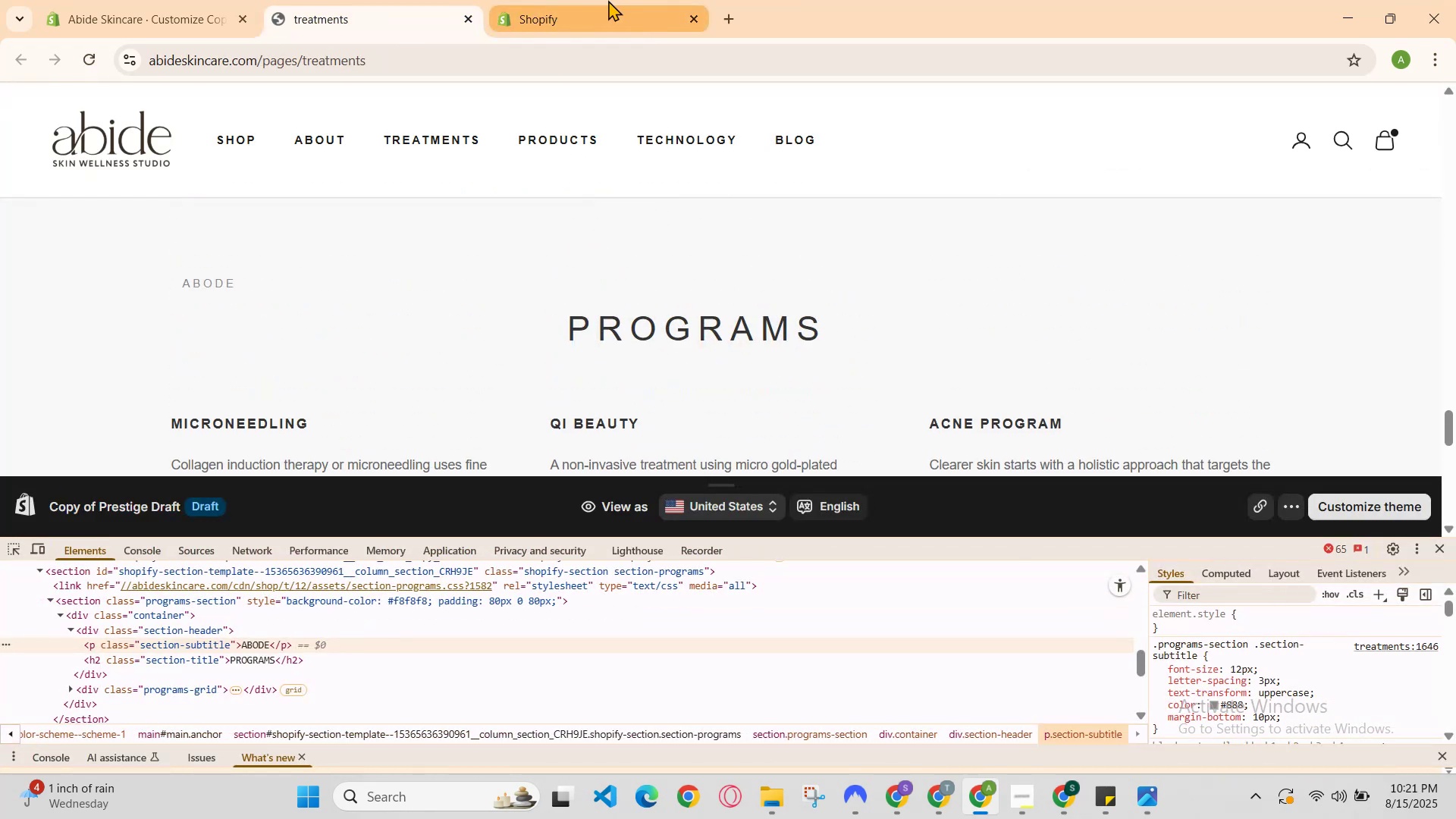 
left_click([629, 0])
 